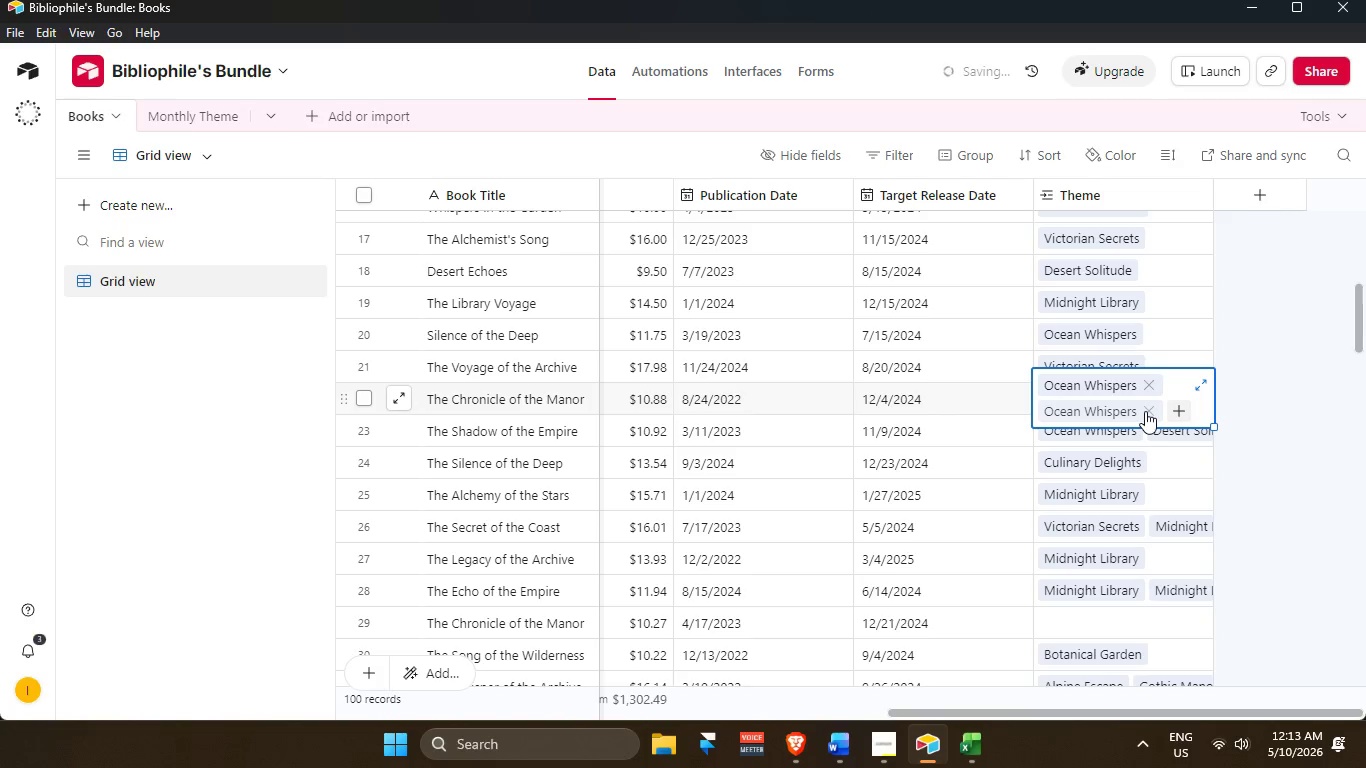 
left_click([1149, 411])
 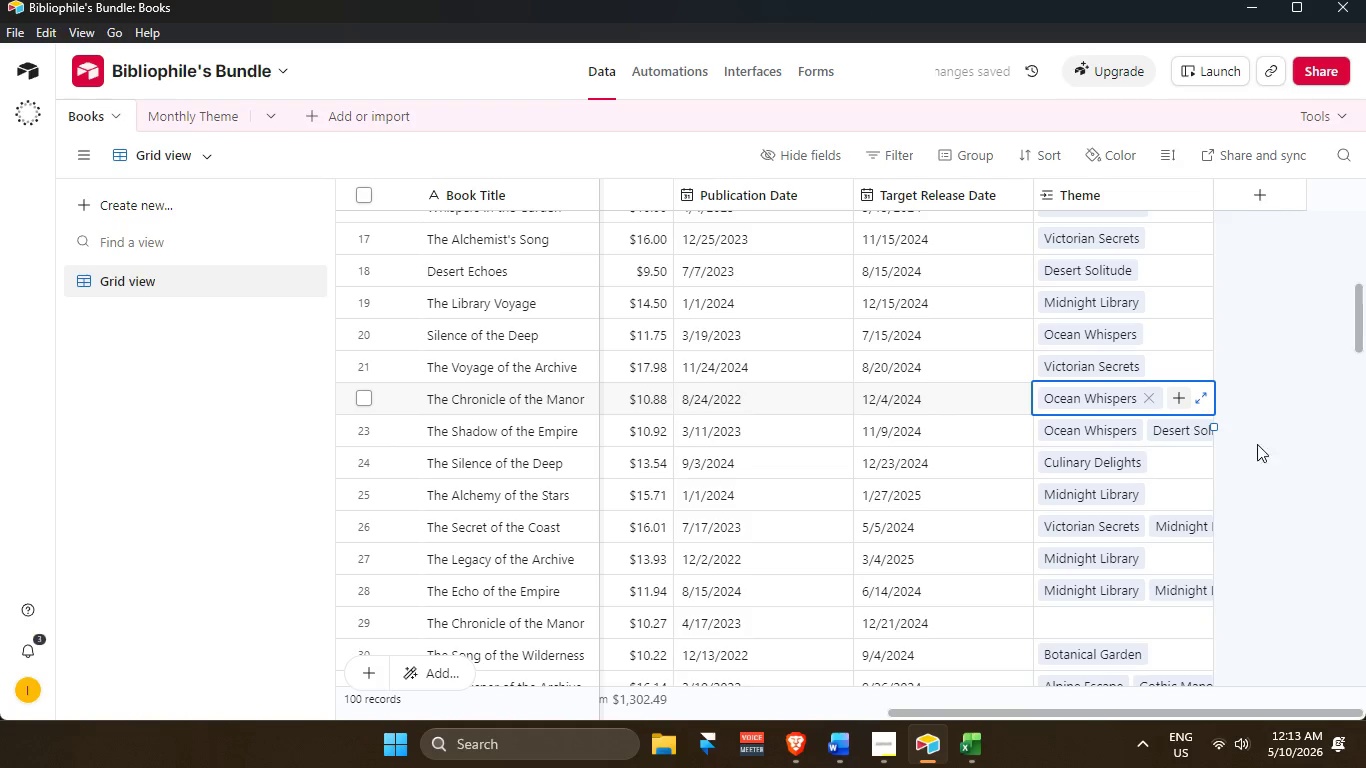 
left_click([1266, 426])
 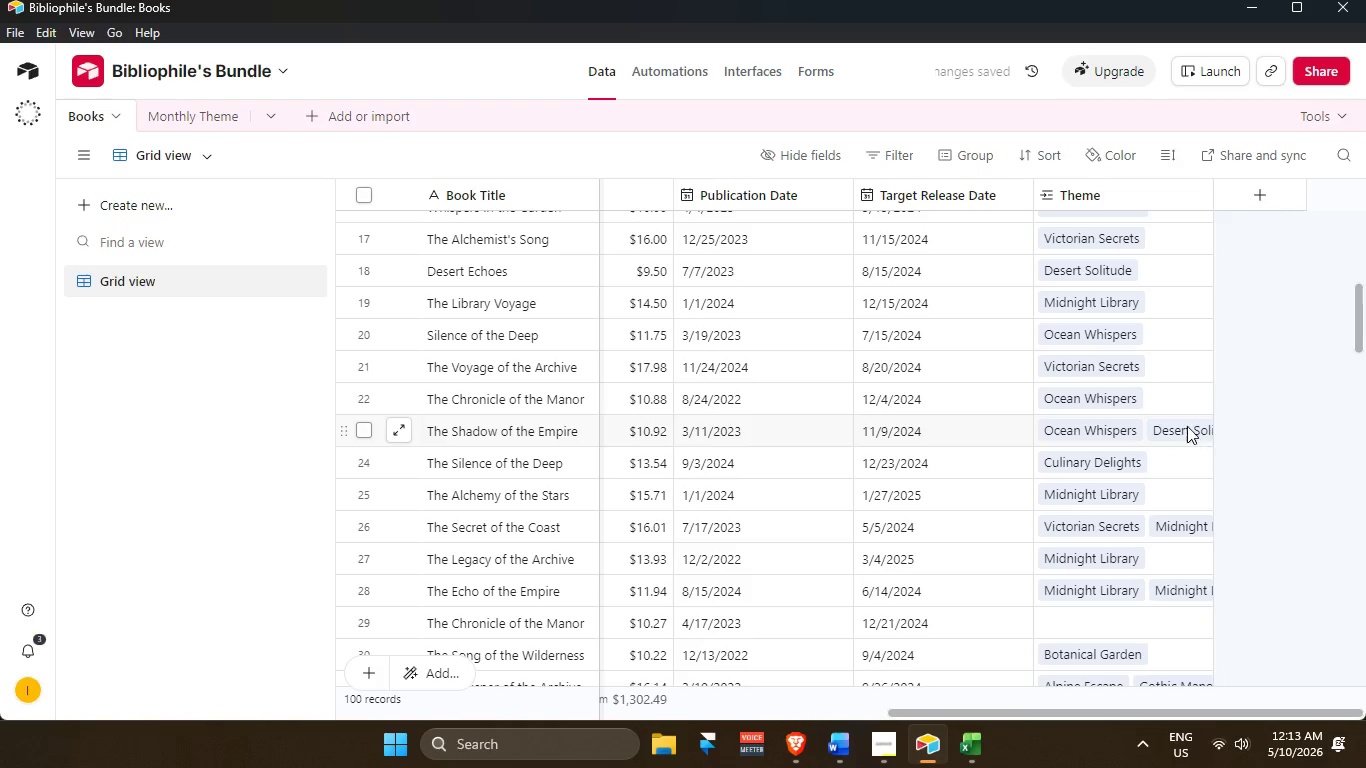 
left_click([1185, 422])
 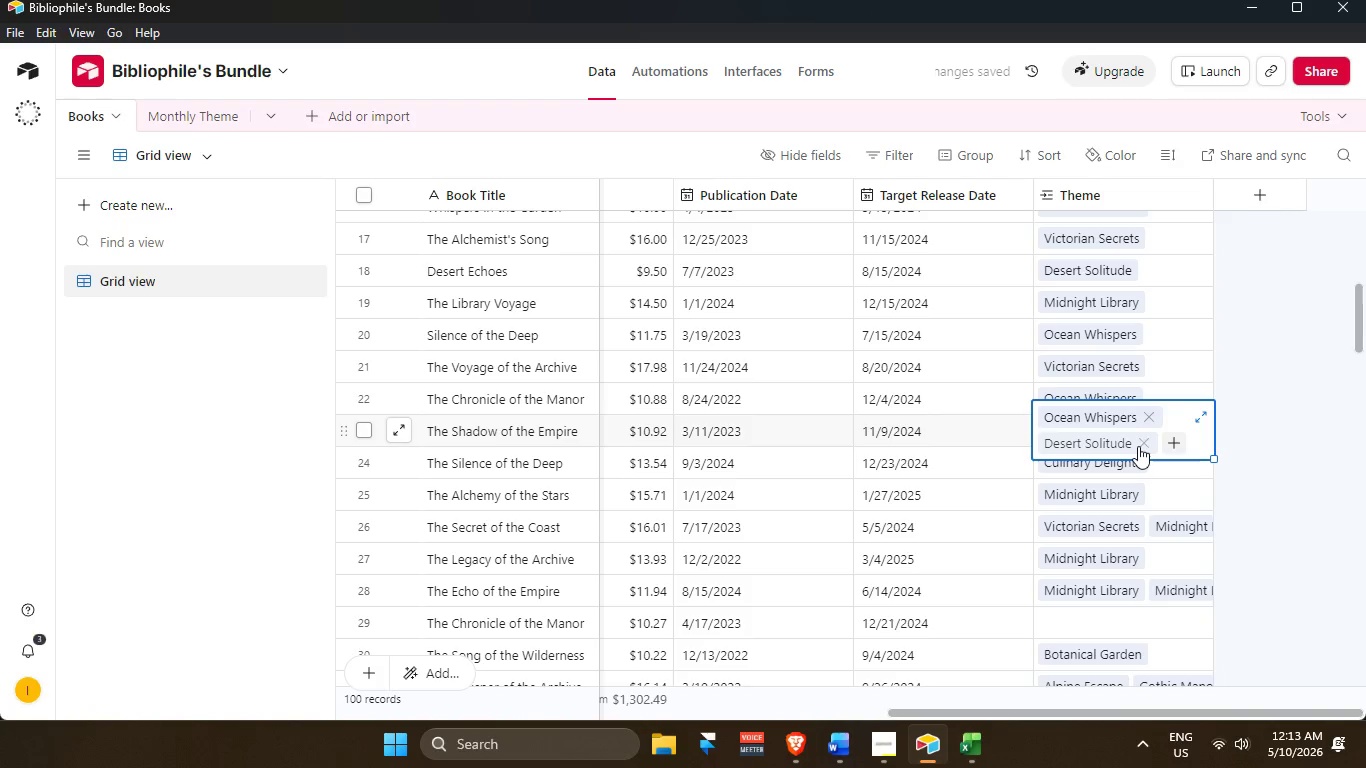 
left_click([1139, 446])
 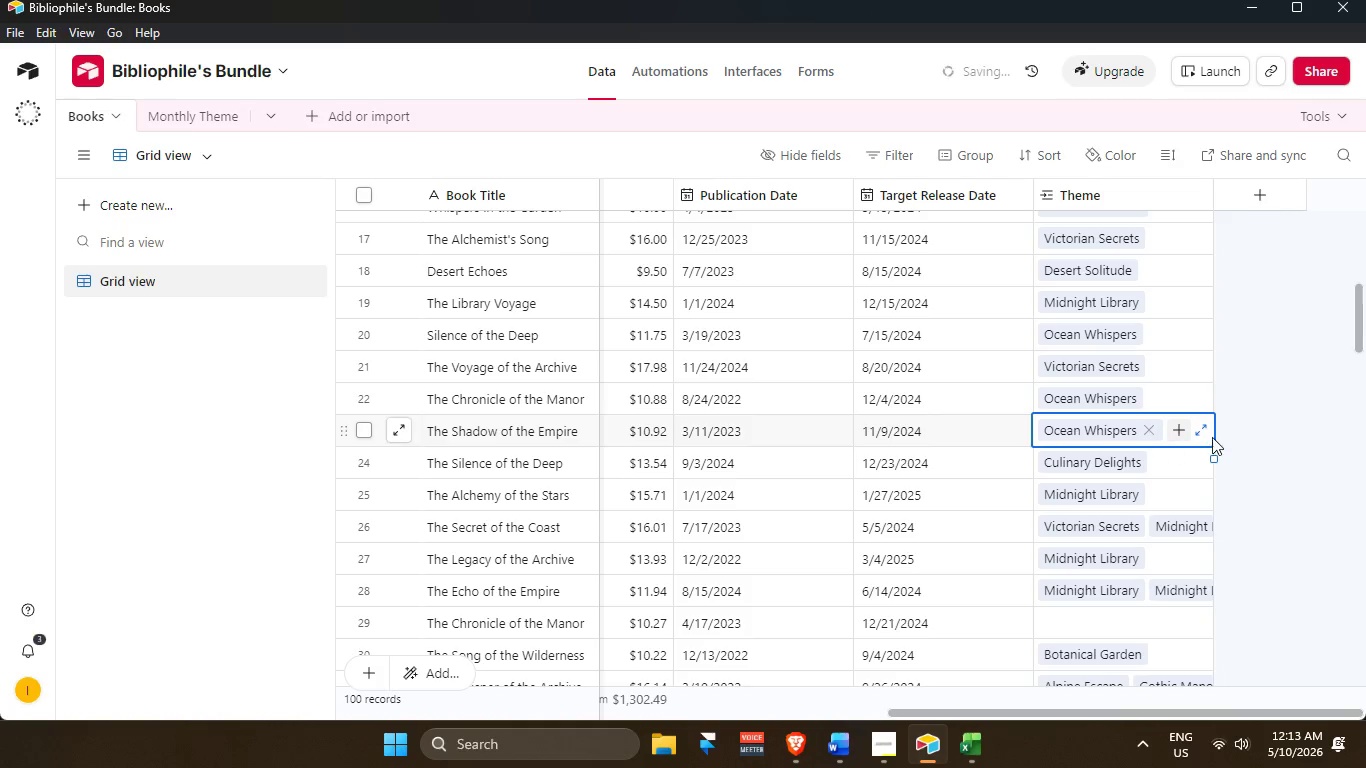 
left_click([1274, 423])
 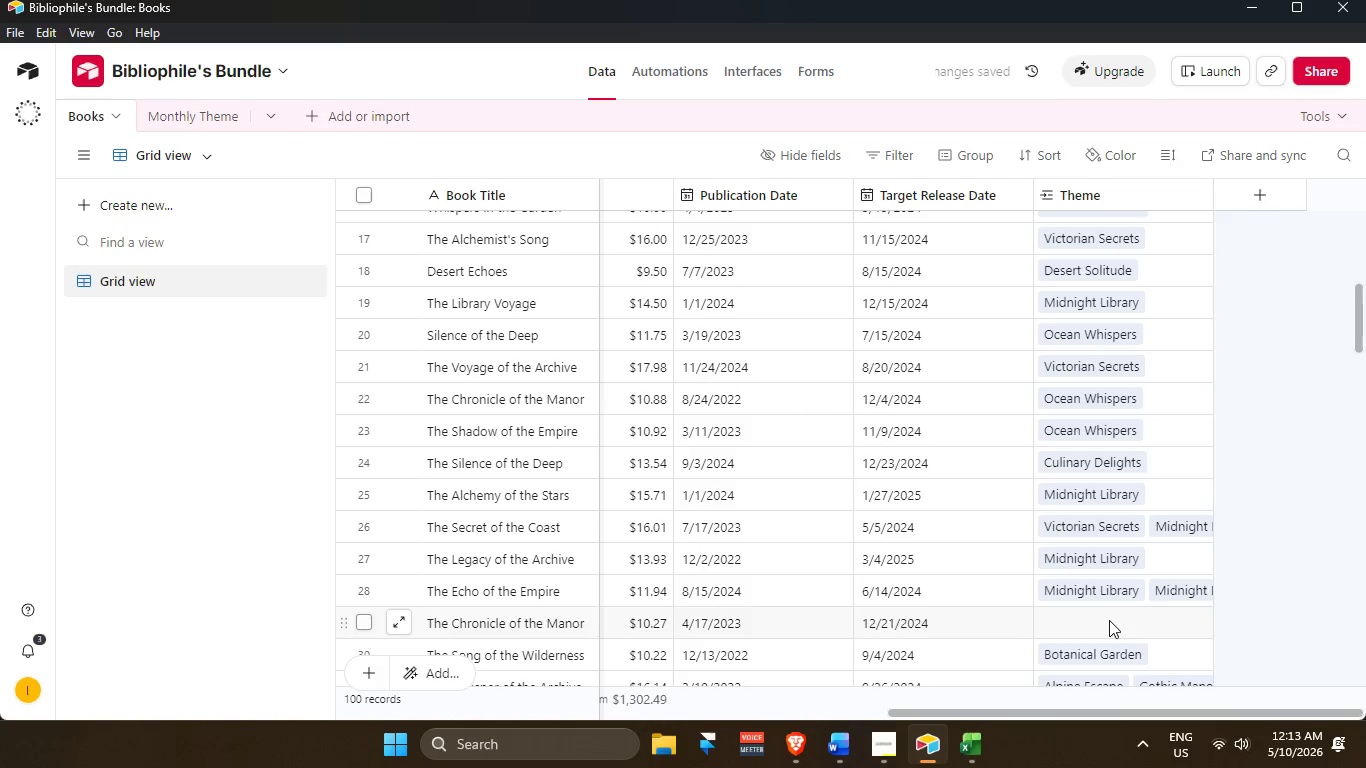 
scroll: coordinate [1112, 617], scroll_direction: down, amount: 2.0
 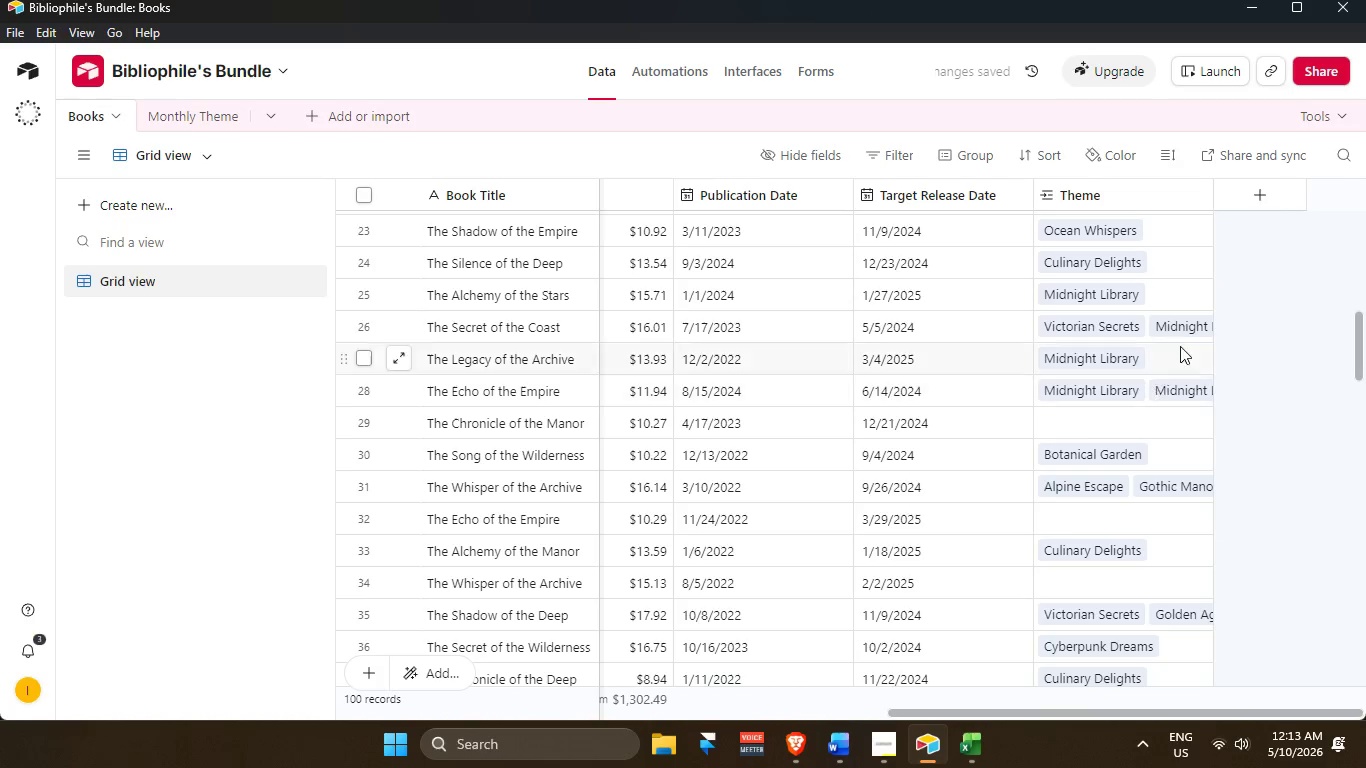 
left_click([1194, 326])
 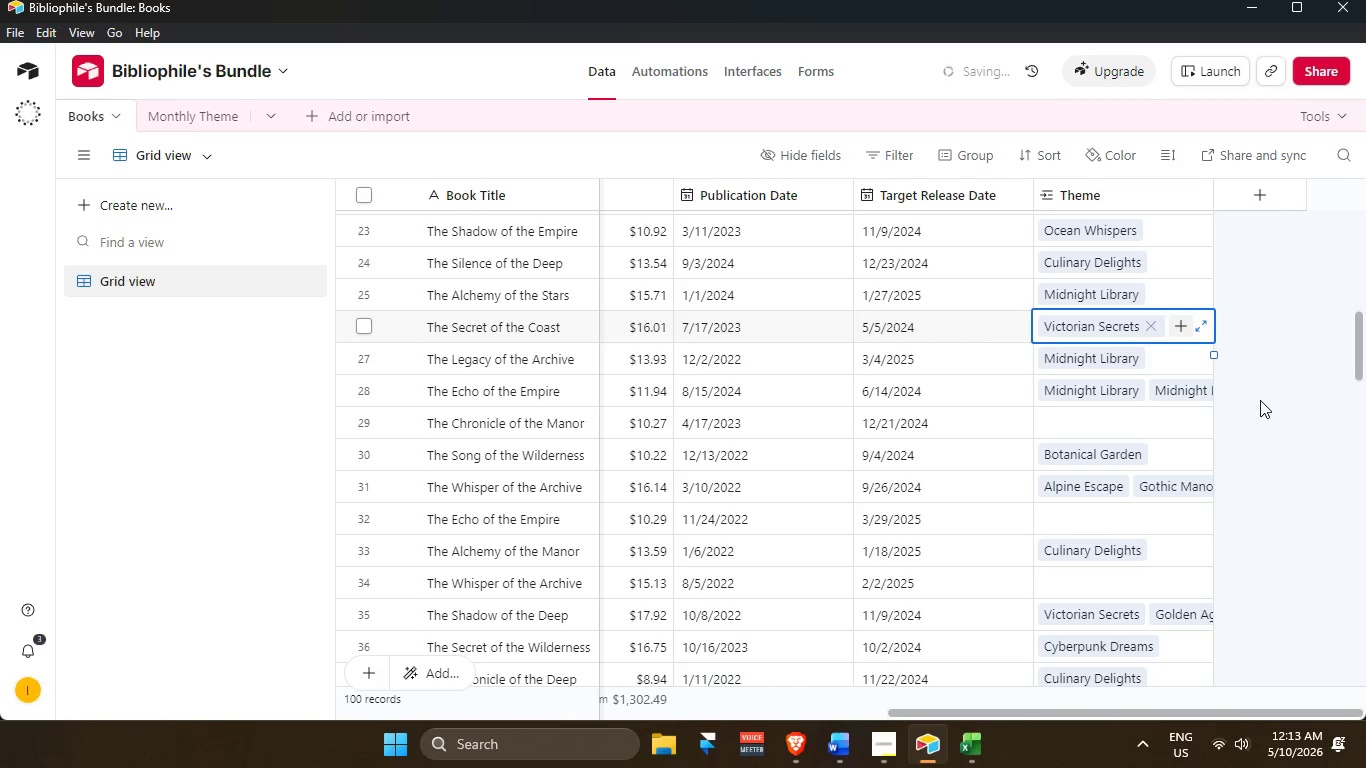 
left_click([1165, 387])
 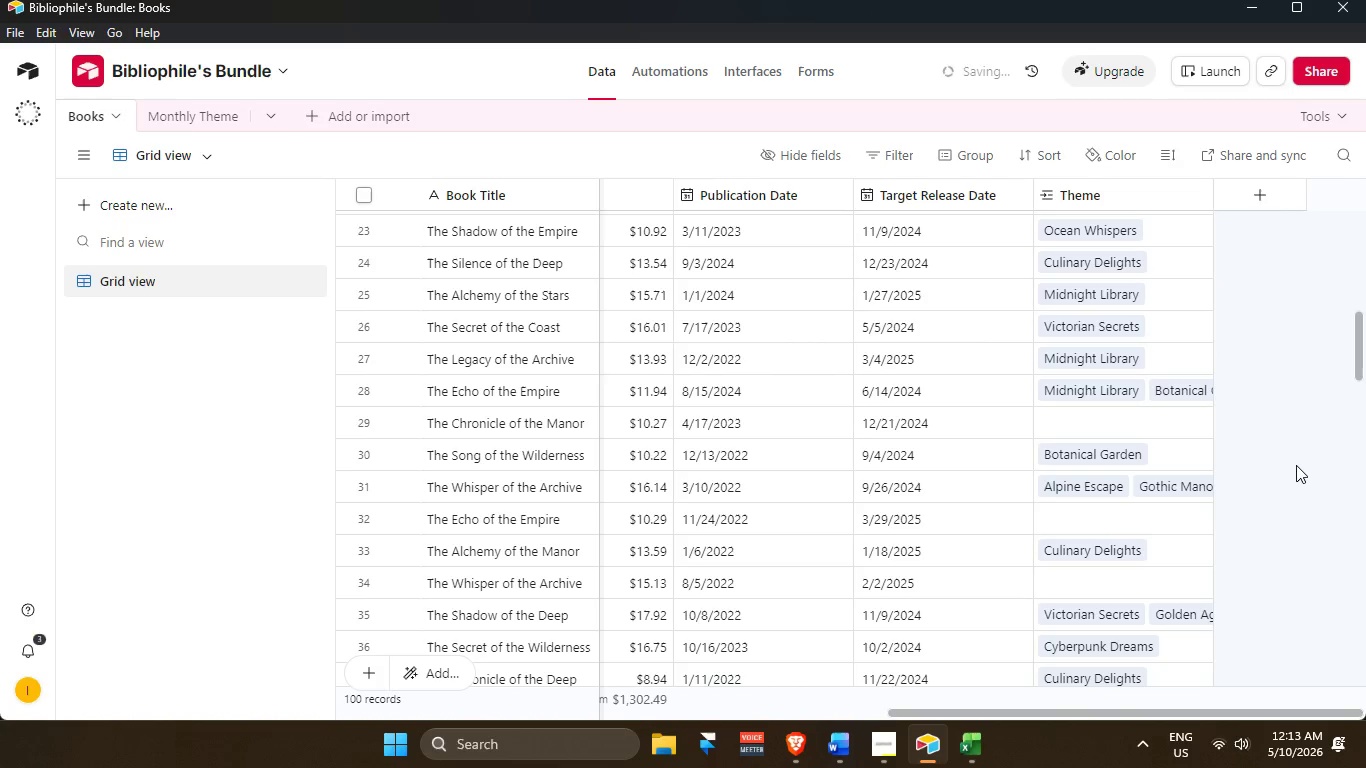 
left_click([1171, 392])
 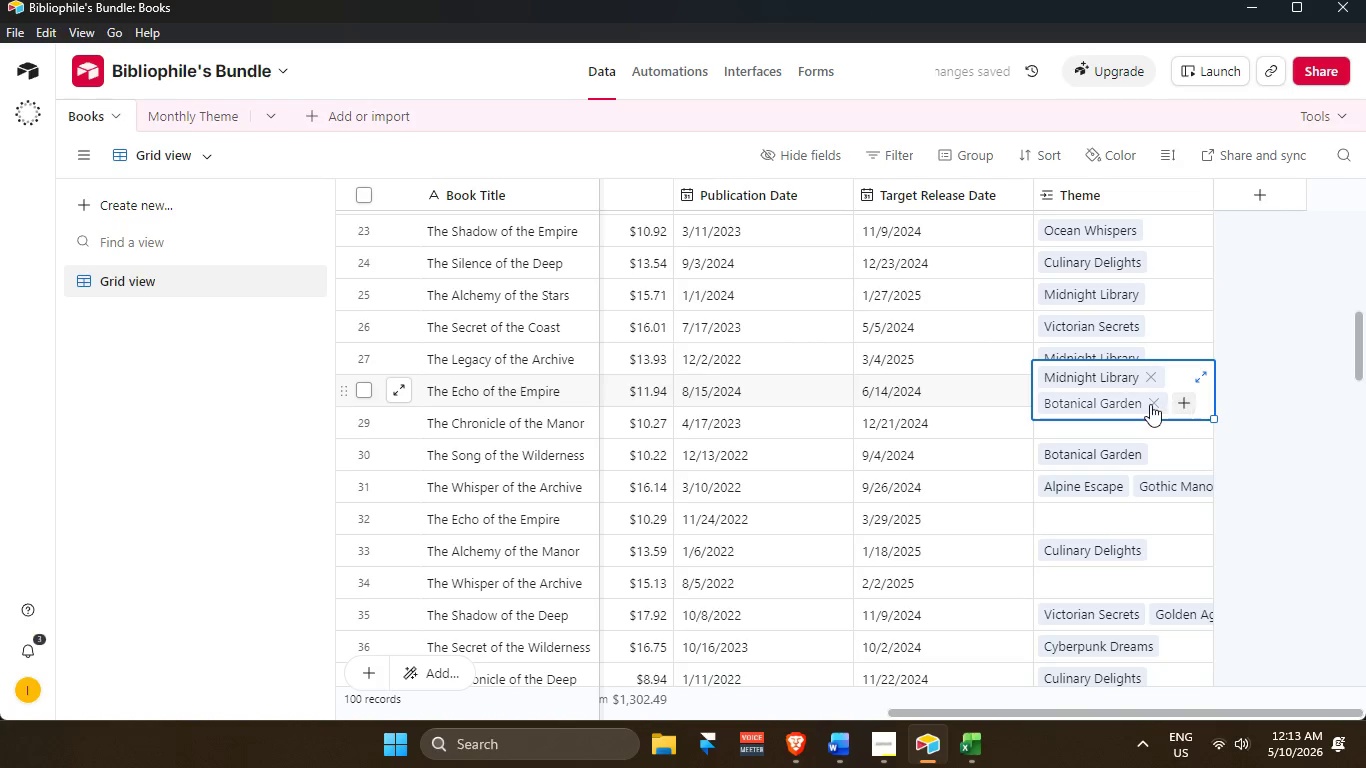 
left_click([1150, 404])
 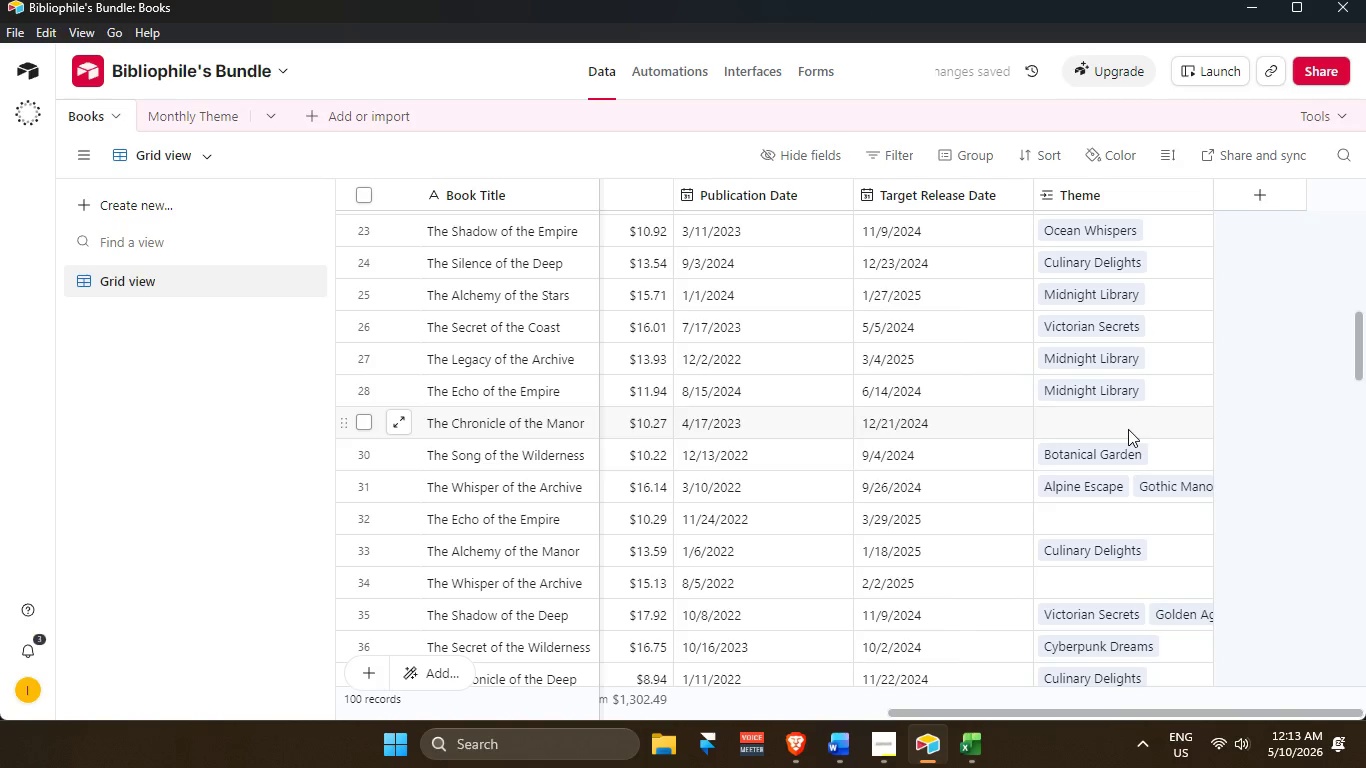 
left_click([1172, 488])
 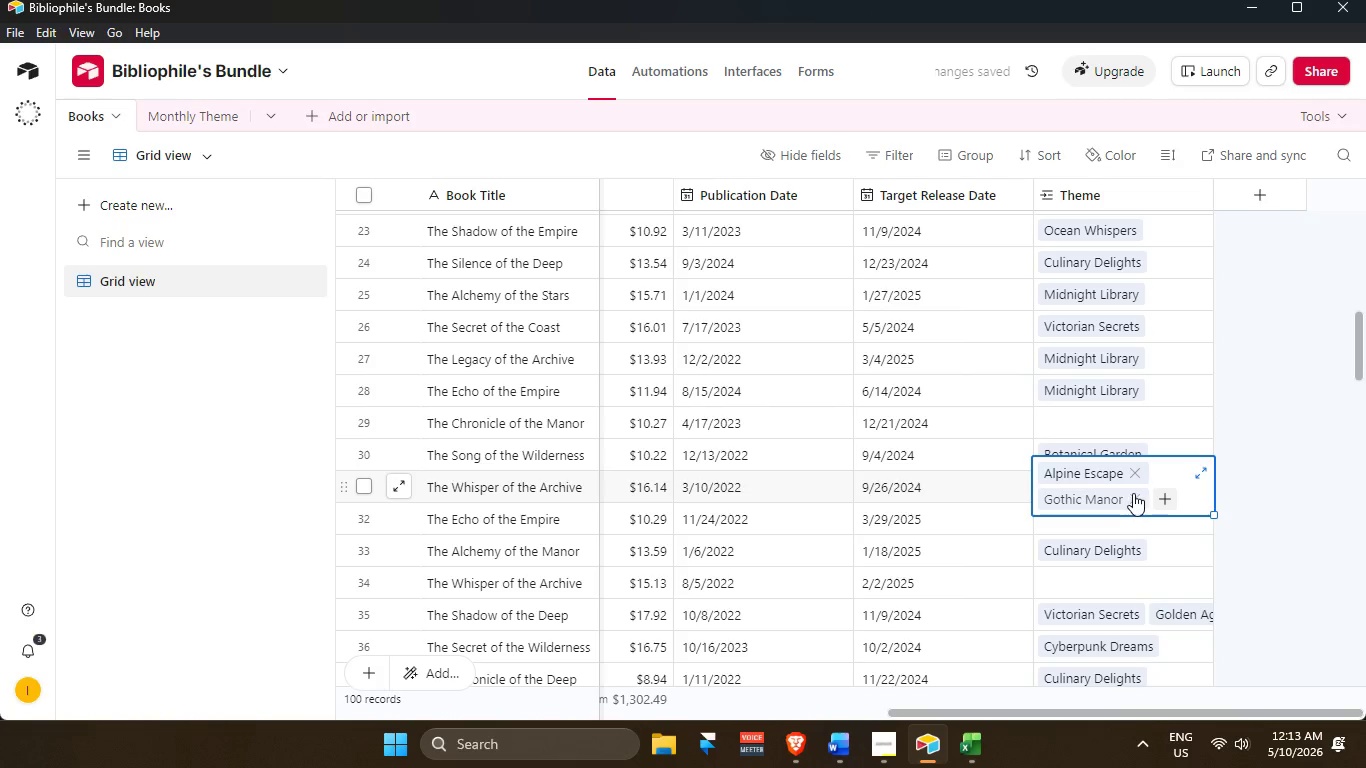 
left_click([1133, 493])
 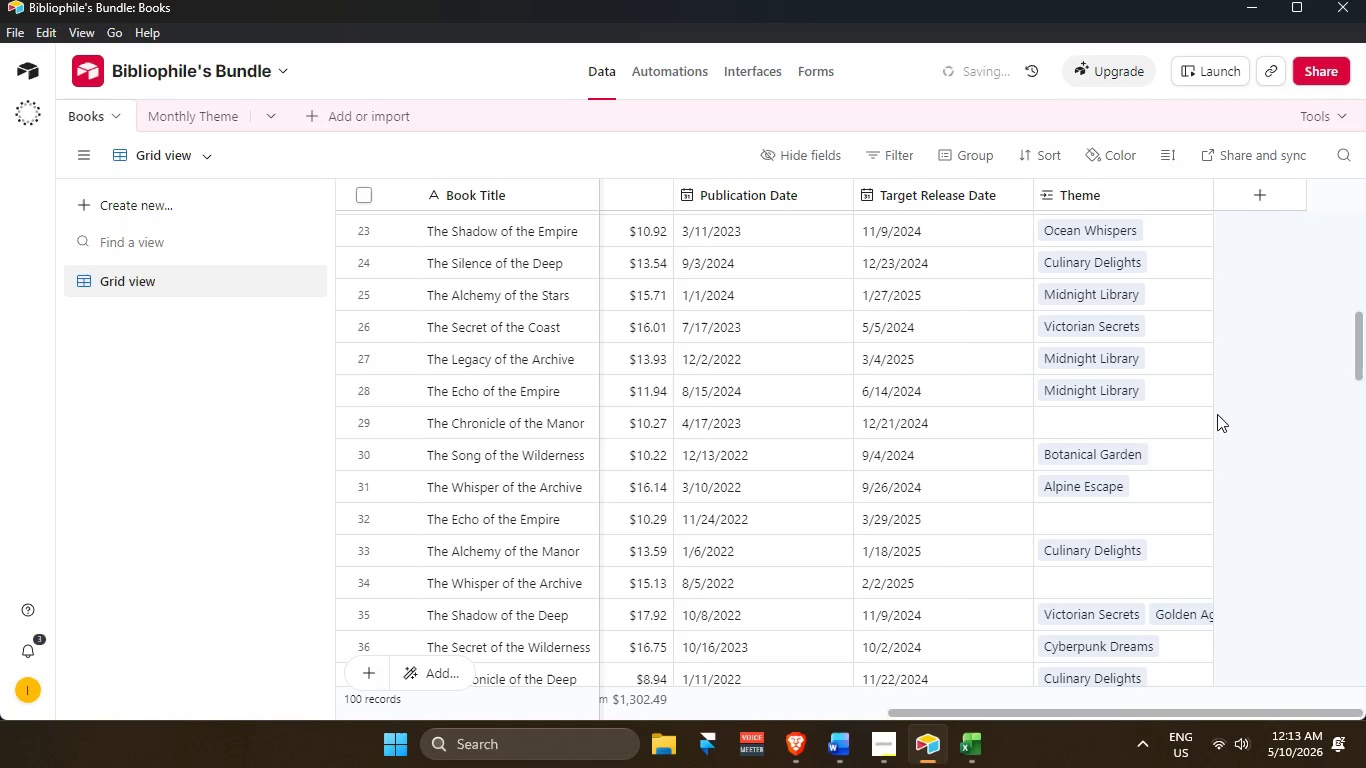 
scroll: coordinate [1136, 402], scroll_direction: up, amount: 17.0
 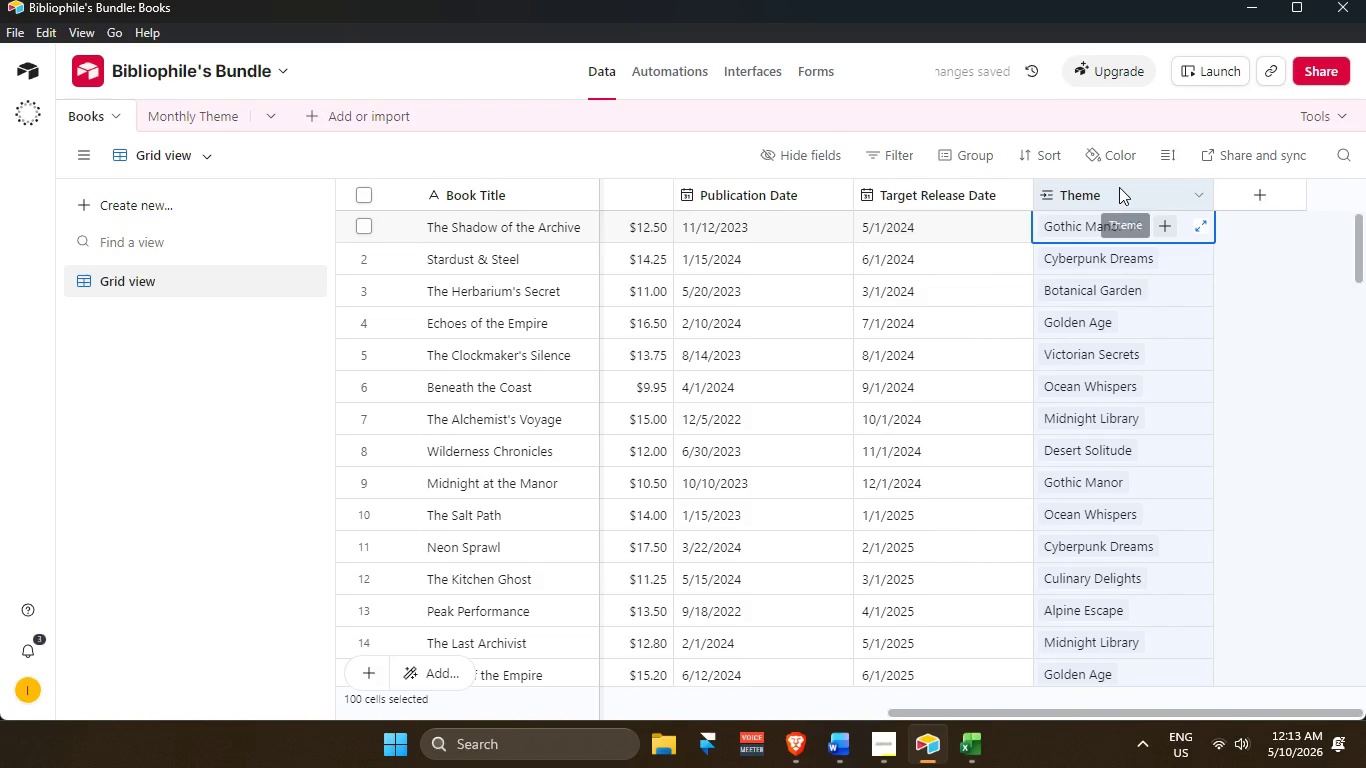 
key(Backspace)
 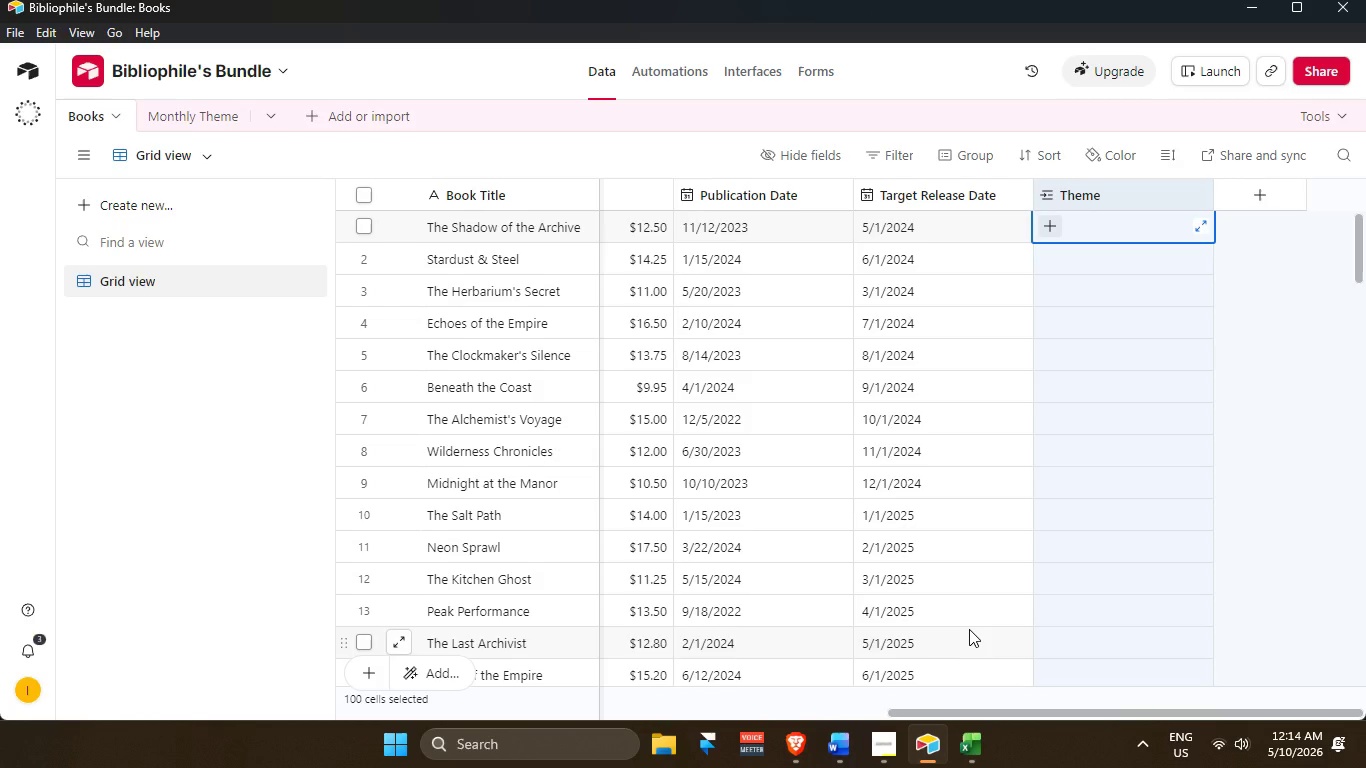 
wait(68.08)
 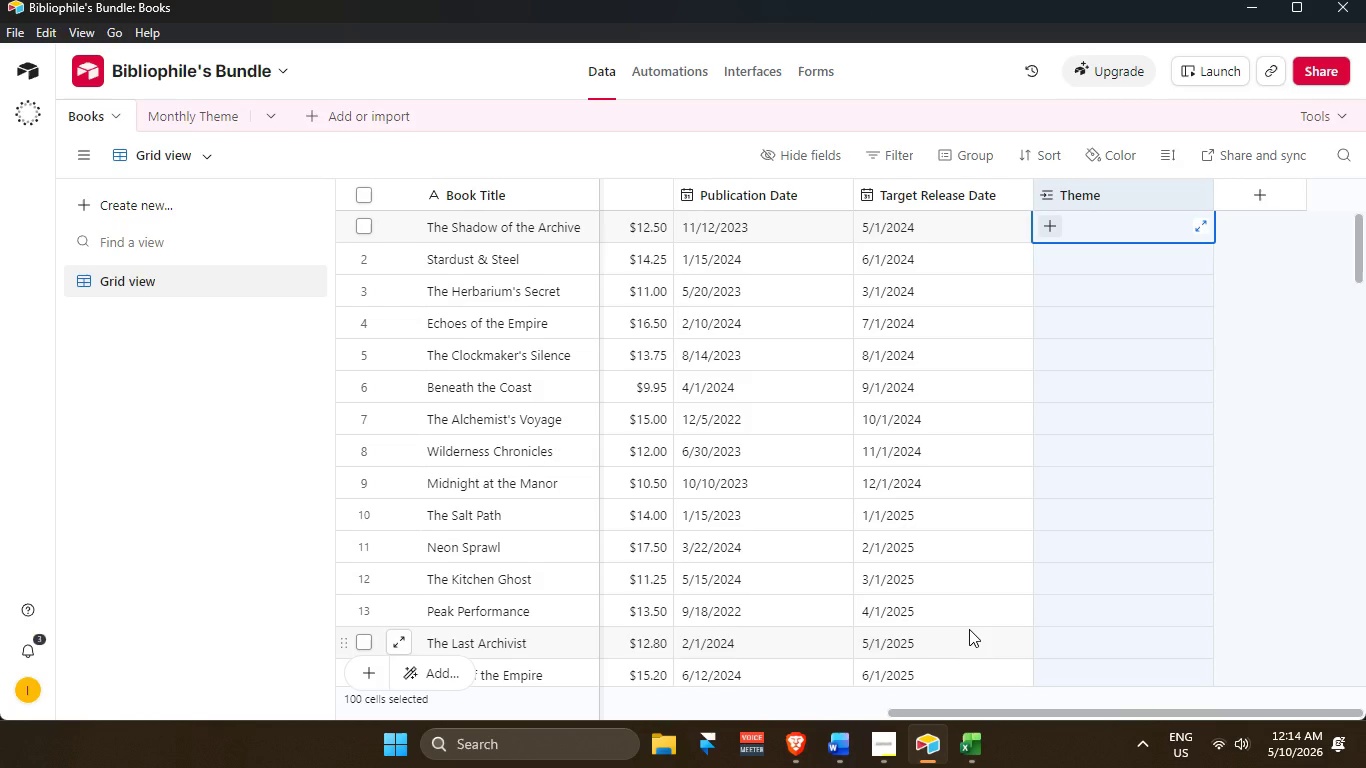 
scroll: coordinate [1041, 300], scroll_direction: up, amount: 3.0
 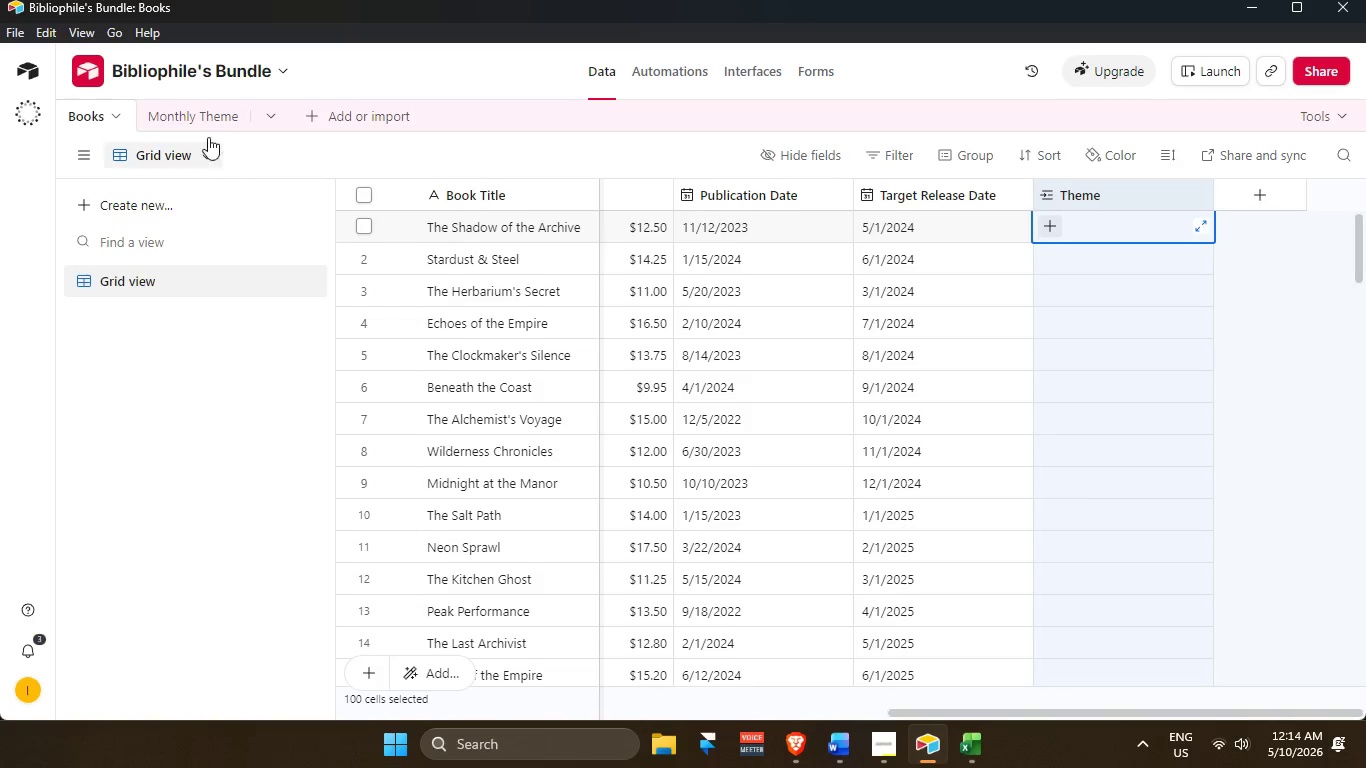 
left_click([186, 113])
 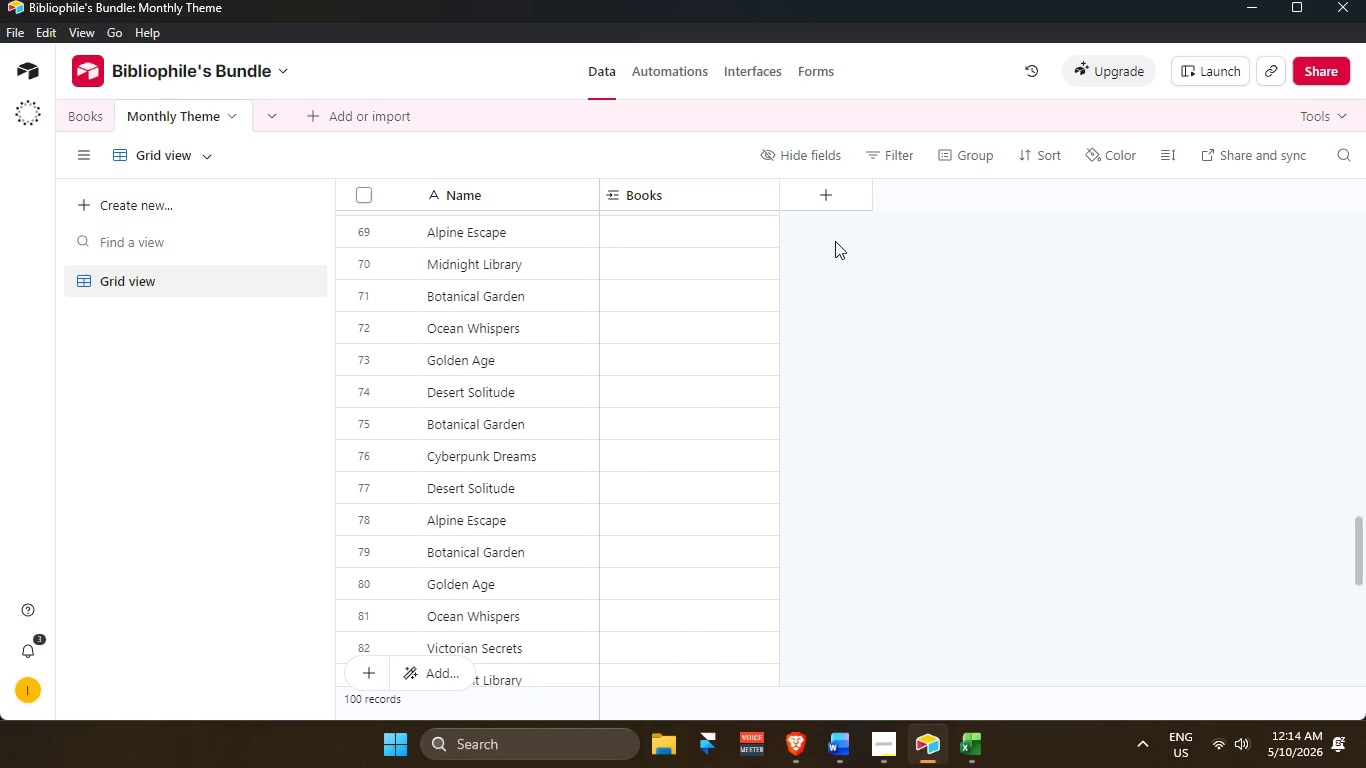 
scroll: coordinate [830, 249], scroll_direction: up, amount: 43.0
 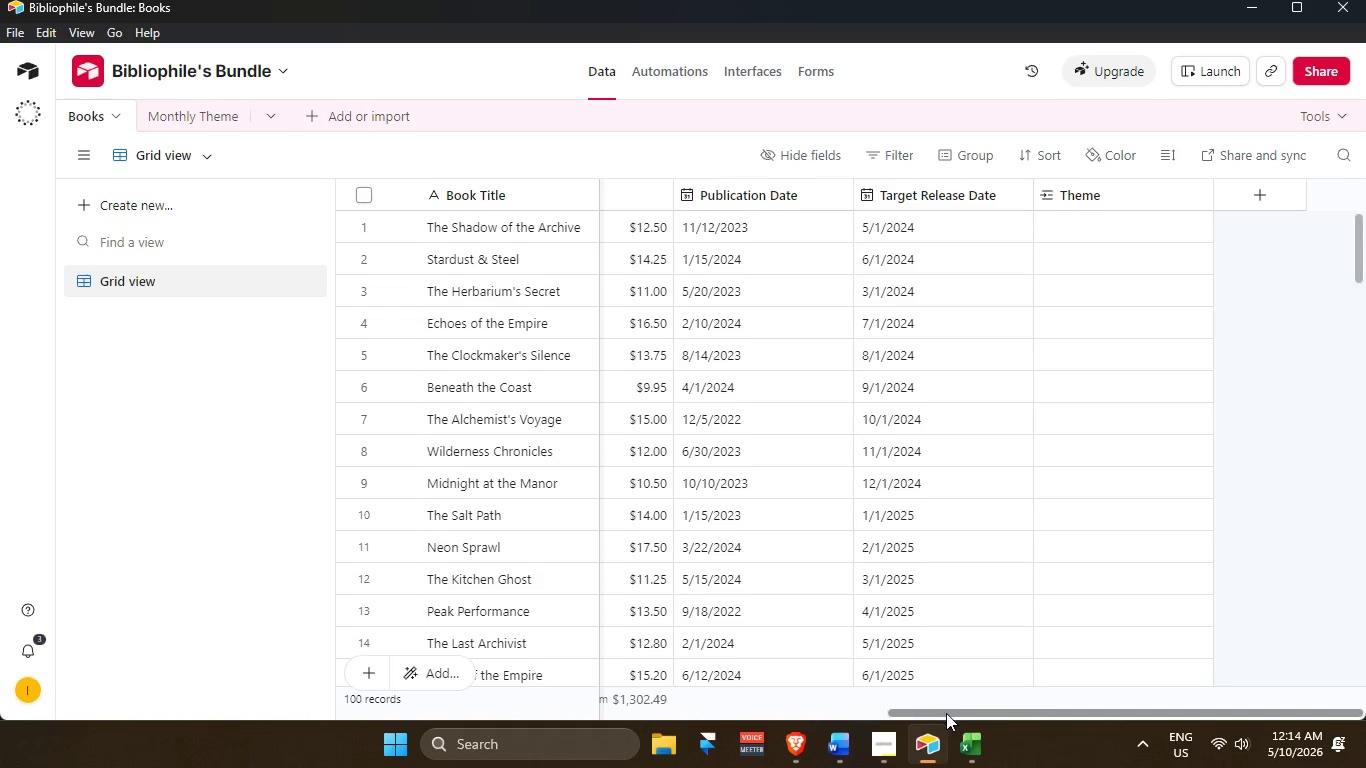 
left_click_drag(start_coordinate=[946, 713], to_coordinate=[316, 651])
 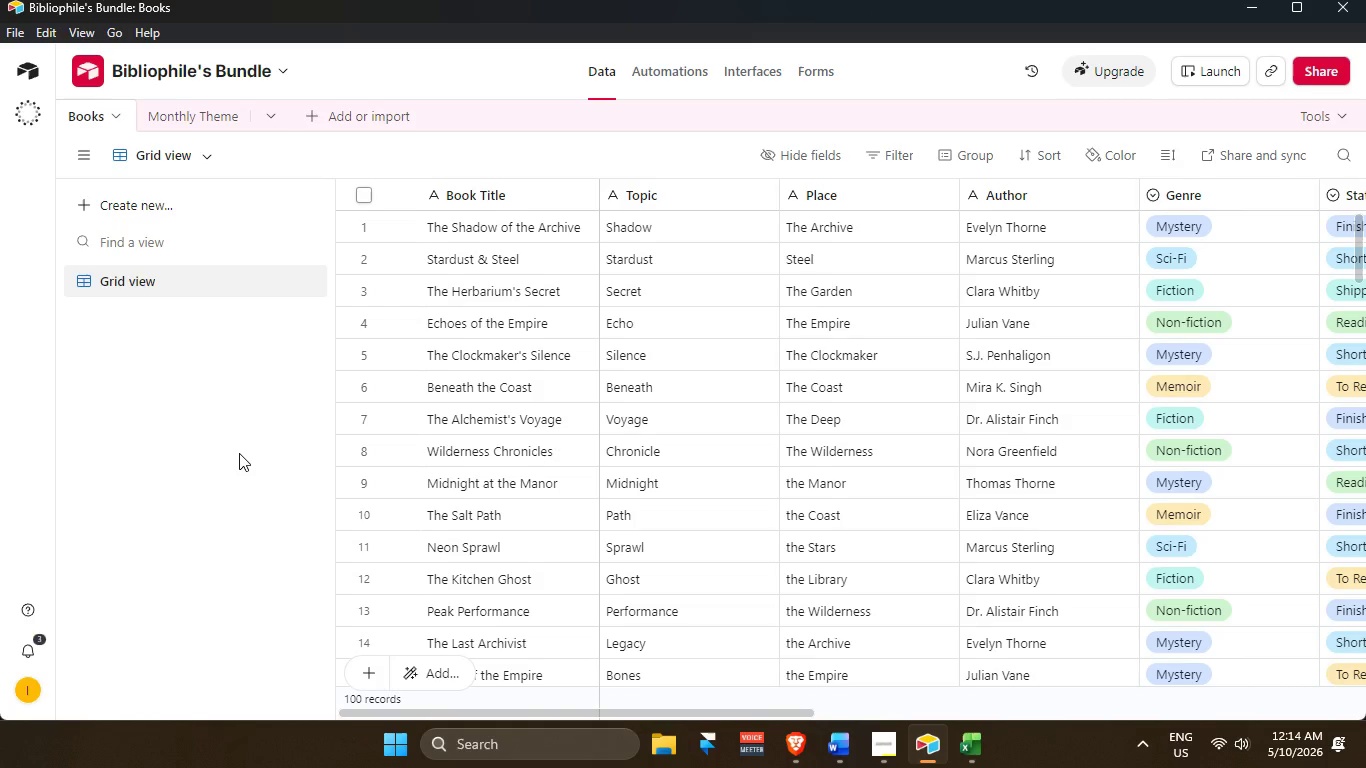 
left_click([239, 450])
 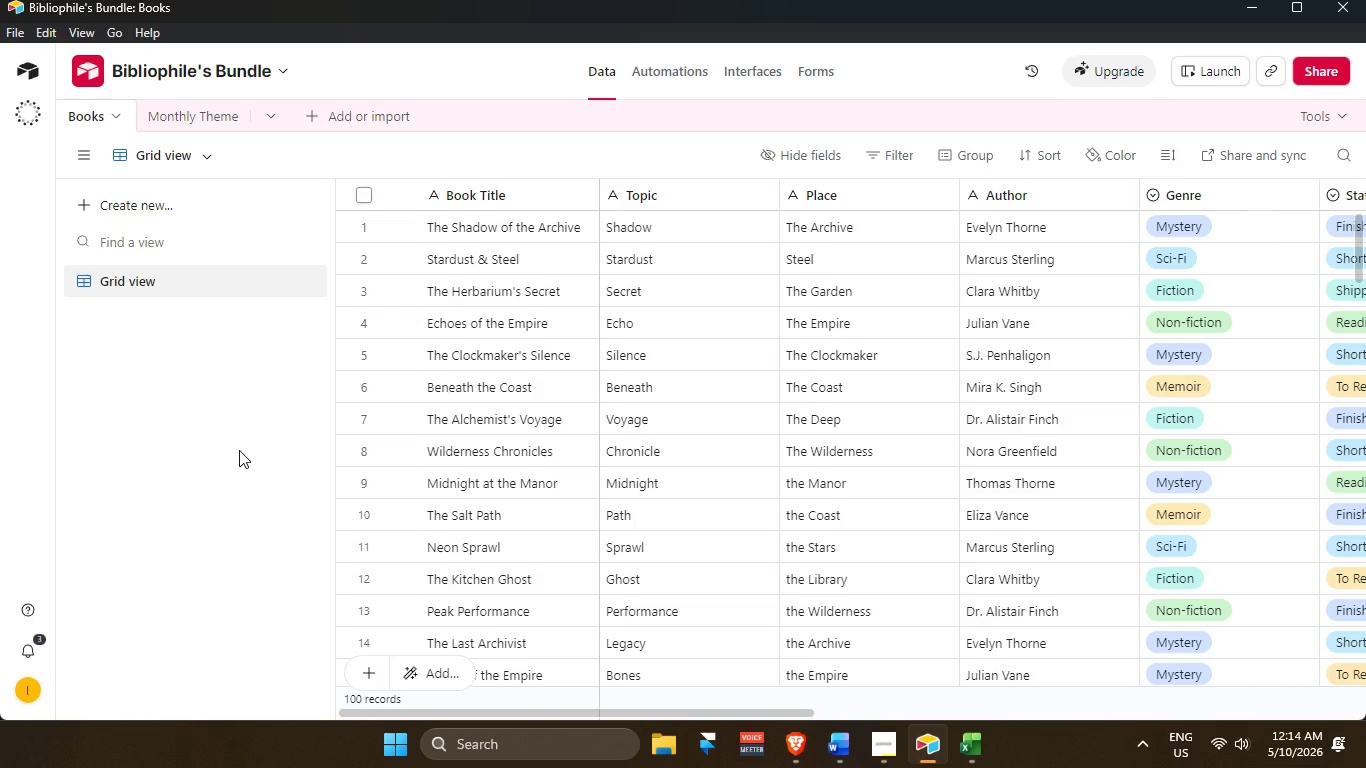 
left_click([239, 450])
 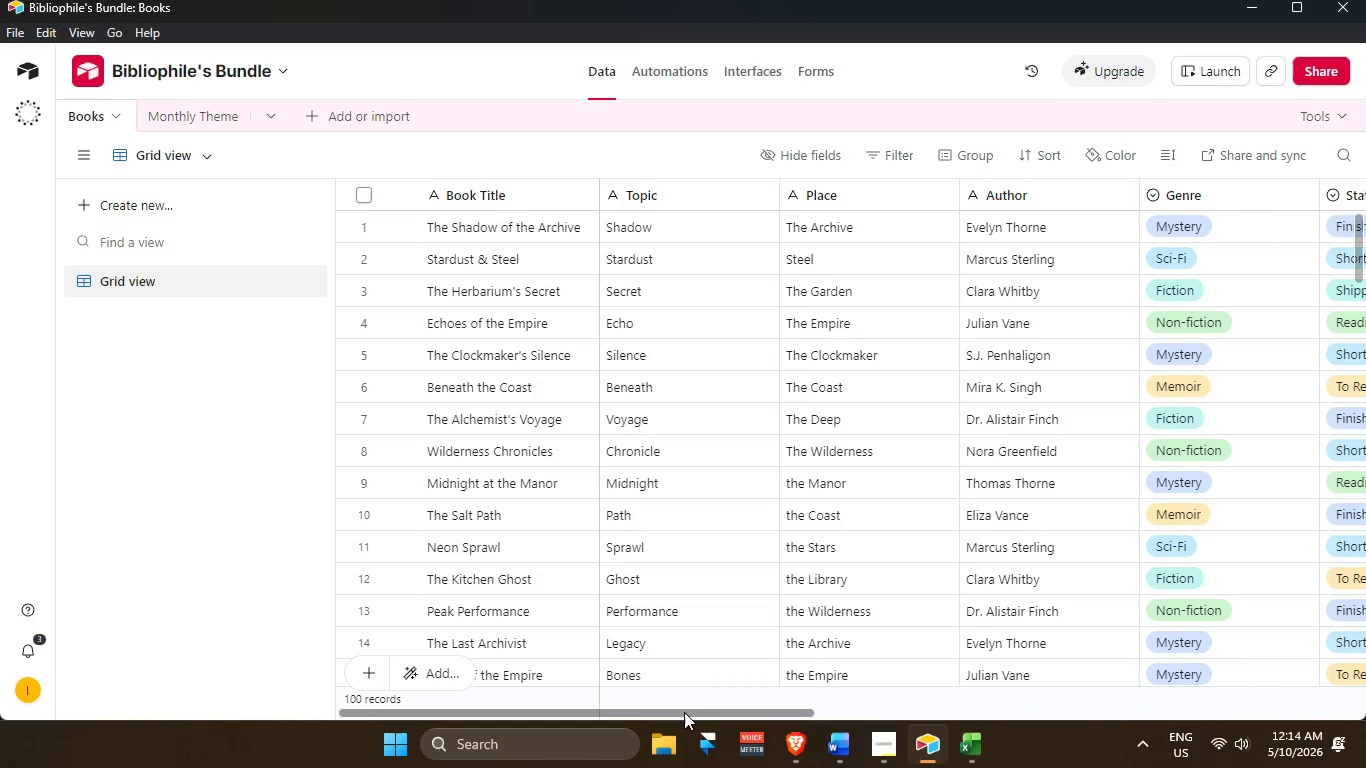 
left_click_drag(start_coordinate=[680, 712], to_coordinate=[1272, 675])
 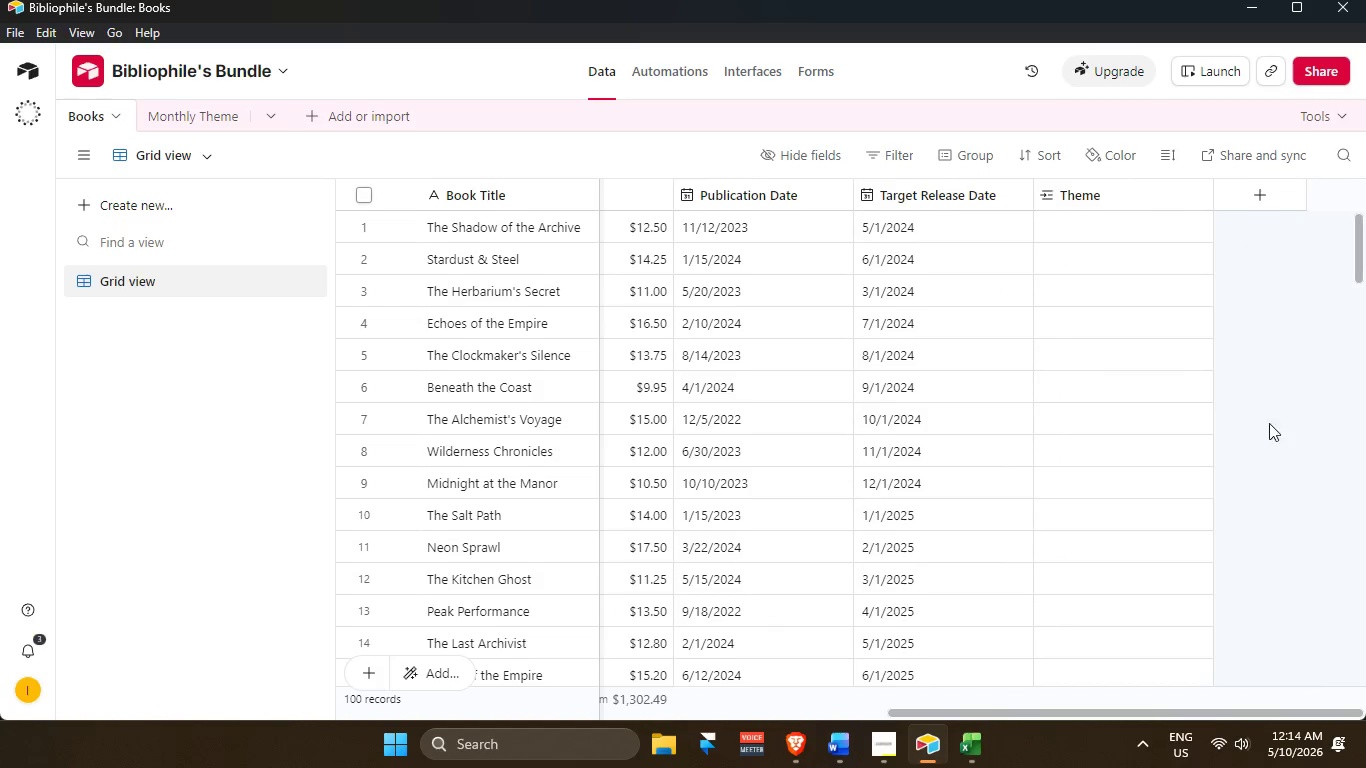 
left_click([1265, 397])
 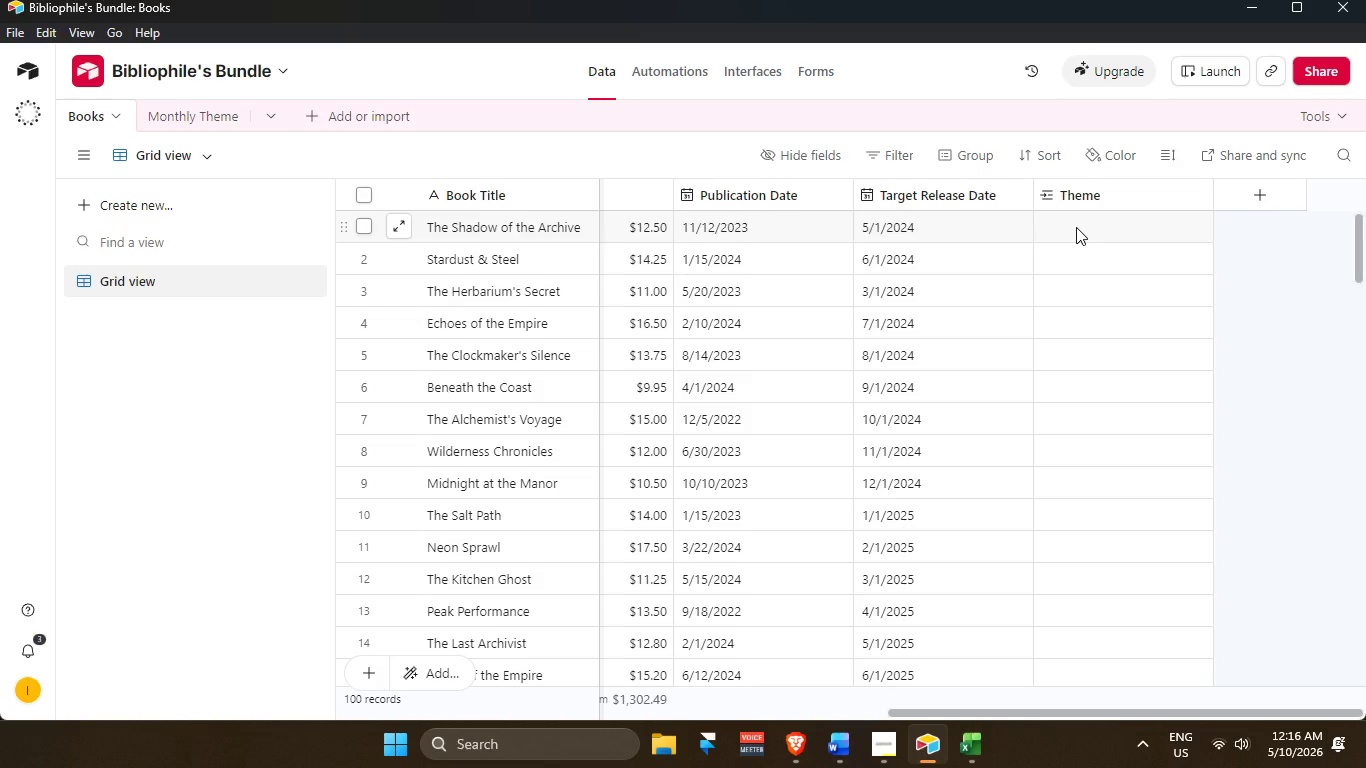 
wait(71.3)
 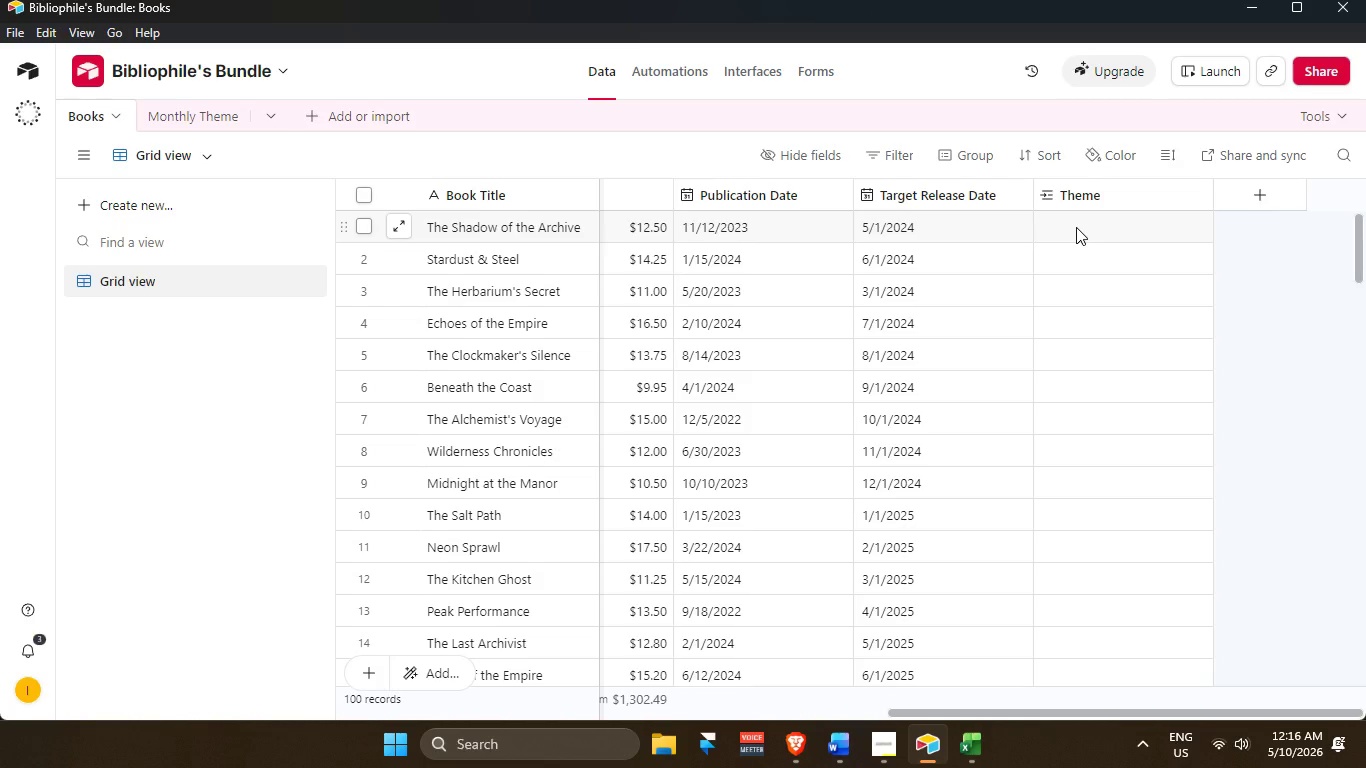 
left_click([200, 115])
 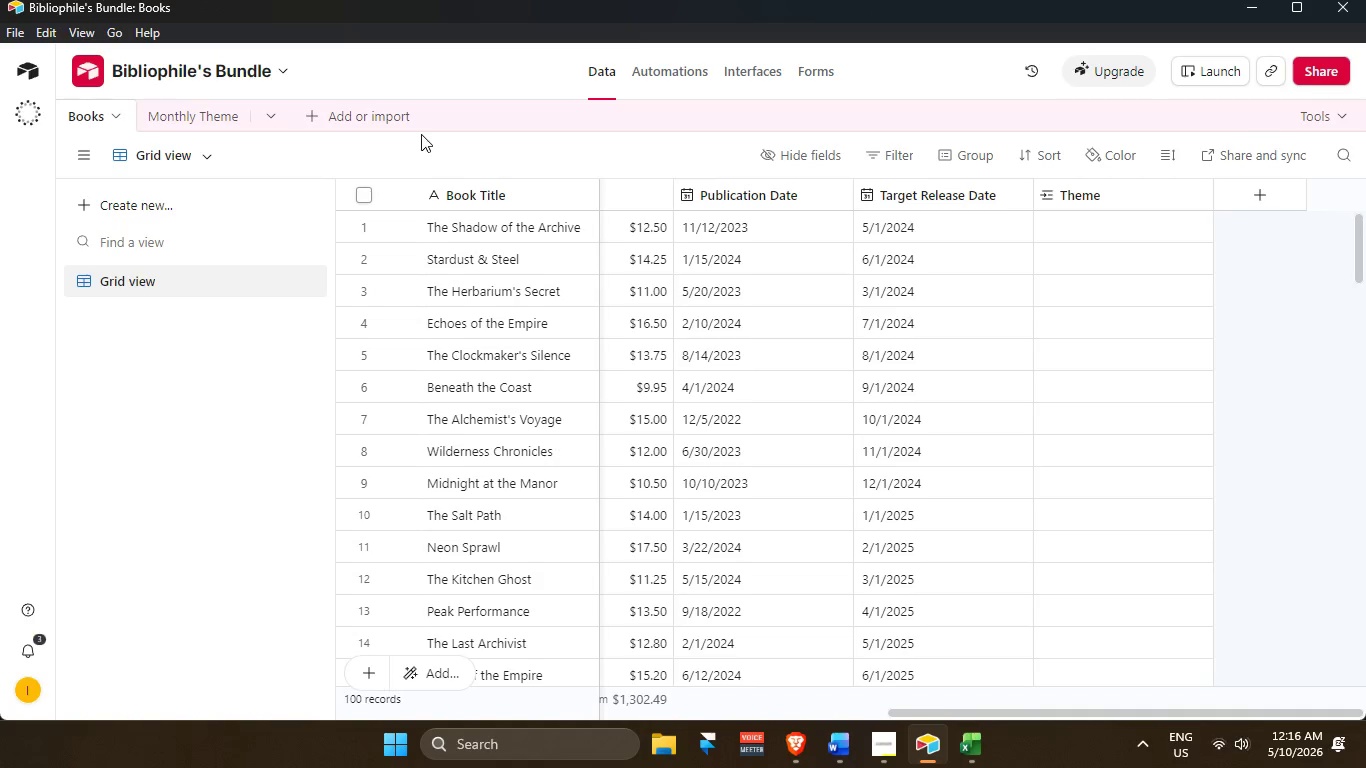 
left_click([189, 118])
 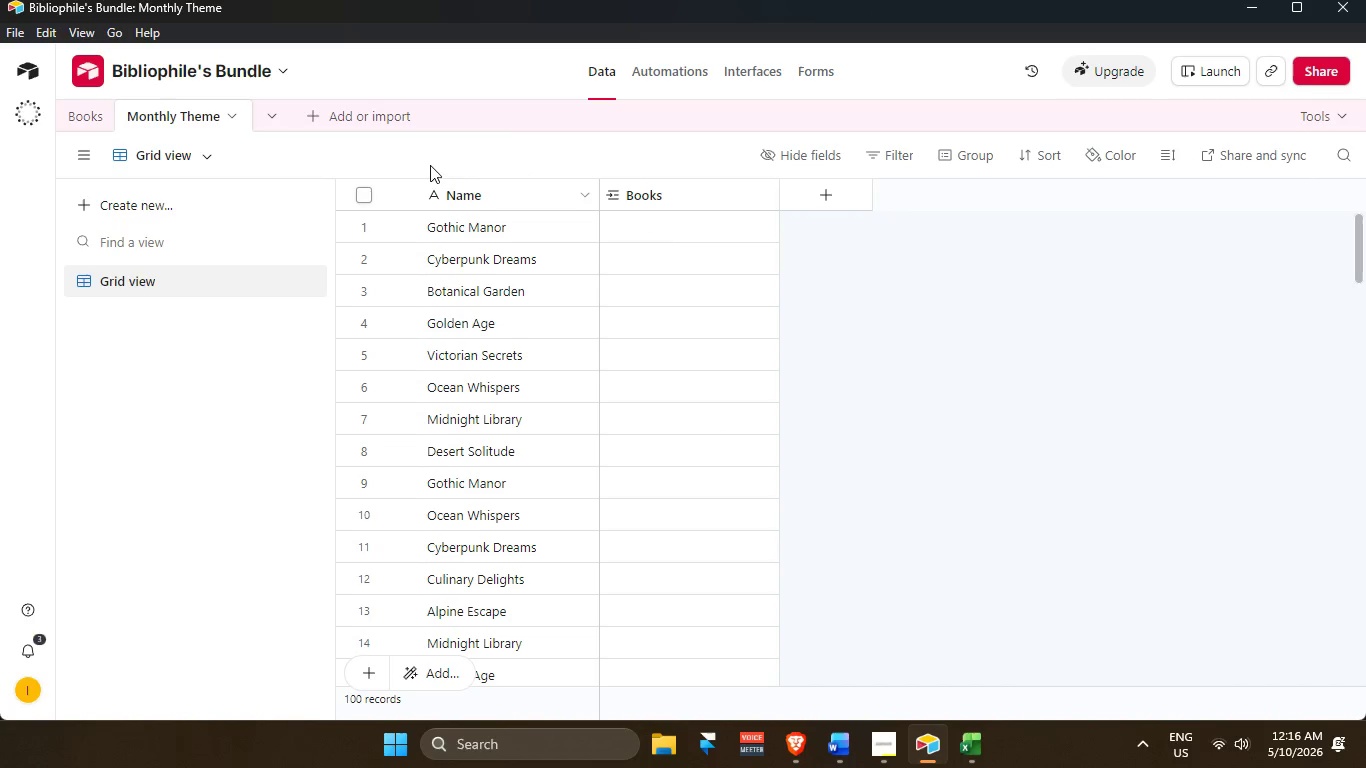 
scroll: coordinate [185, 133], scroll_direction: up, amount: 3.0
 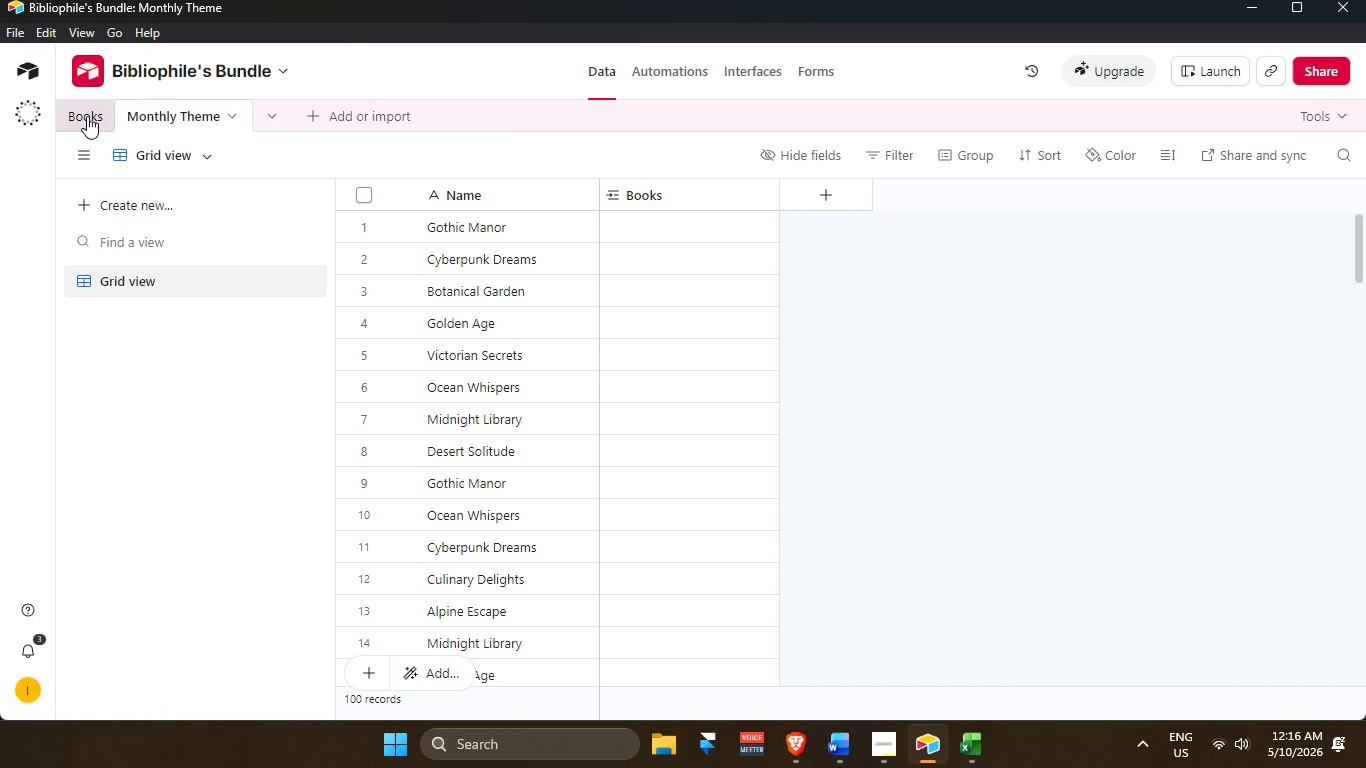 
left_click([87, 116])
 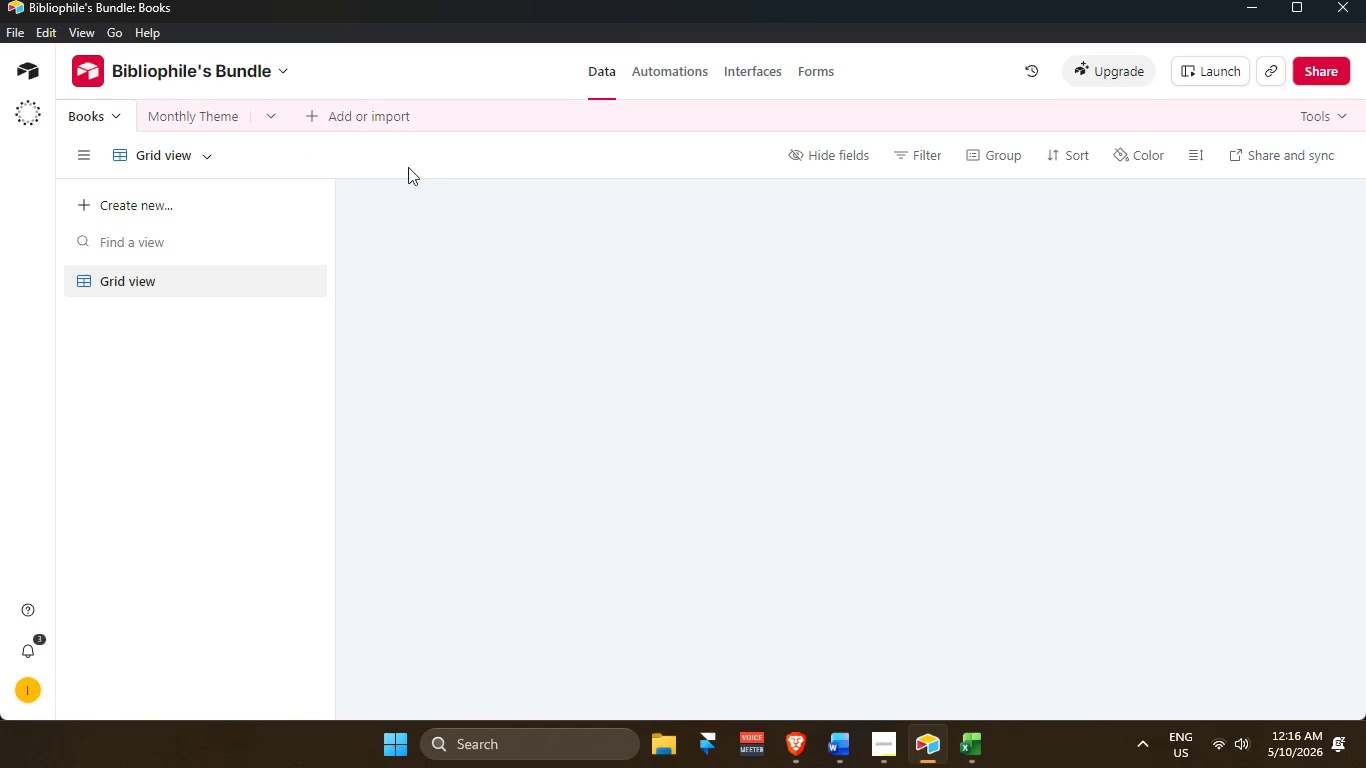 
mouse_move([391, 175])
 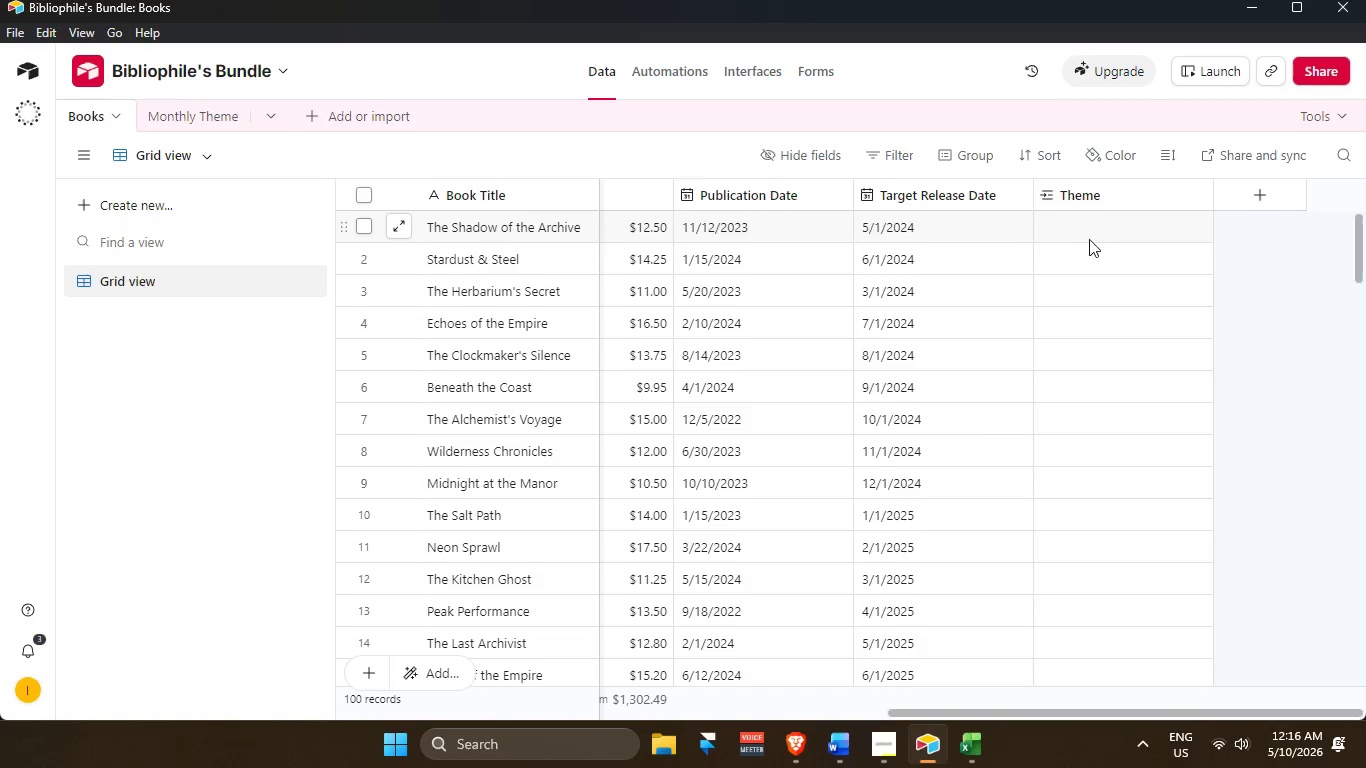 
left_click([1090, 216])
 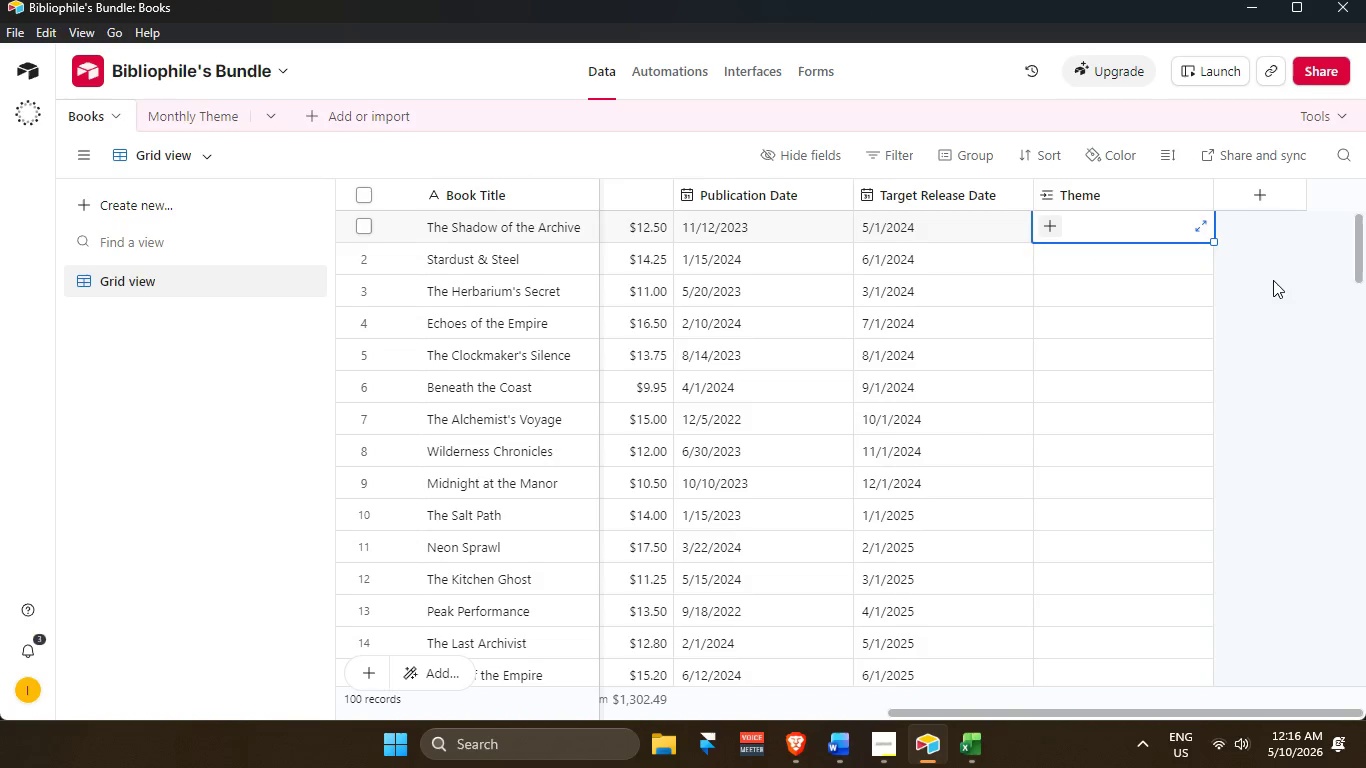 
left_click([1273, 280])
 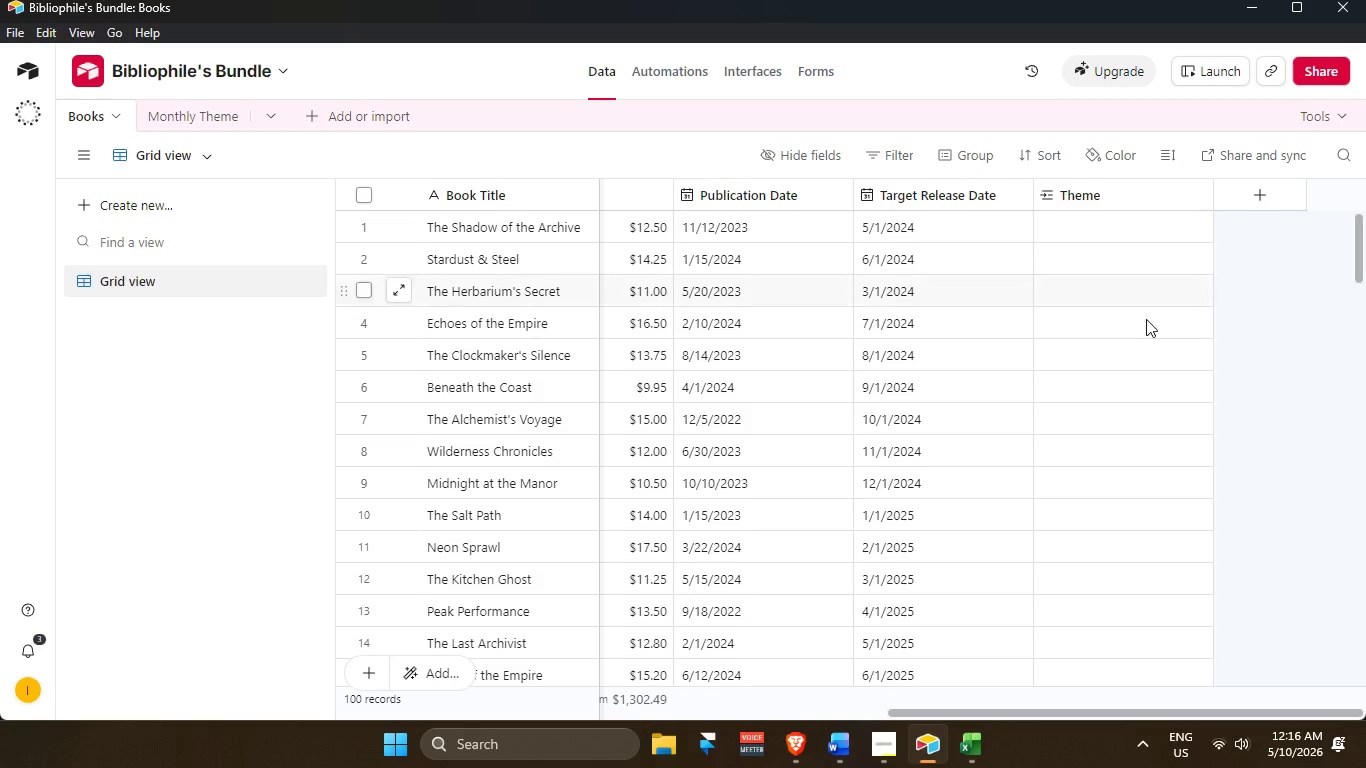 
scroll: coordinate [1117, 324], scroll_direction: up, amount: 4.0
 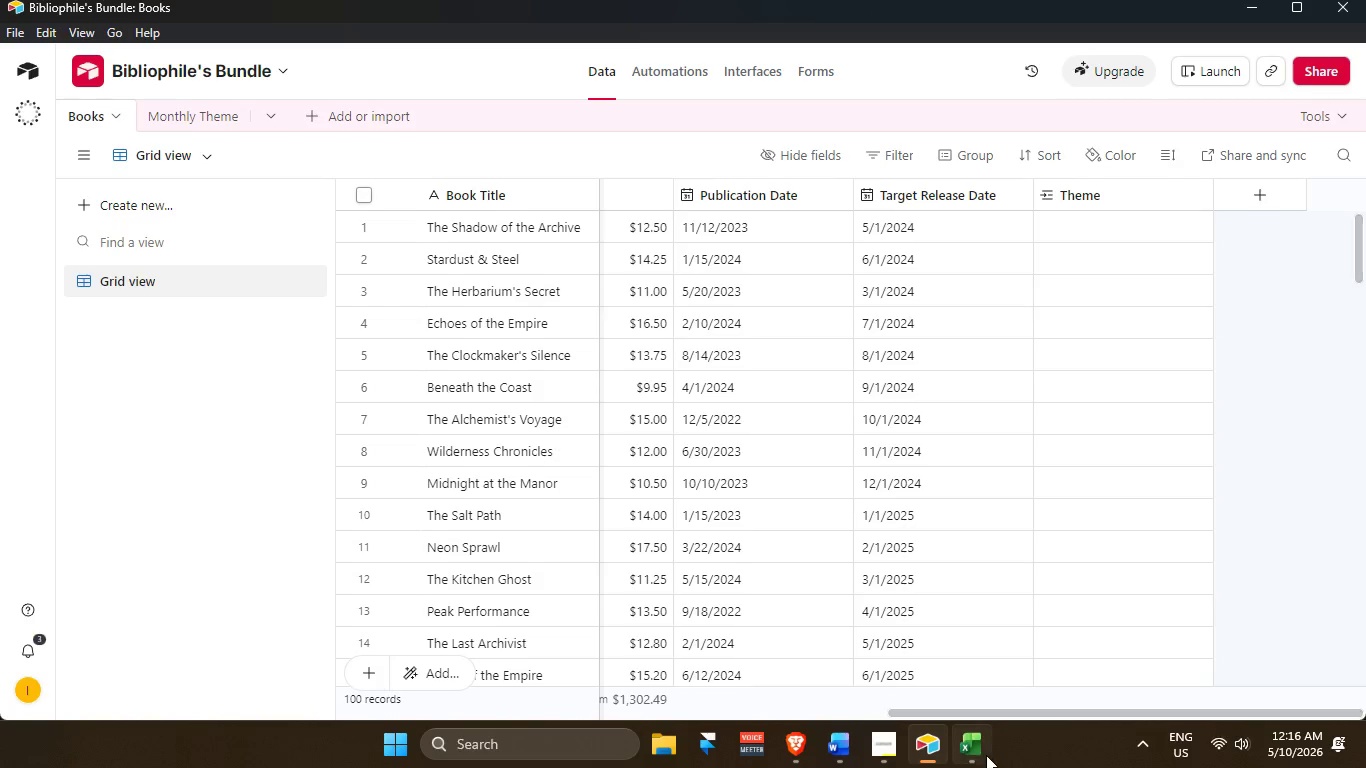 
left_click([970, 748])
 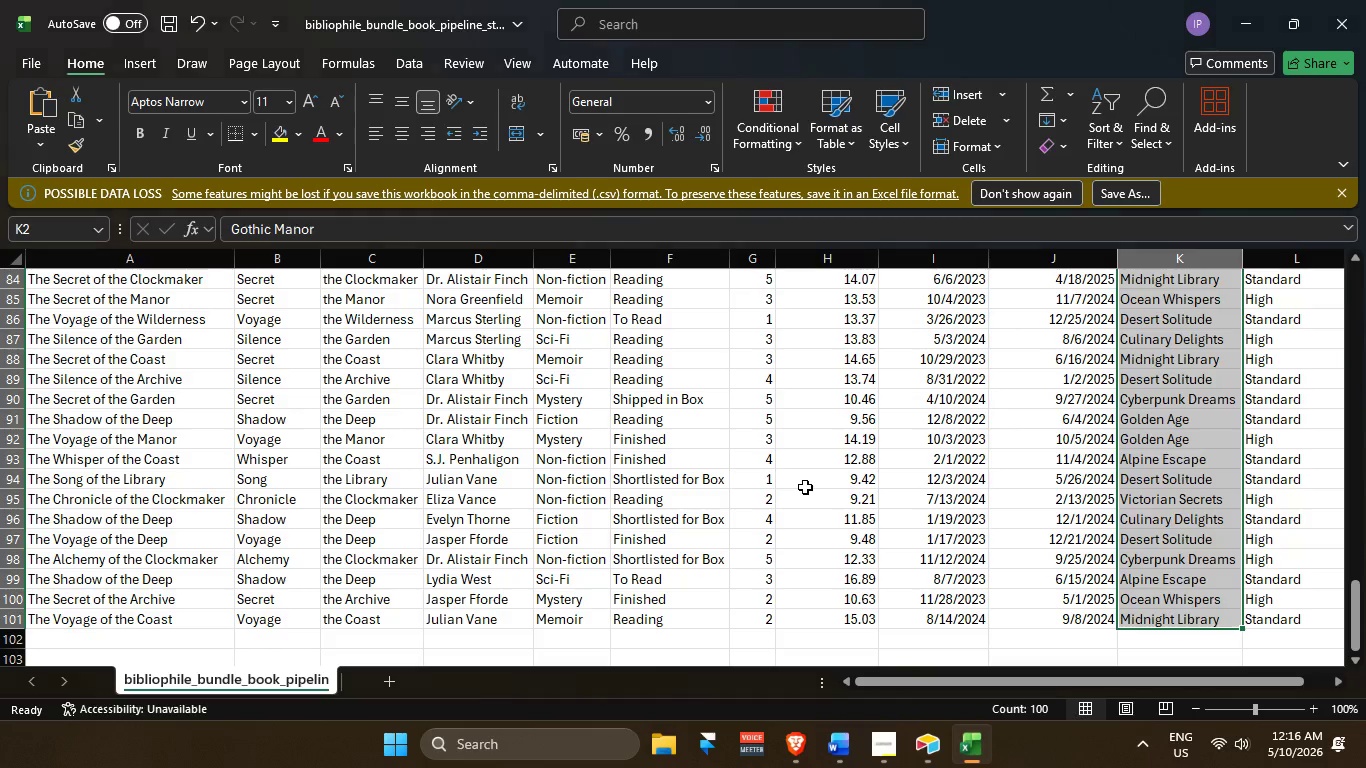 
scroll: coordinate [857, 490], scroll_direction: up, amount: 34.0
 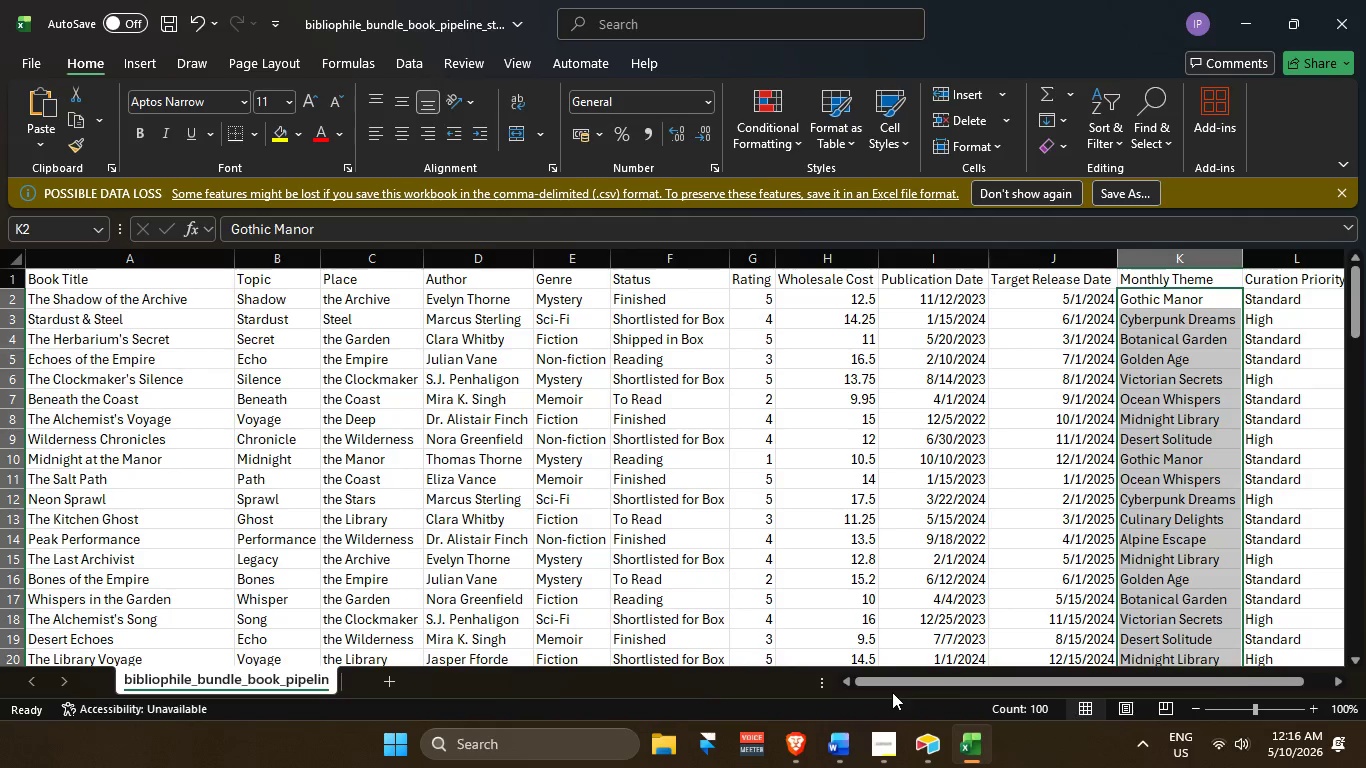 
left_click_drag(start_coordinate=[888, 685], to_coordinate=[1000, 689])
 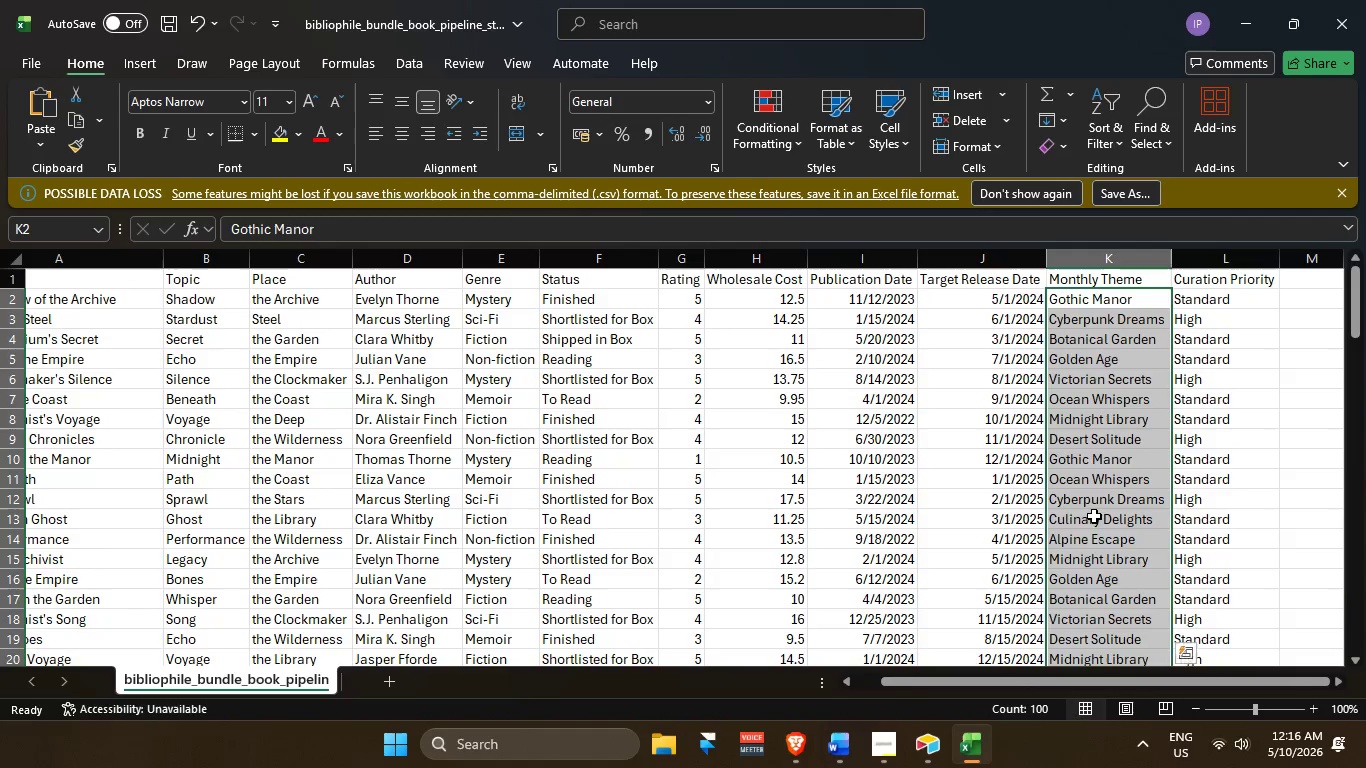 
scroll: coordinate [1194, 302], scroll_direction: up, amount: 6.0
 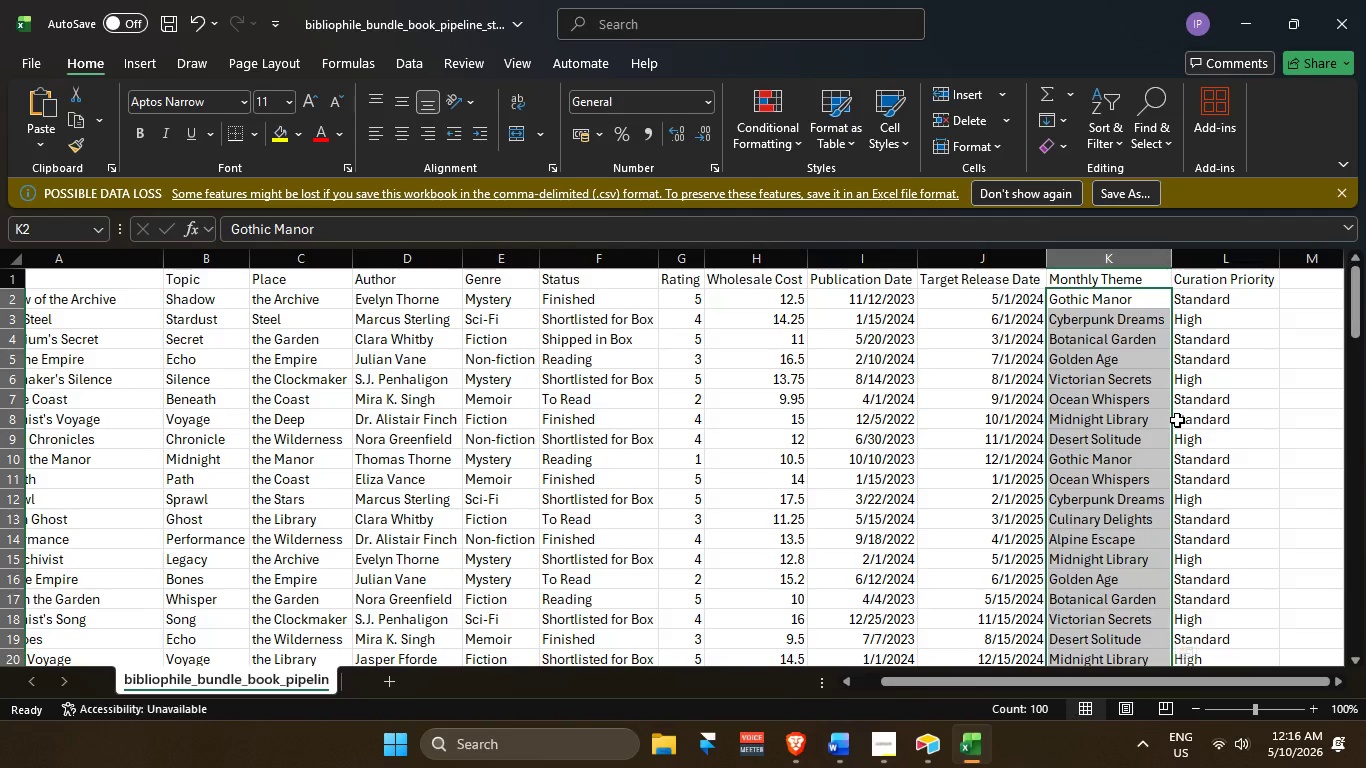 
wait(9.67)
 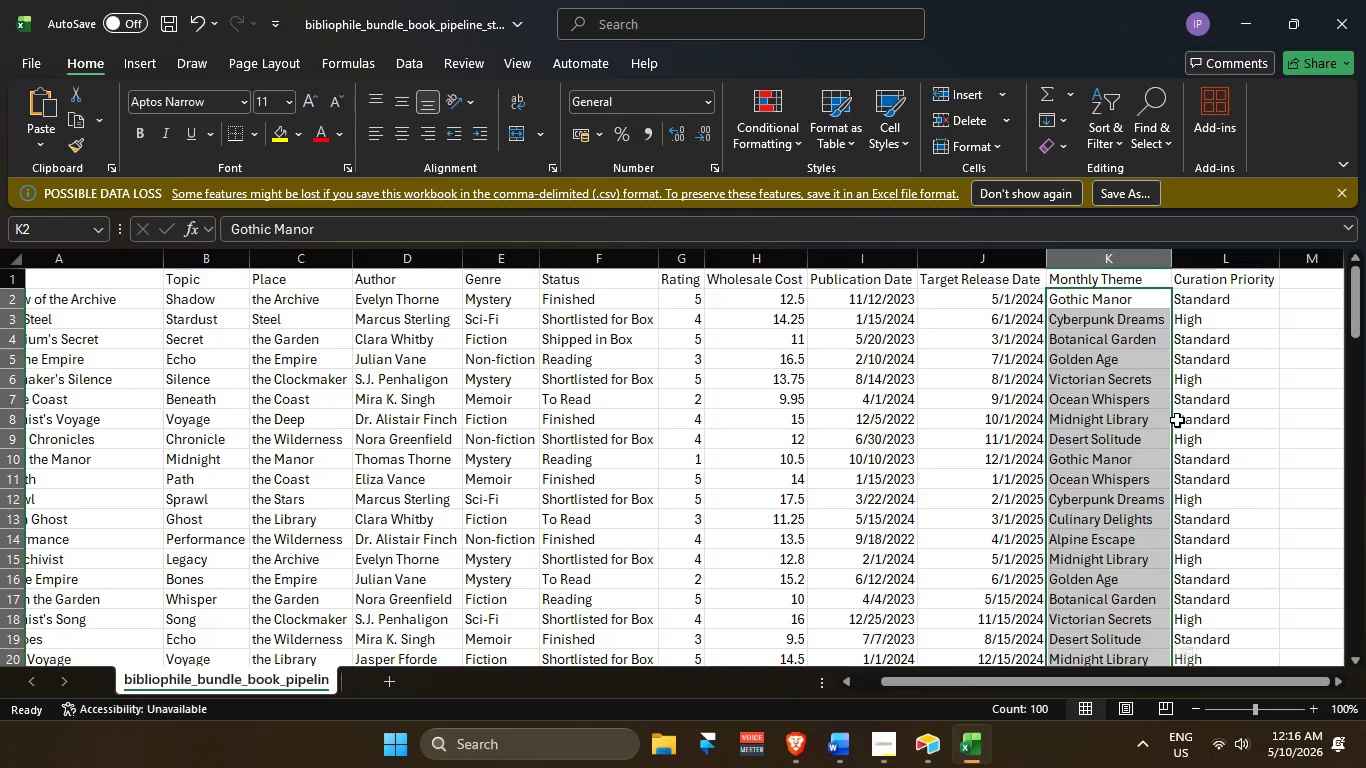 
scroll: coordinate [1029, 510], scroll_direction: up, amount: 7.0
 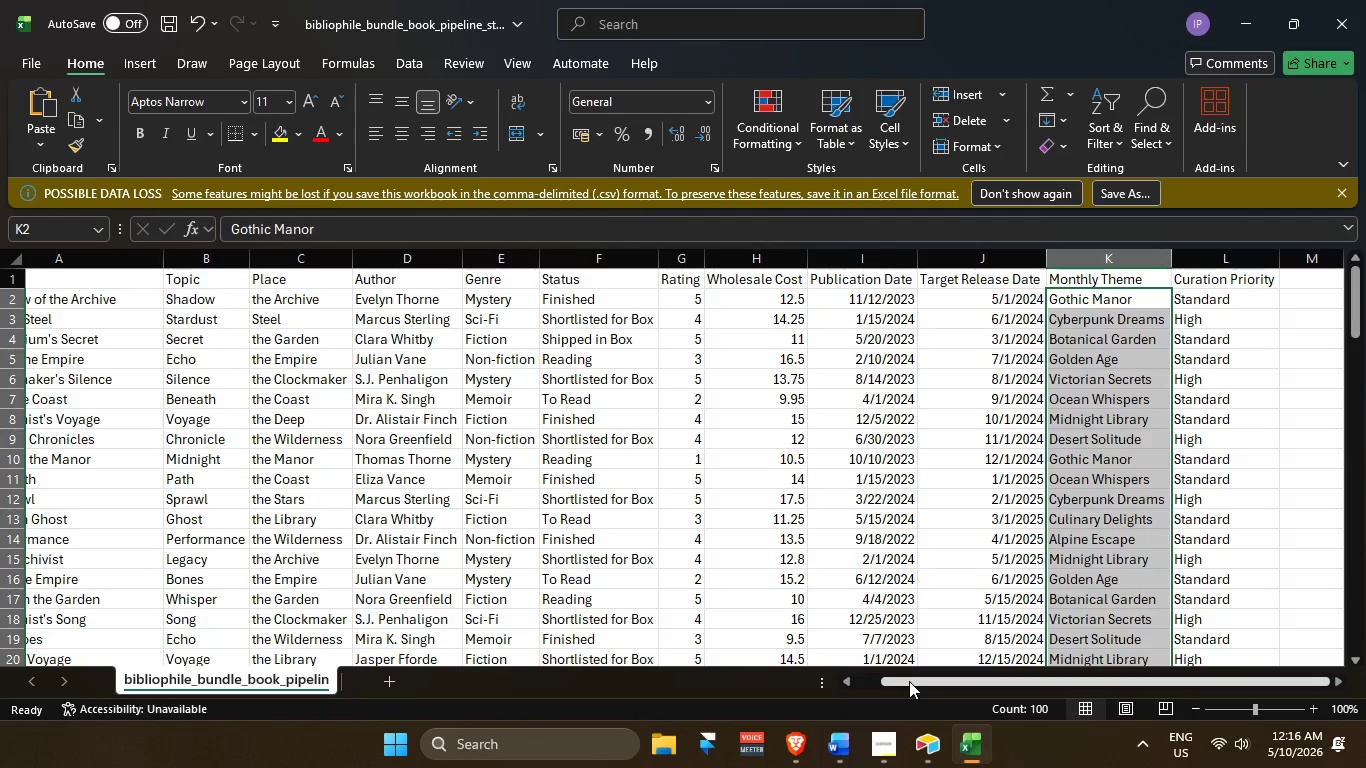 
left_click_drag(start_coordinate=[909, 680], to_coordinate=[999, 674])
 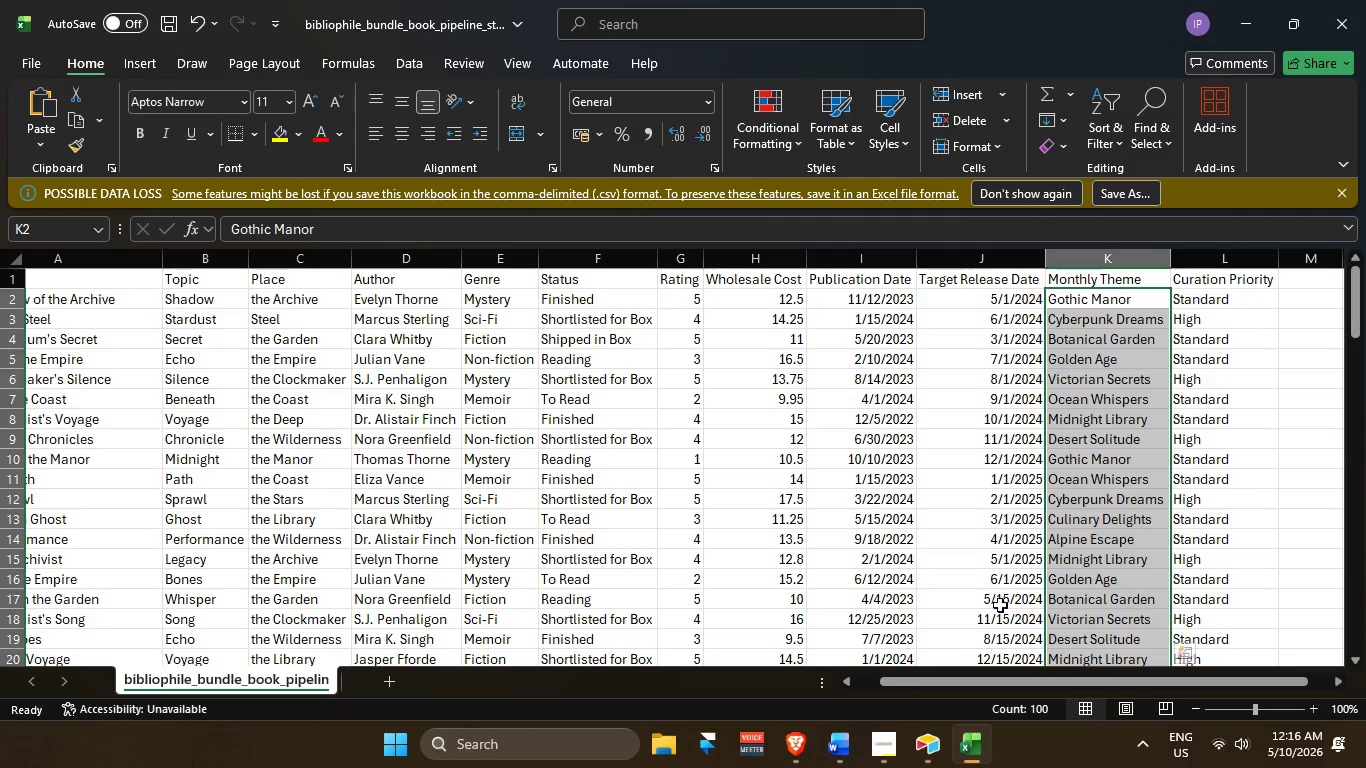 
scroll: coordinate [961, 432], scroll_direction: up, amount: 7.0
 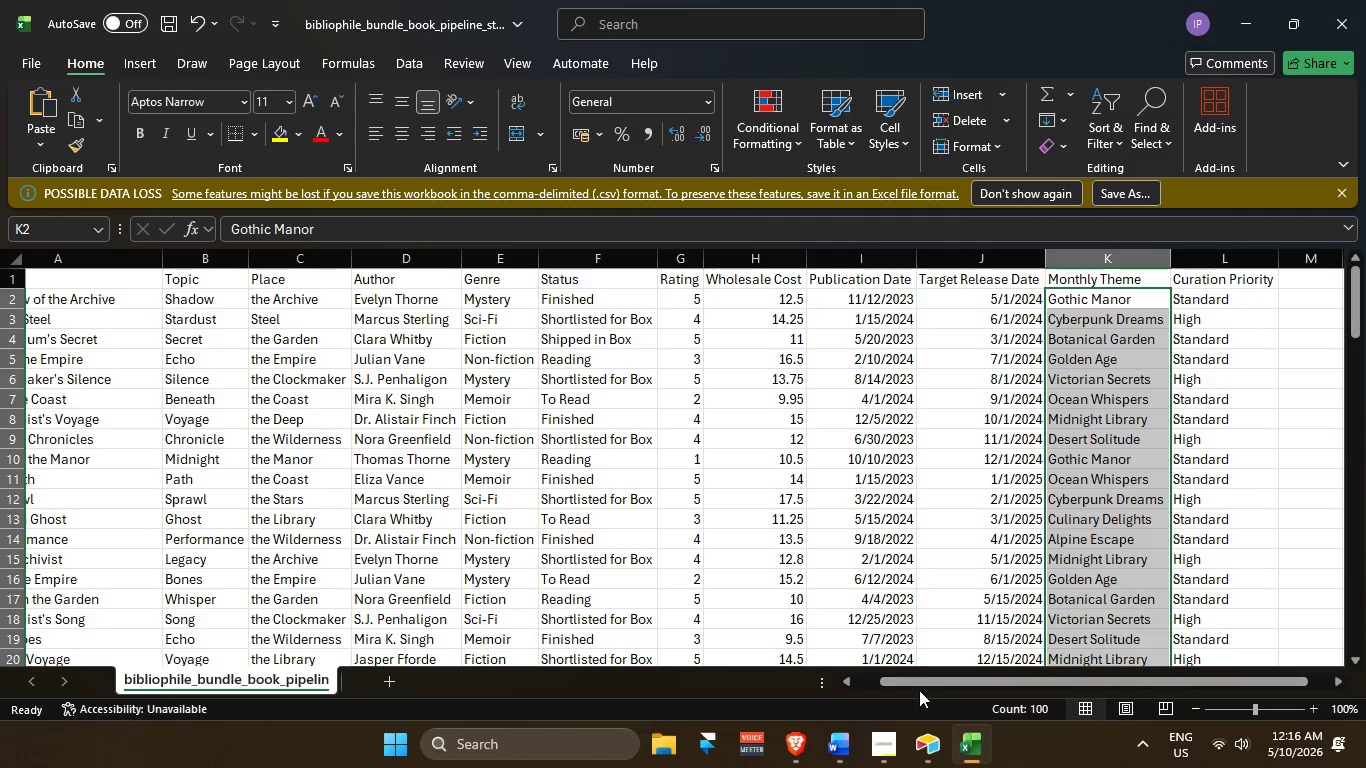 
left_click_drag(start_coordinate=[915, 681], to_coordinate=[998, 673])
 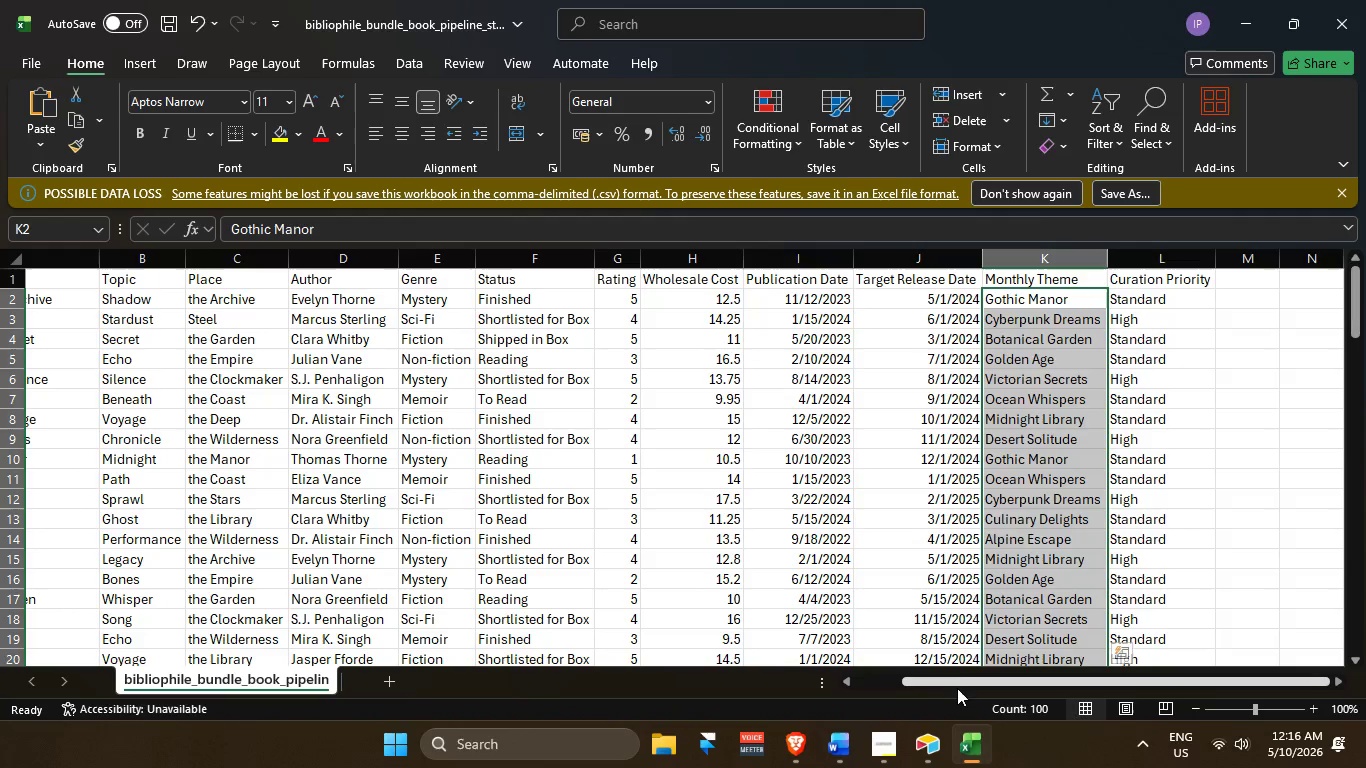 
left_click_drag(start_coordinate=[955, 682], to_coordinate=[1038, 670])
 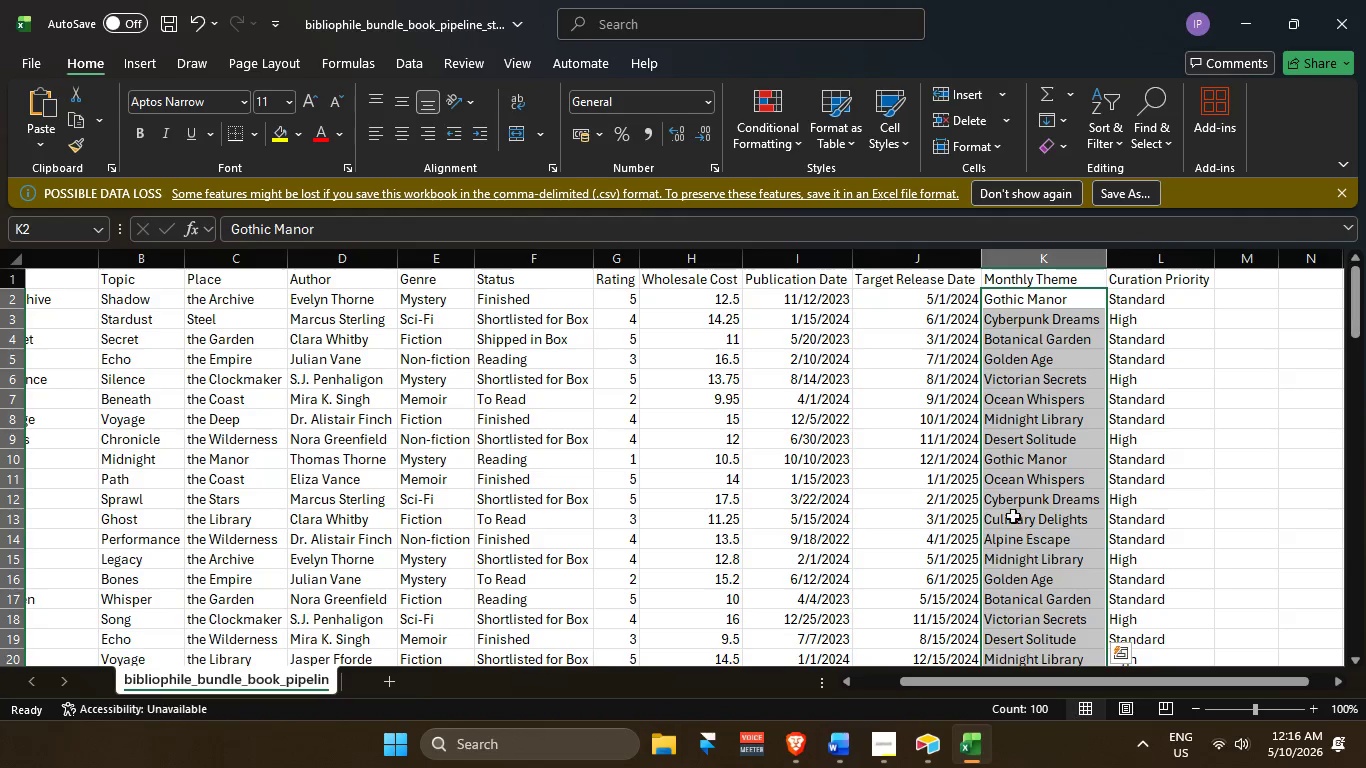 
scroll: coordinate [998, 456], scroll_direction: up, amount: 7.0
 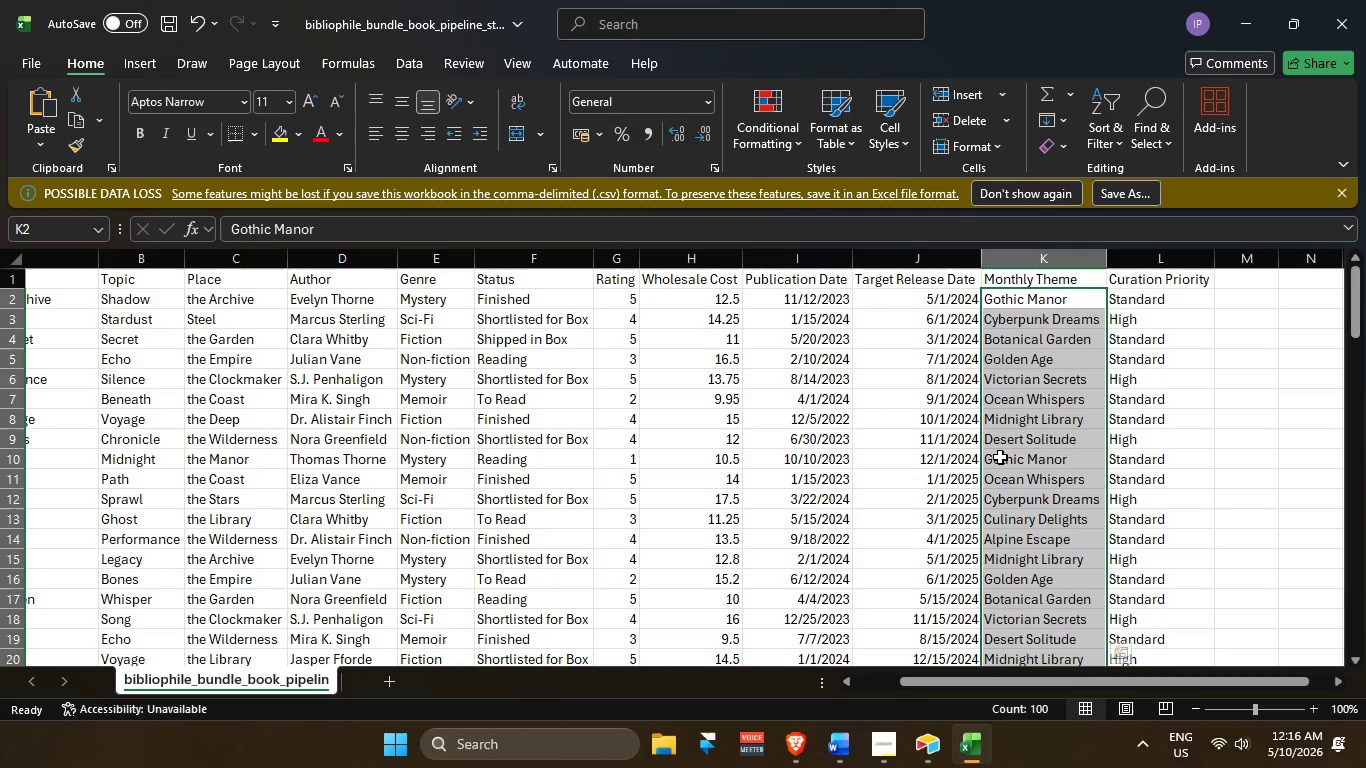 
wait(5.68)
 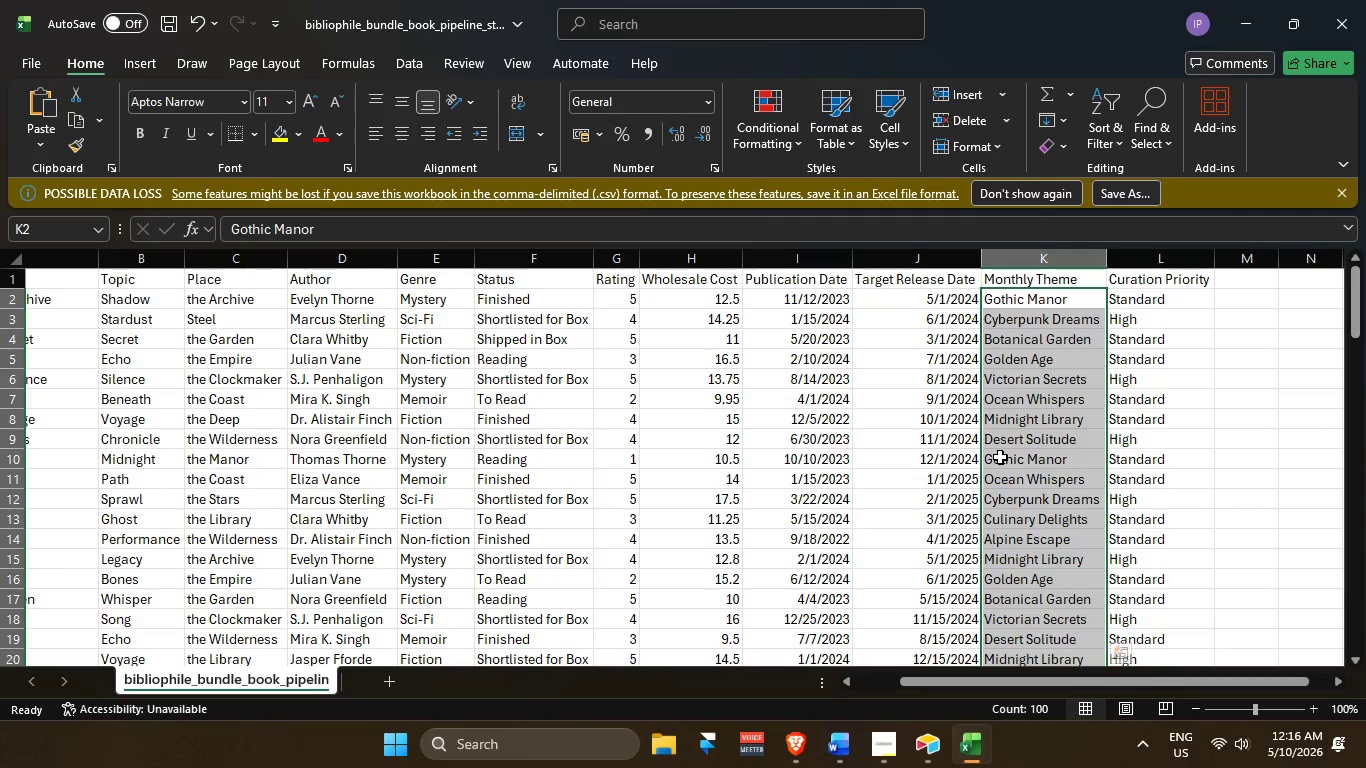 
scroll: coordinate [947, 456], scroll_direction: up, amount: 2.0
 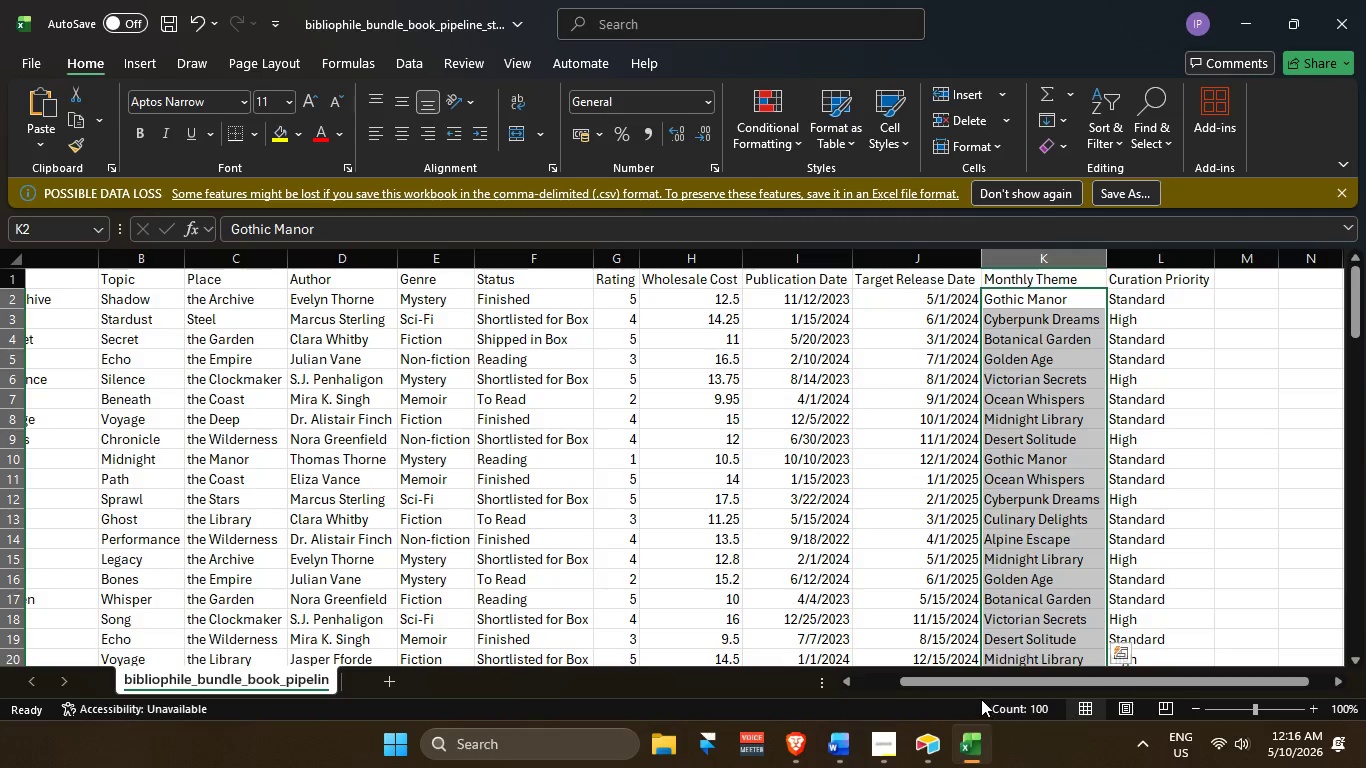 
left_click_drag(start_coordinate=[977, 681], to_coordinate=[1025, 685])
 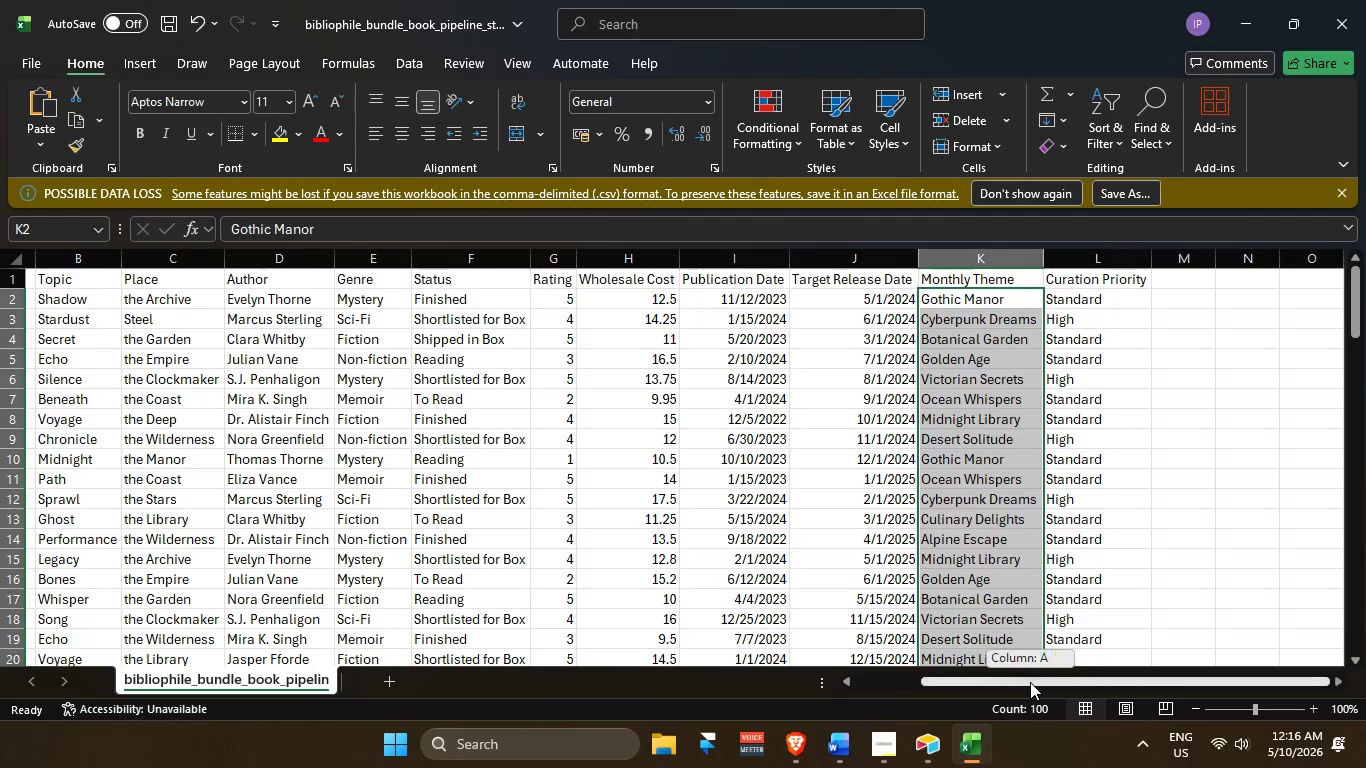 
left_click_drag(start_coordinate=[1030, 682], to_coordinate=[1079, 675])
 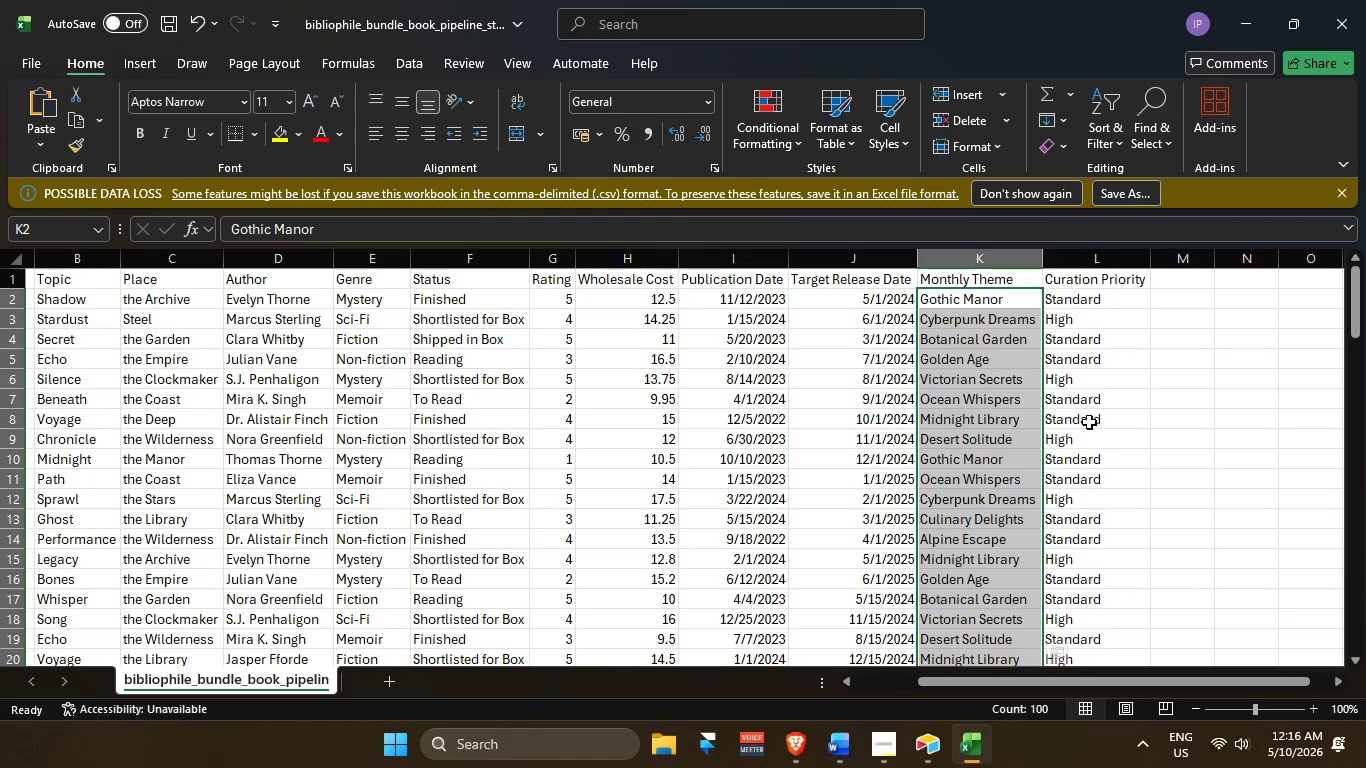 
scroll: coordinate [1089, 422], scroll_direction: up, amount: 6.0
 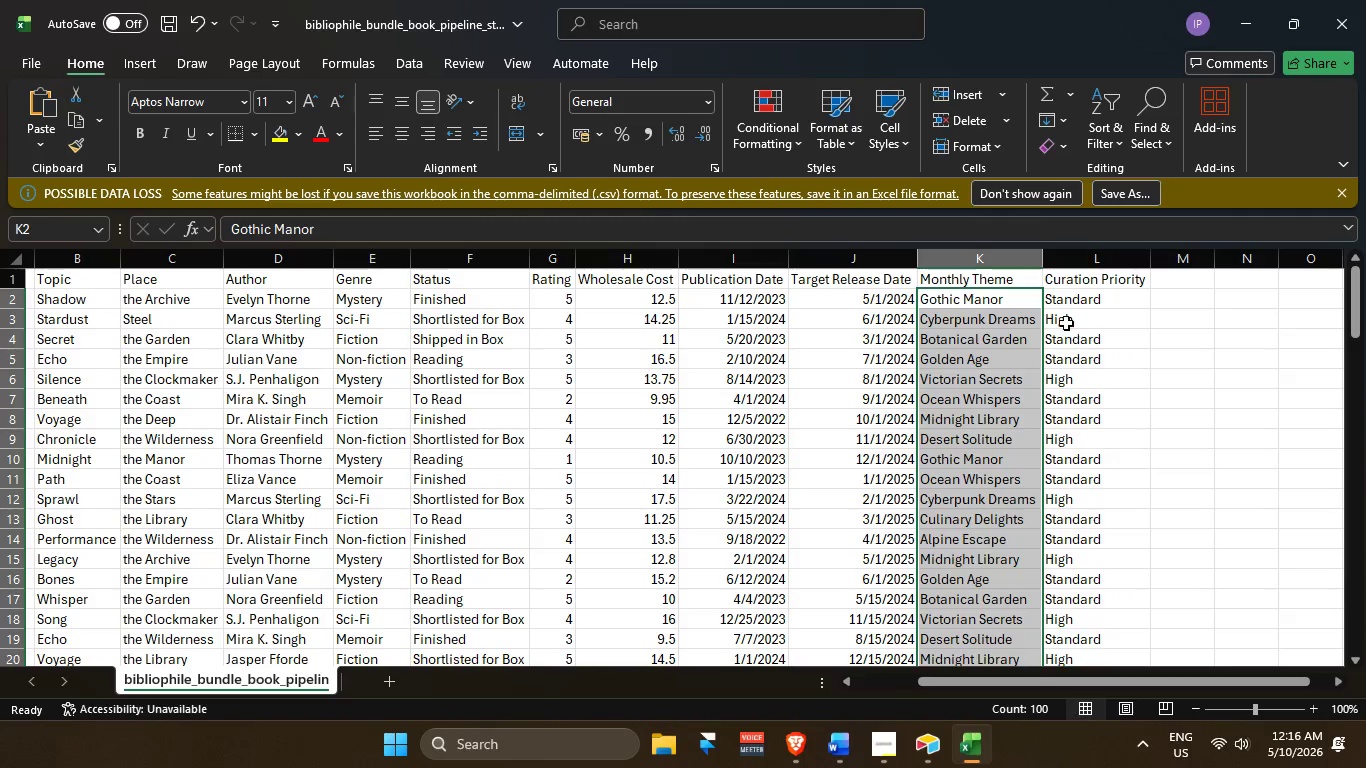 
left_click([1066, 300])
 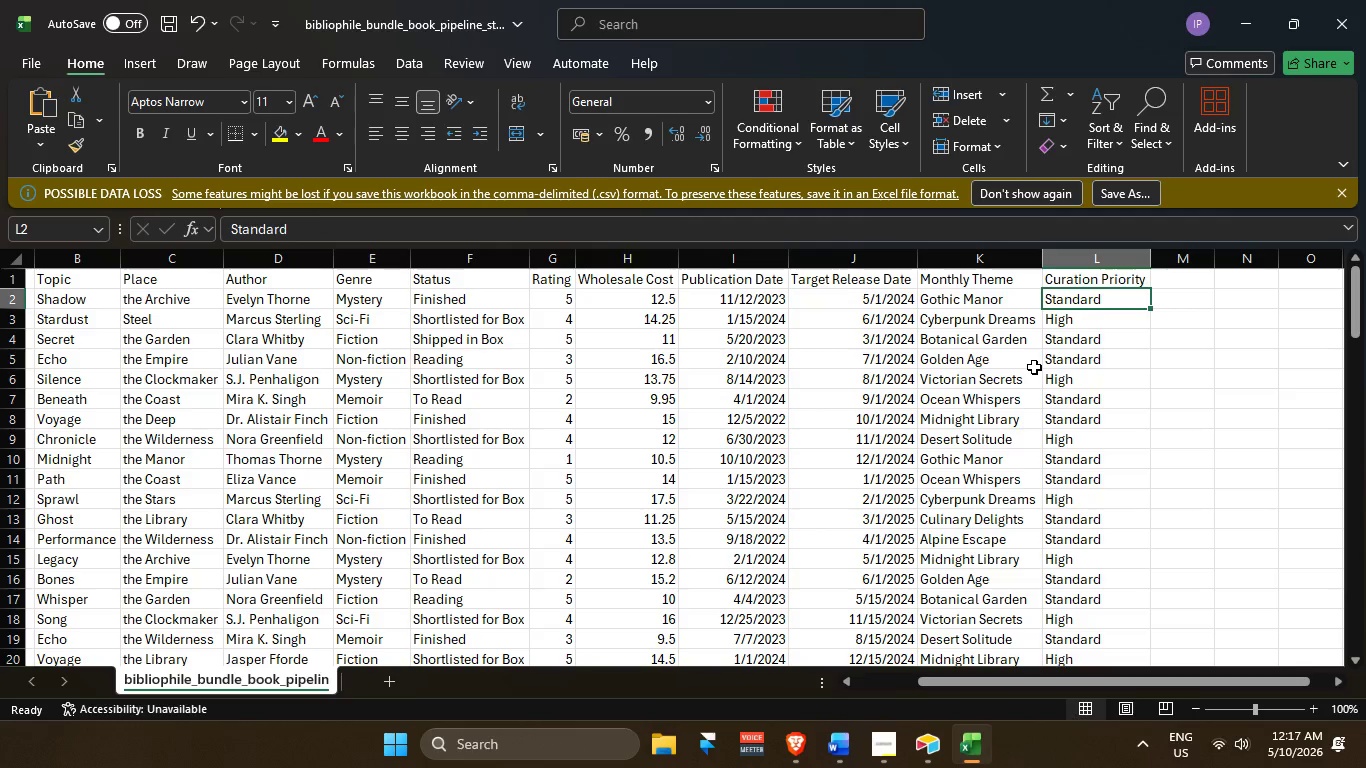 
wait(51.56)
 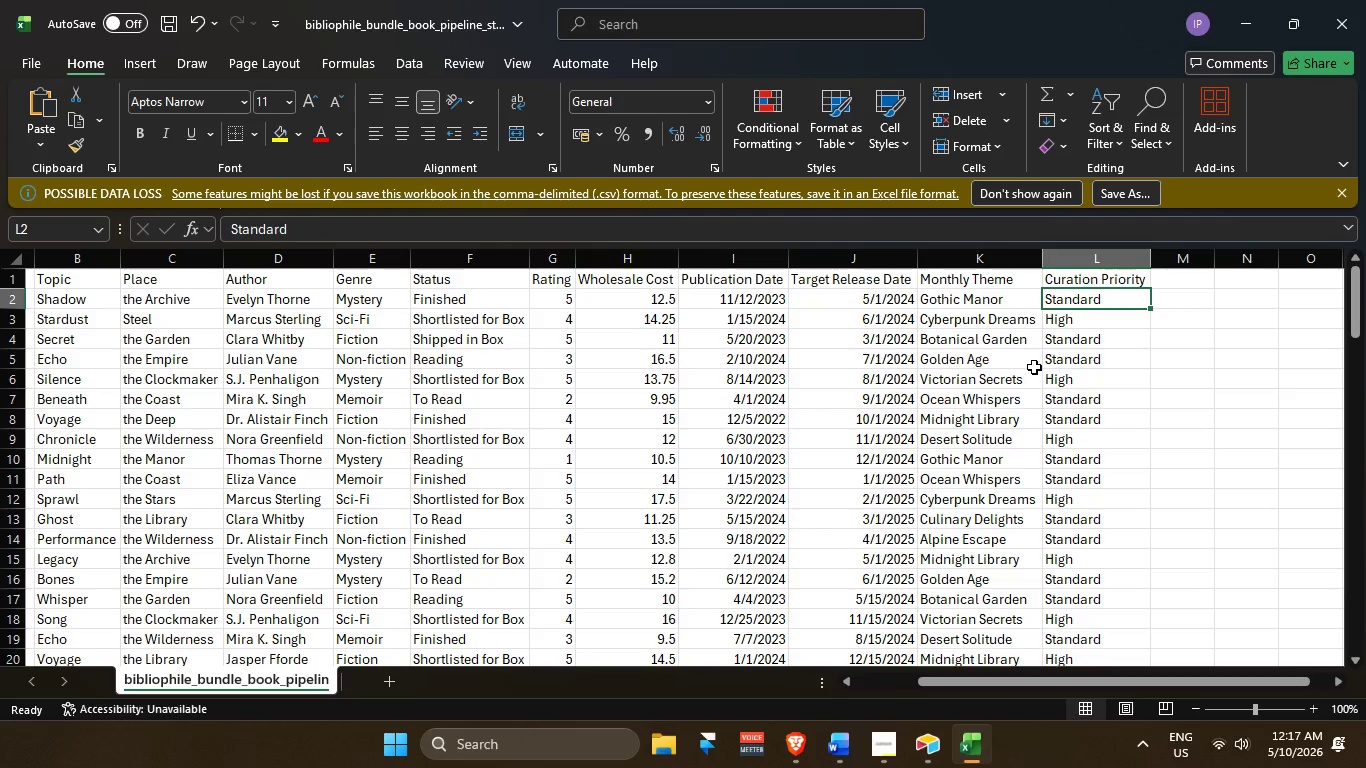 
mouse_move([958, 395])
 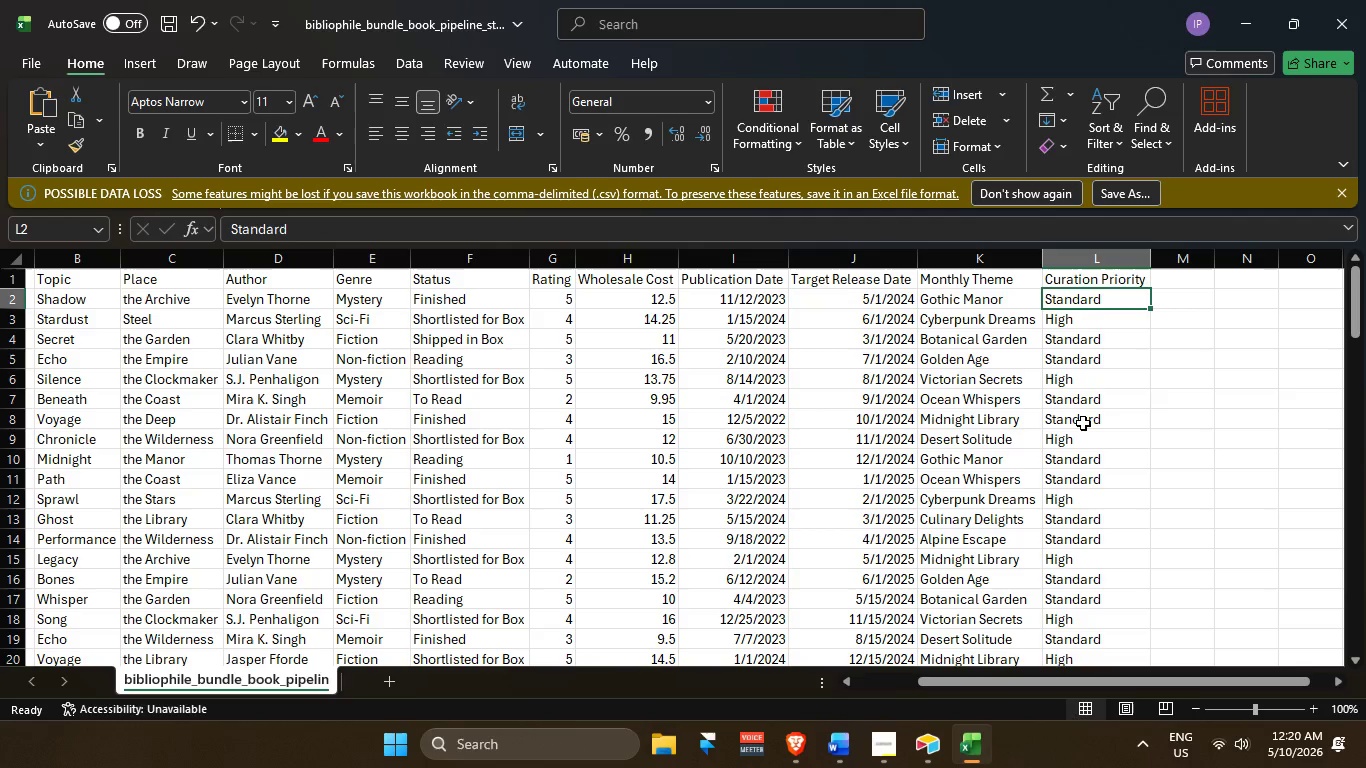 
wait(130.38)
 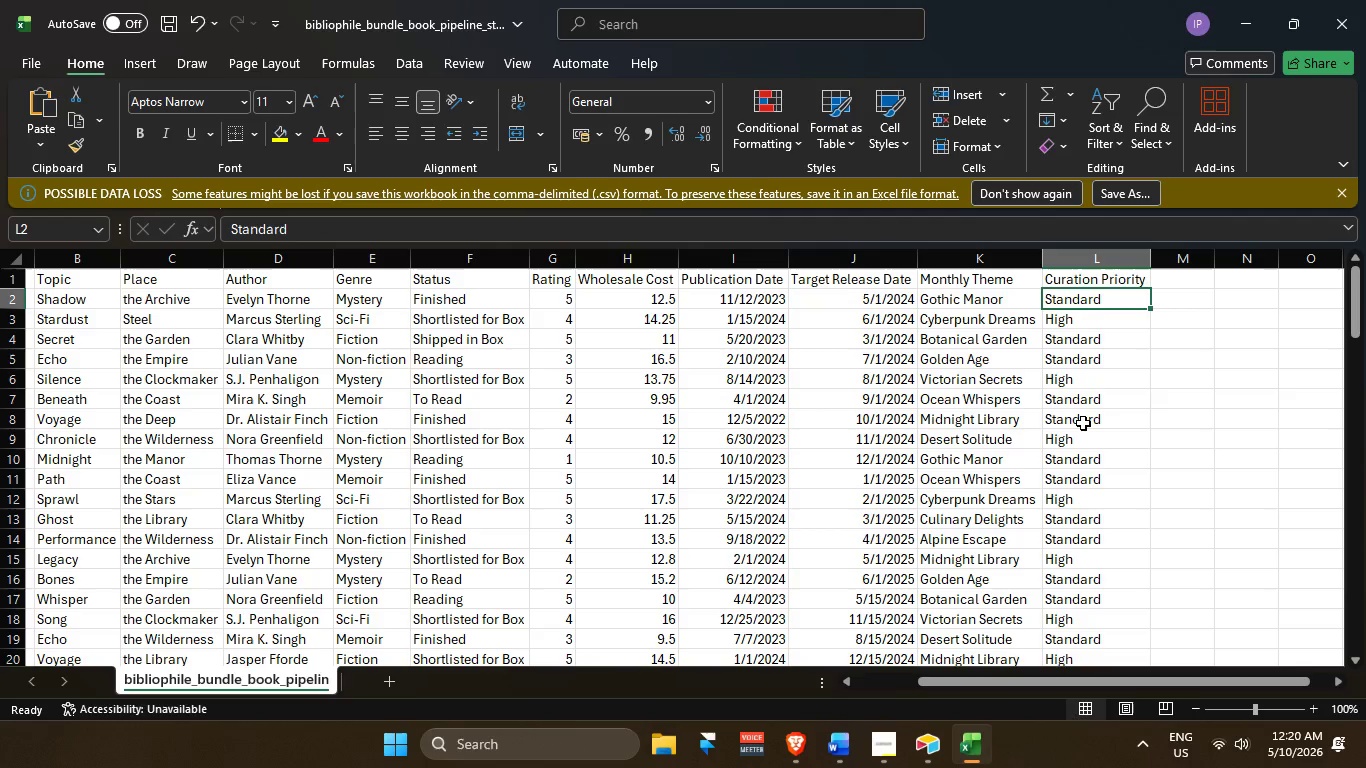 
scroll: coordinate [970, 622], scroll_direction: up, amount: 10.0
 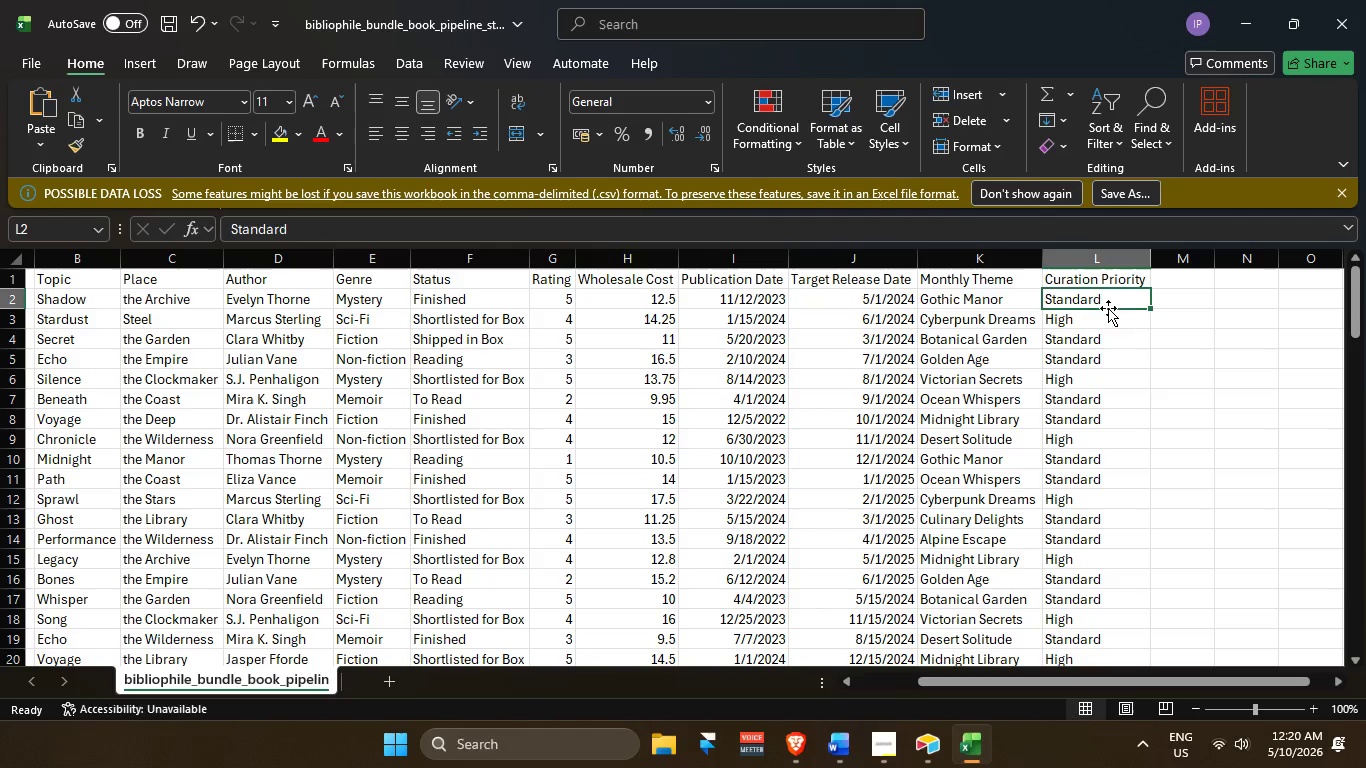 
left_click([1103, 302])
 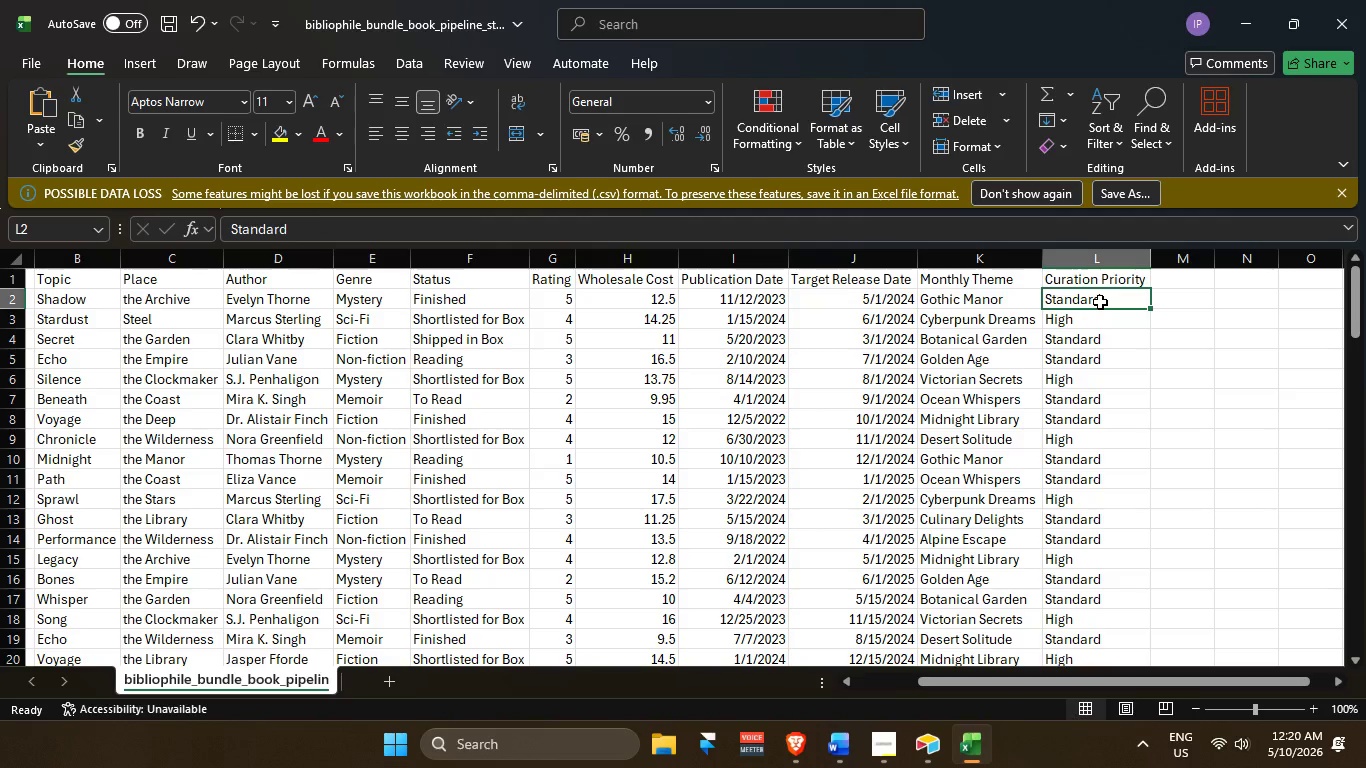 
left_click_drag(start_coordinate=[1100, 302], to_coordinate=[1094, 620])
 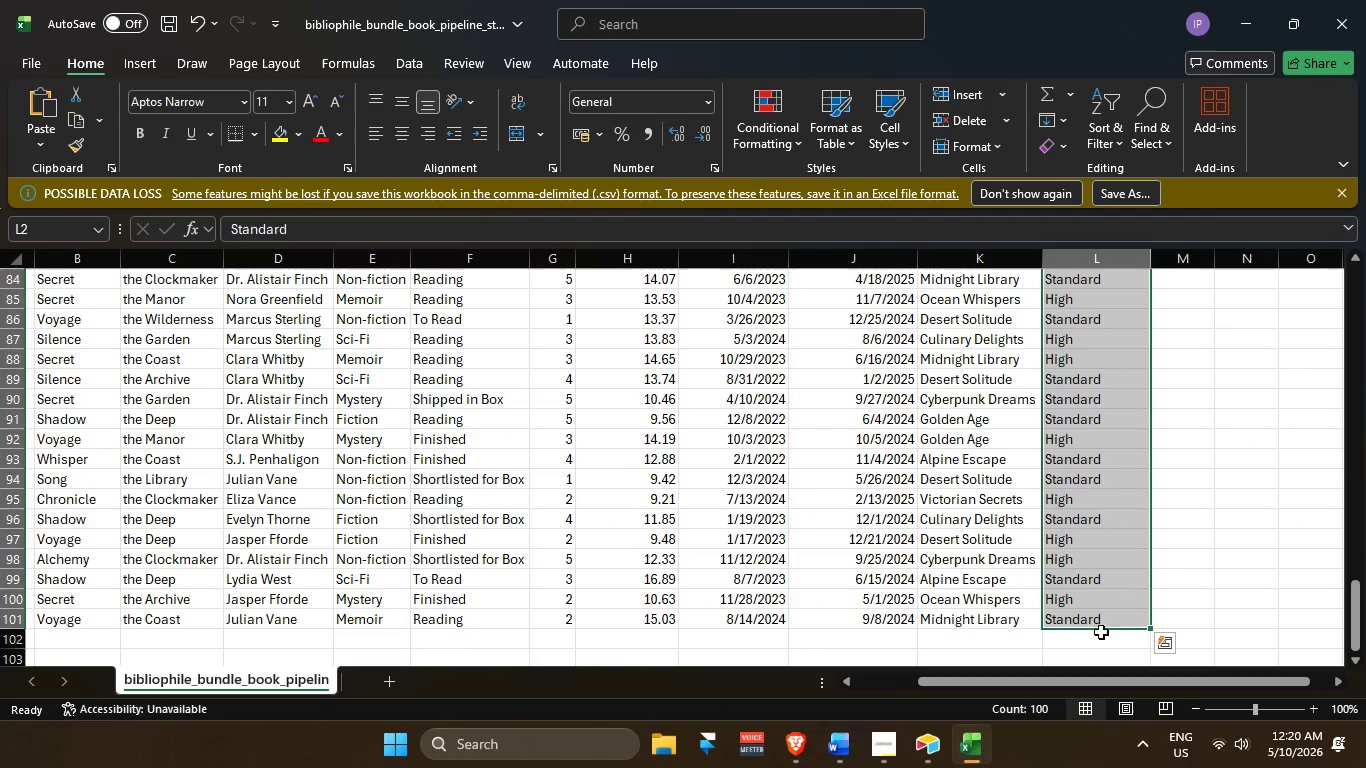 
key(Control+C)
 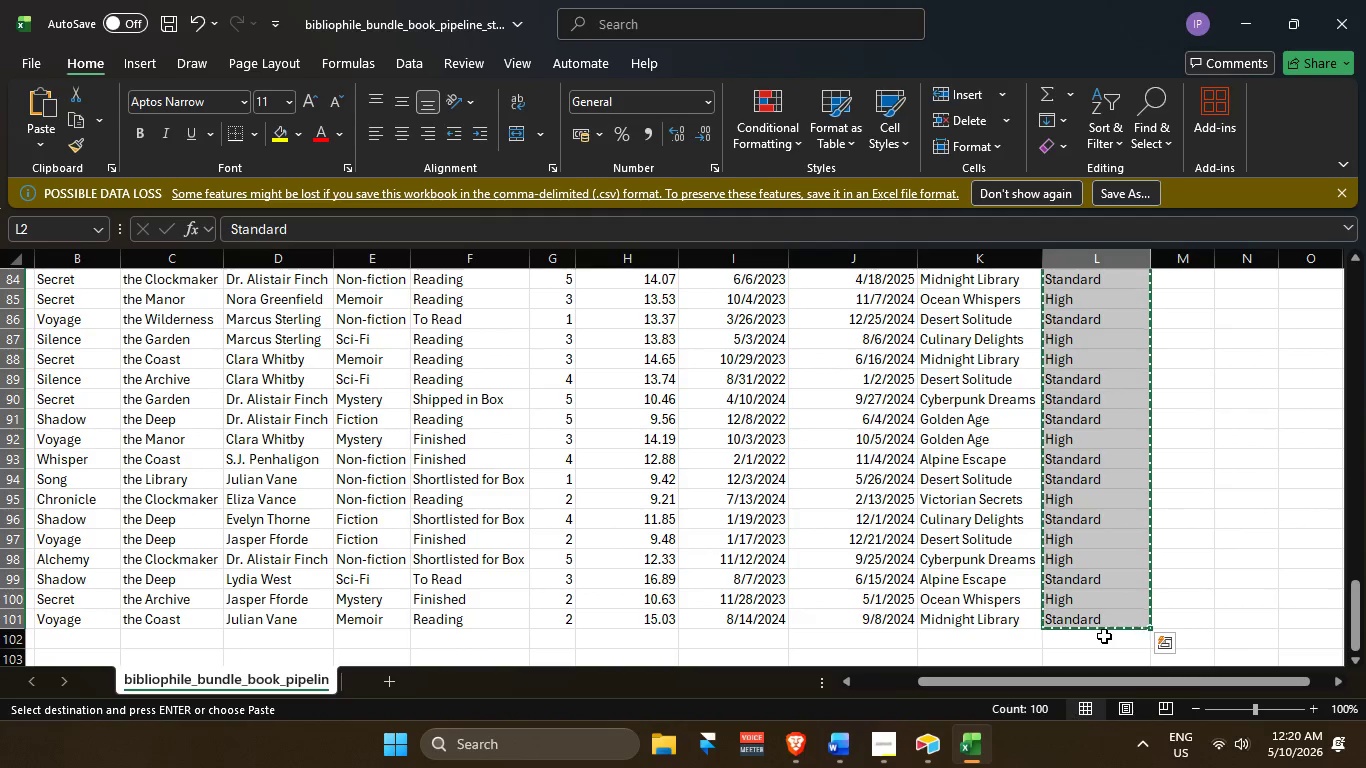 
key(Alt+Tab)
 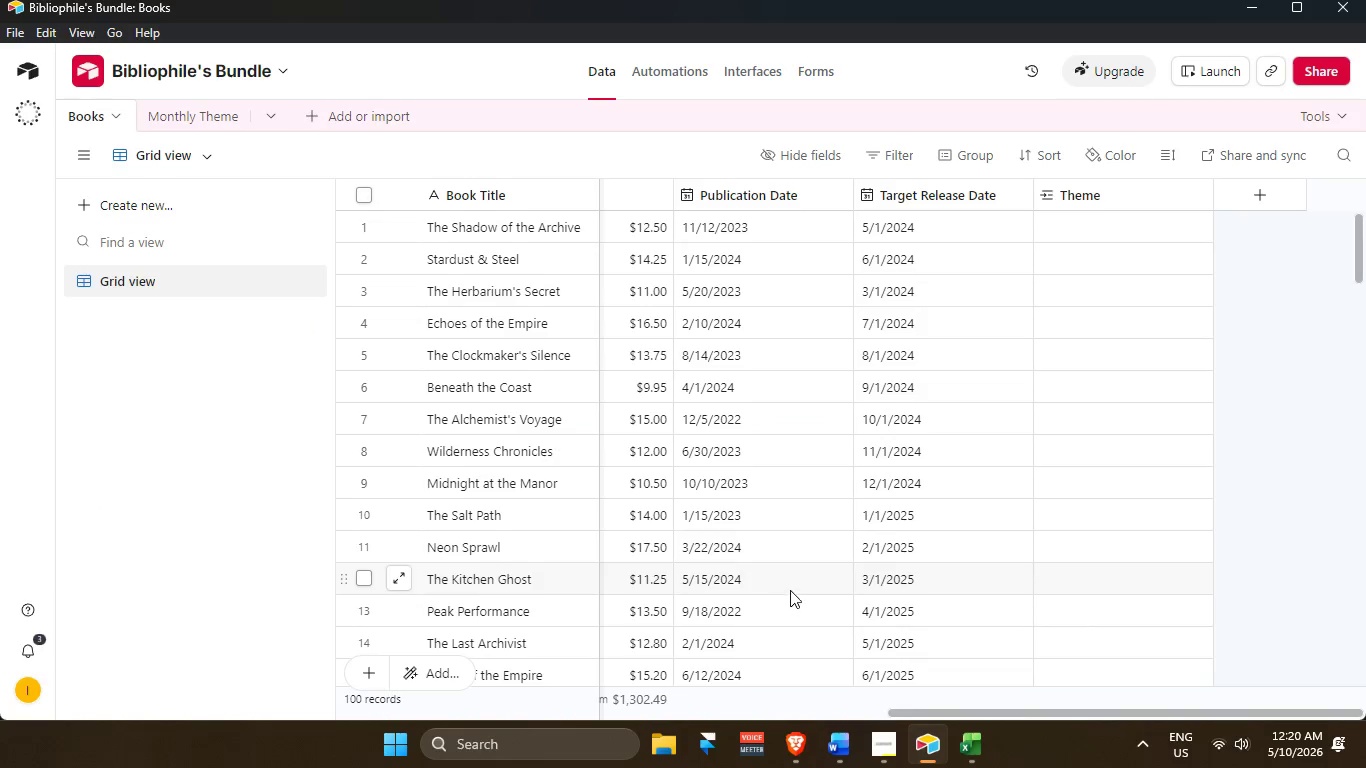 
scroll: coordinate [988, 386], scroll_direction: up, amount: 3.0
 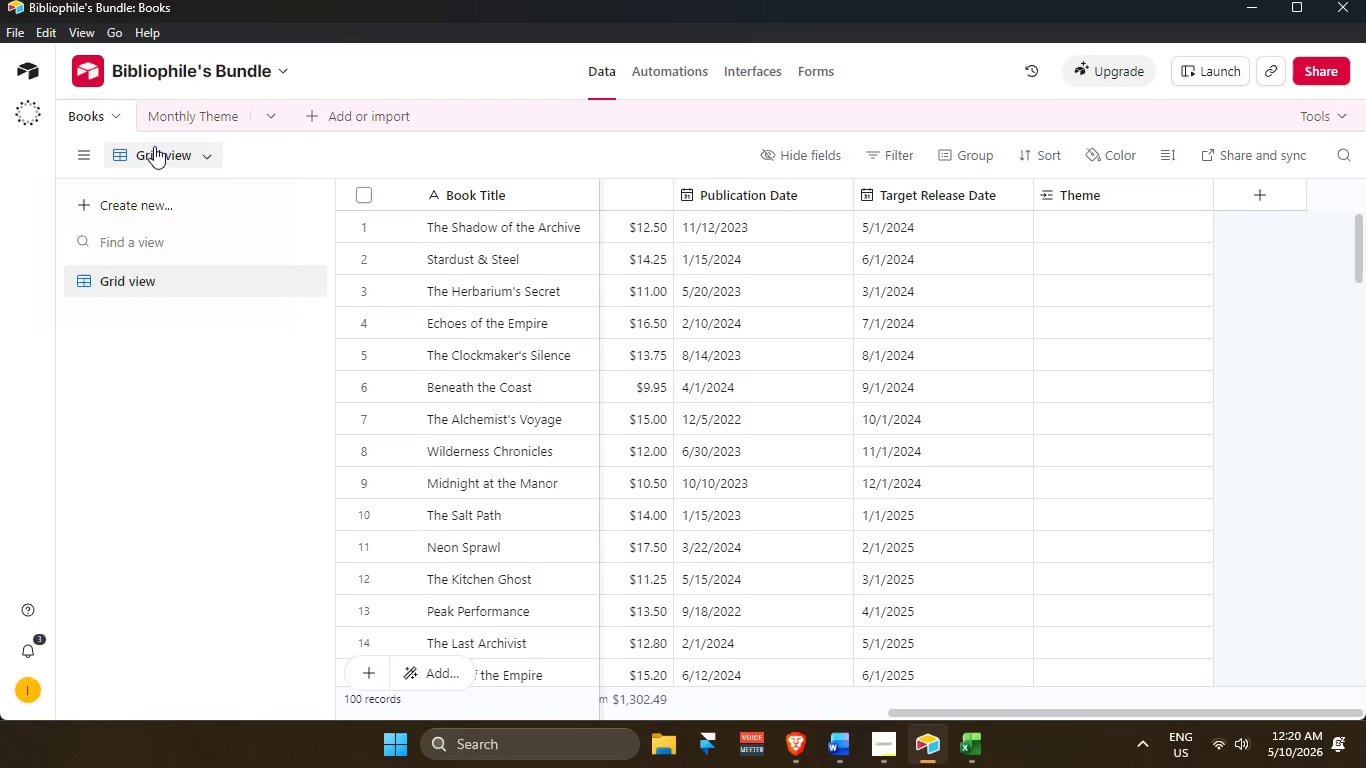 
left_click([195, 114])
 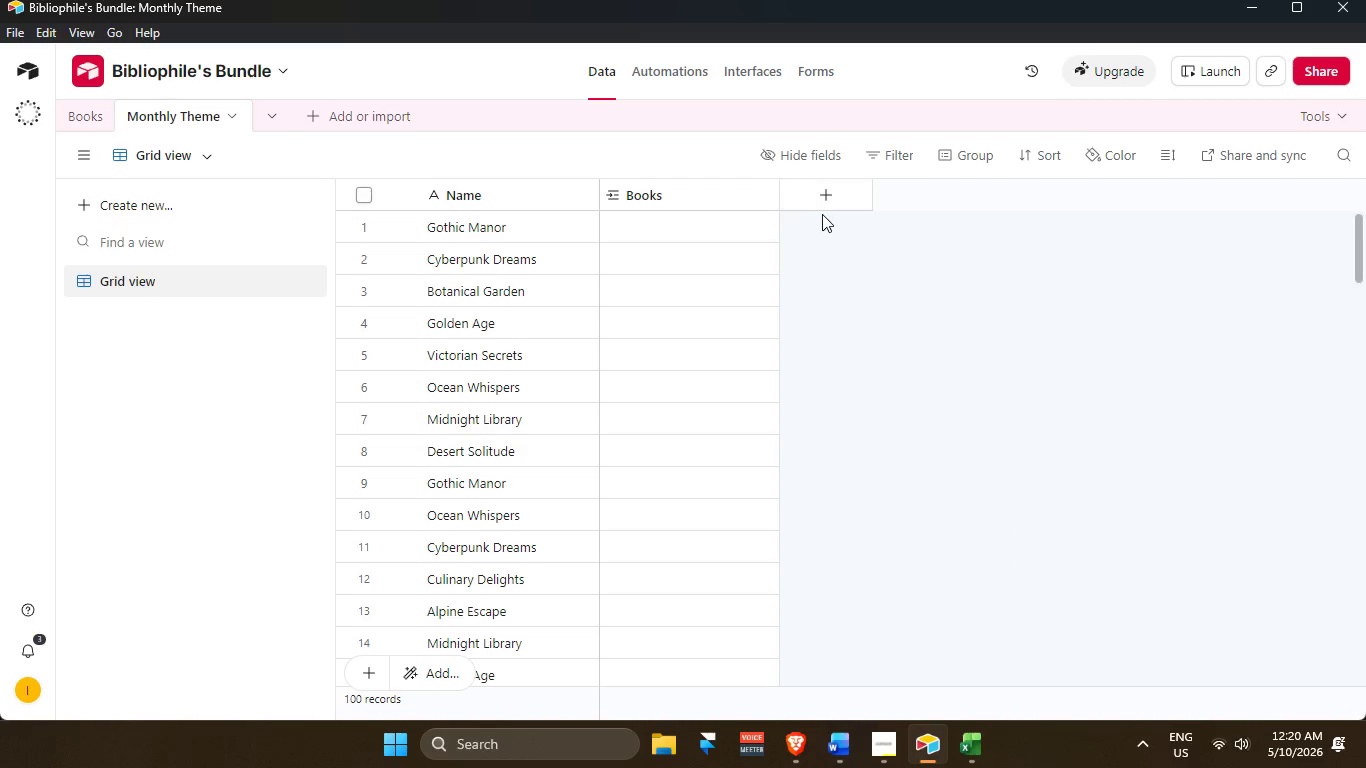 
key(Alt+AltLeft)
 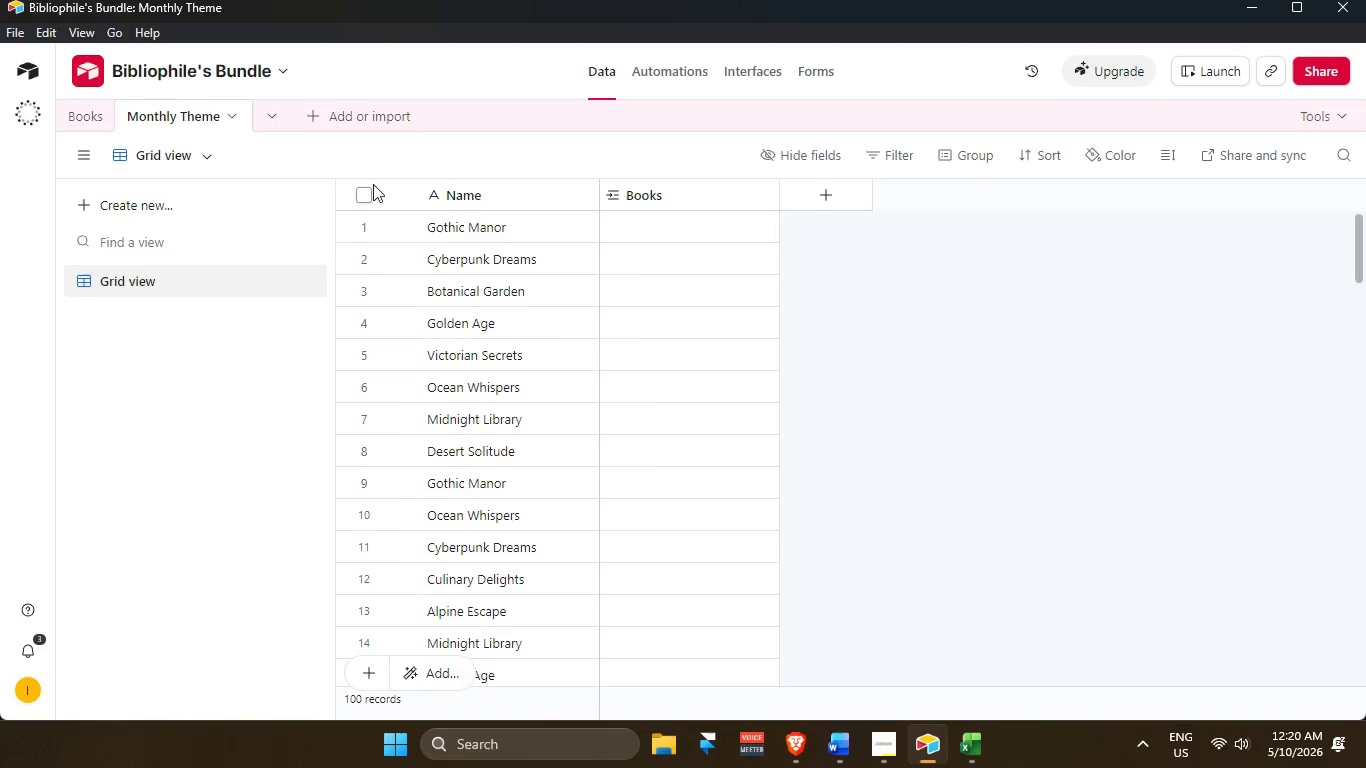 
key(Alt+Tab)
 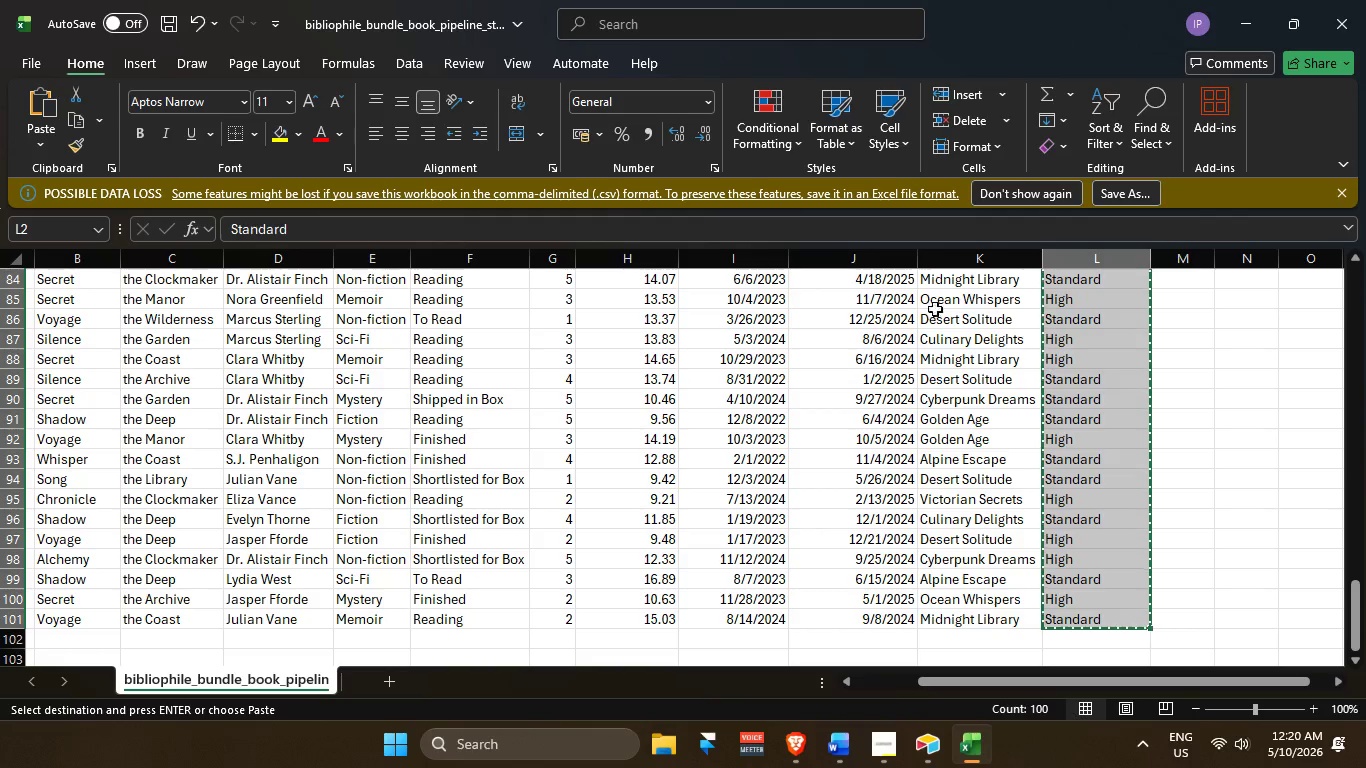 
scroll: coordinate [1070, 439], scroll_direction: up, amount: 38.0
 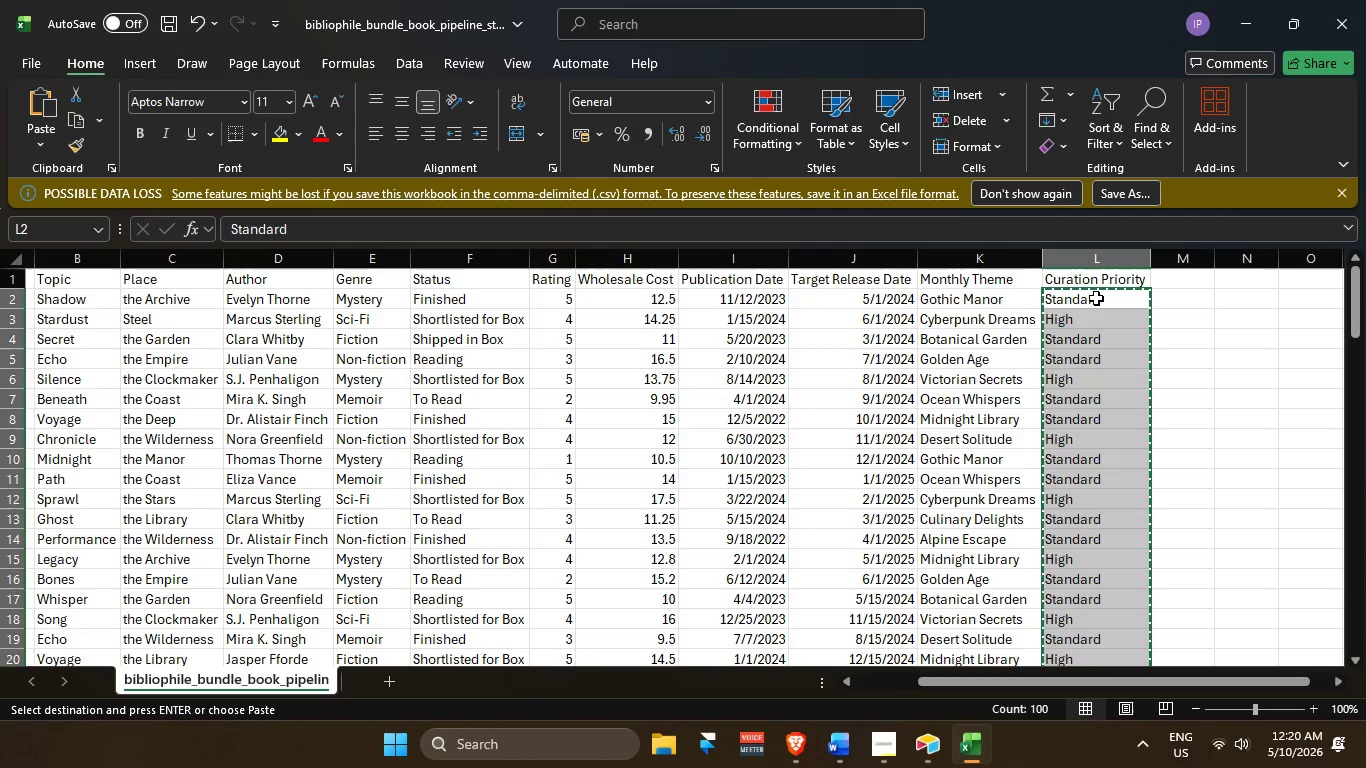 
wait(7.42)
 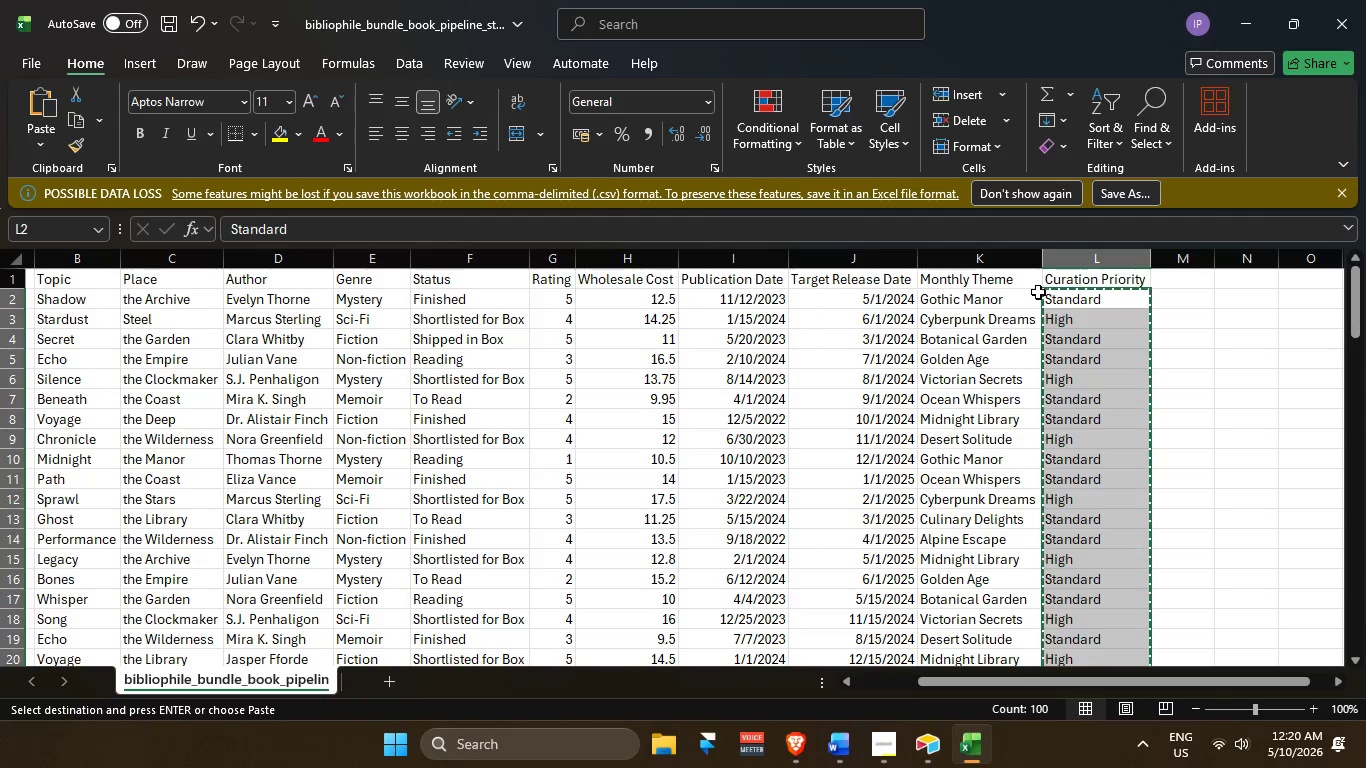 
scroll: coordinate [1103, 301], scroll_direction: up, amount: 5.0
 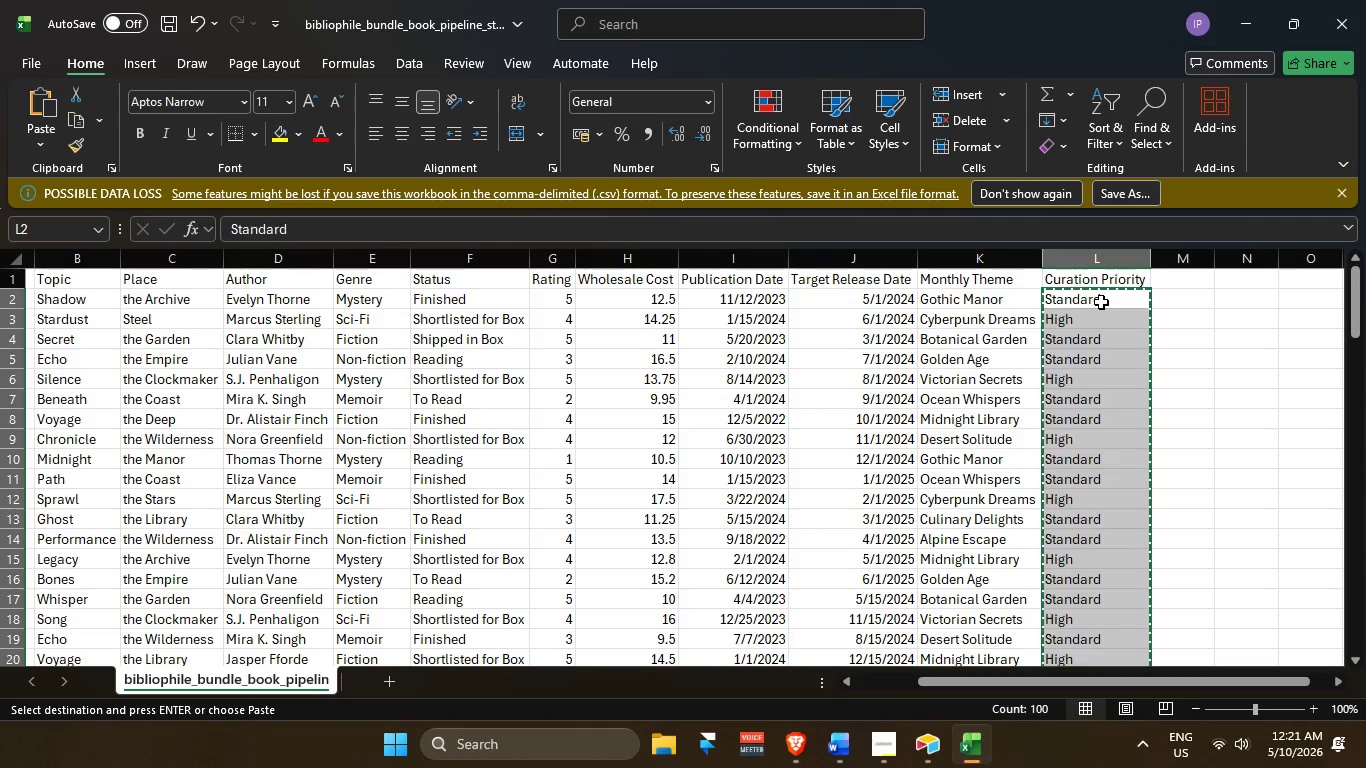 
wait(27.4)
 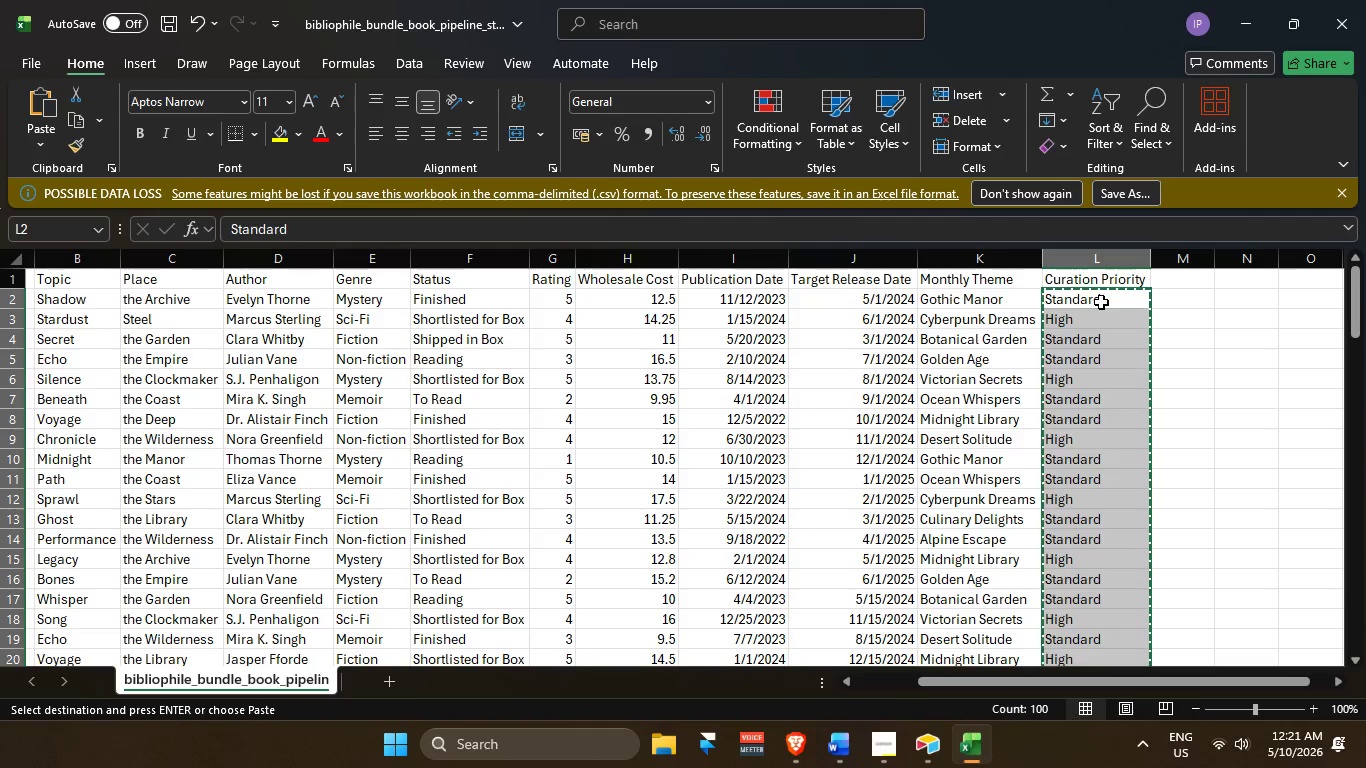 
key(Alt+AltLeft)
 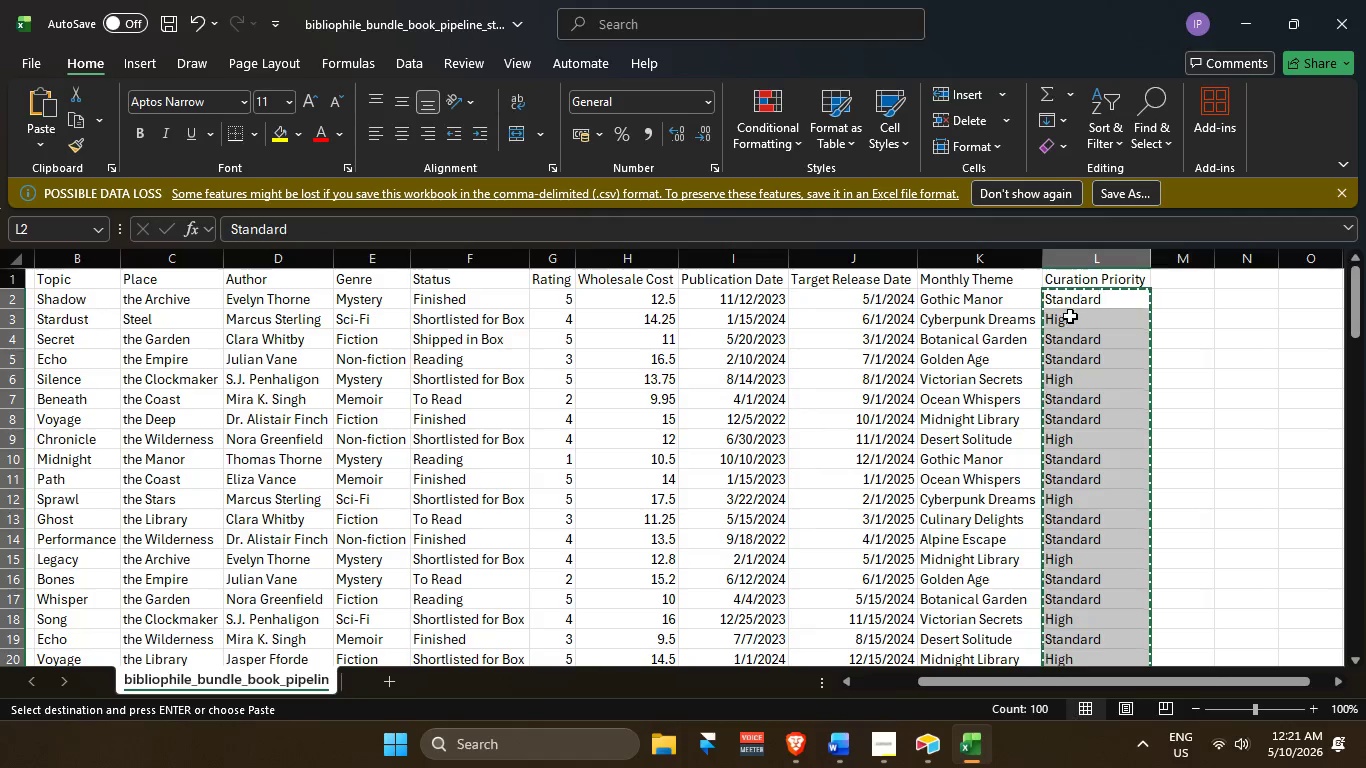 
key(Alt+Tab)
 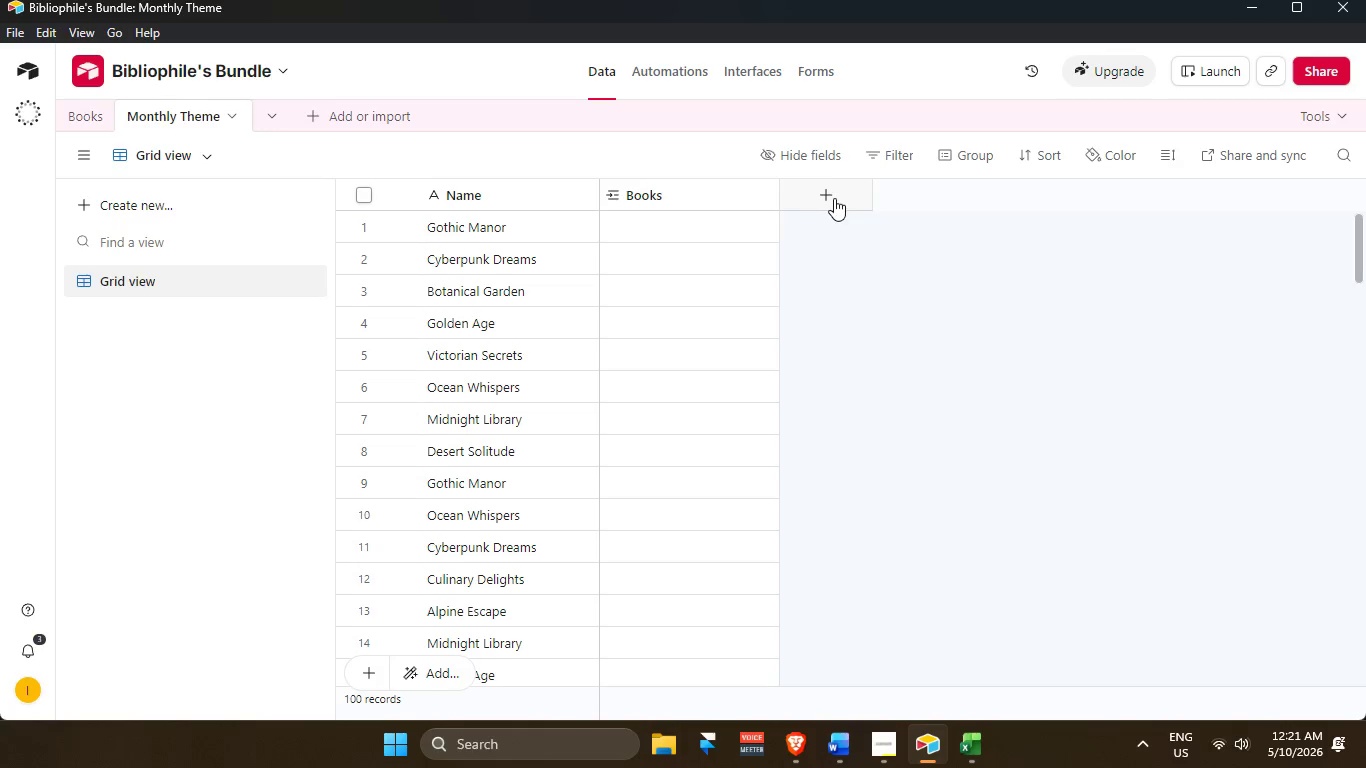 
key(Alt+AltLeft)
 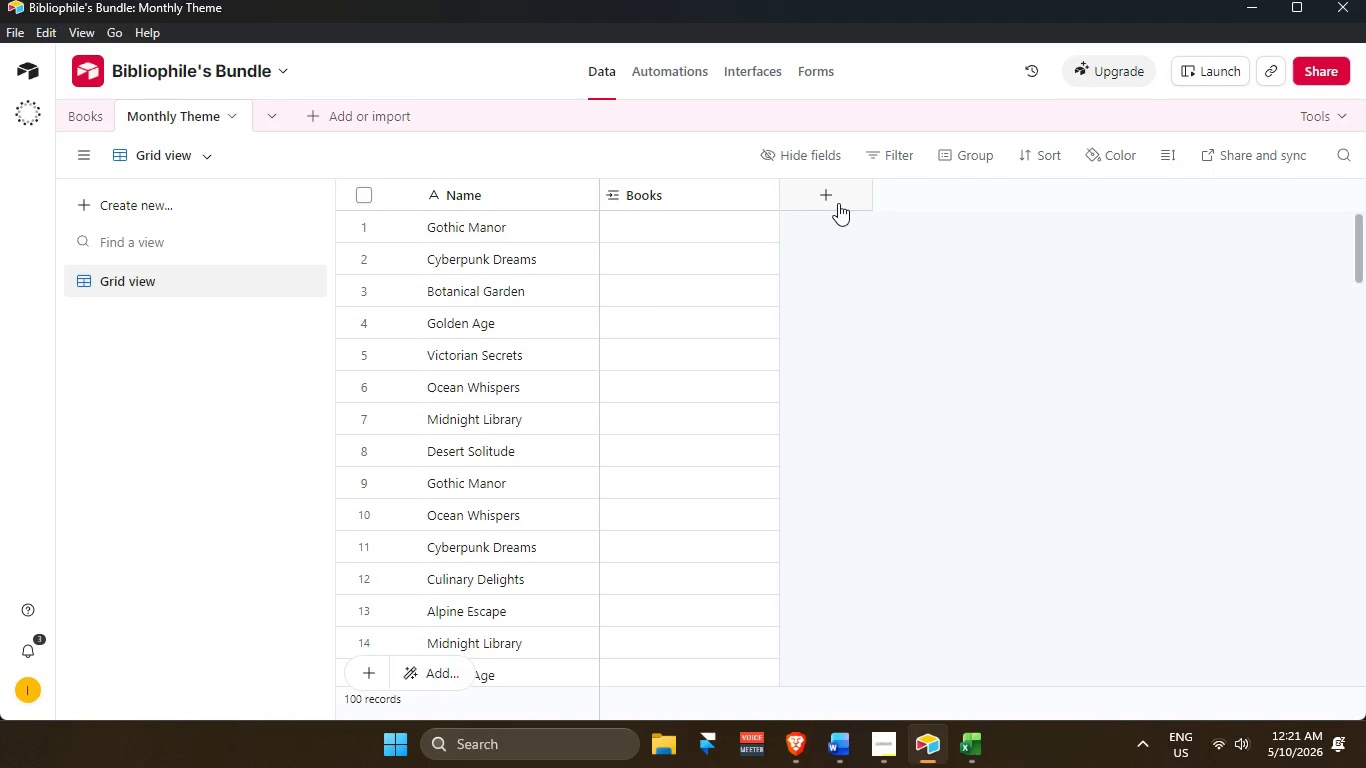 
key(Alt+Tab)
 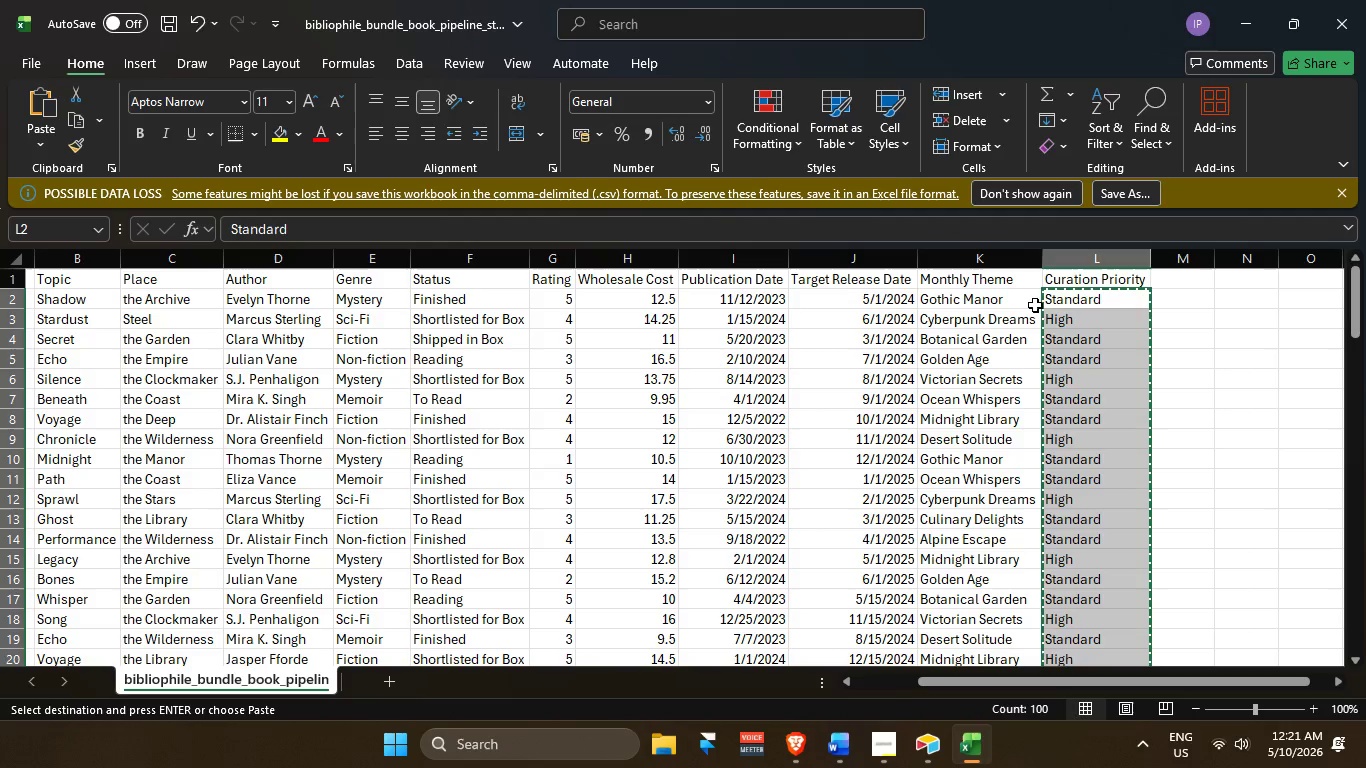 
scroll: coordinate [1023, 313], scroll_direction: up, amount: 3.0
 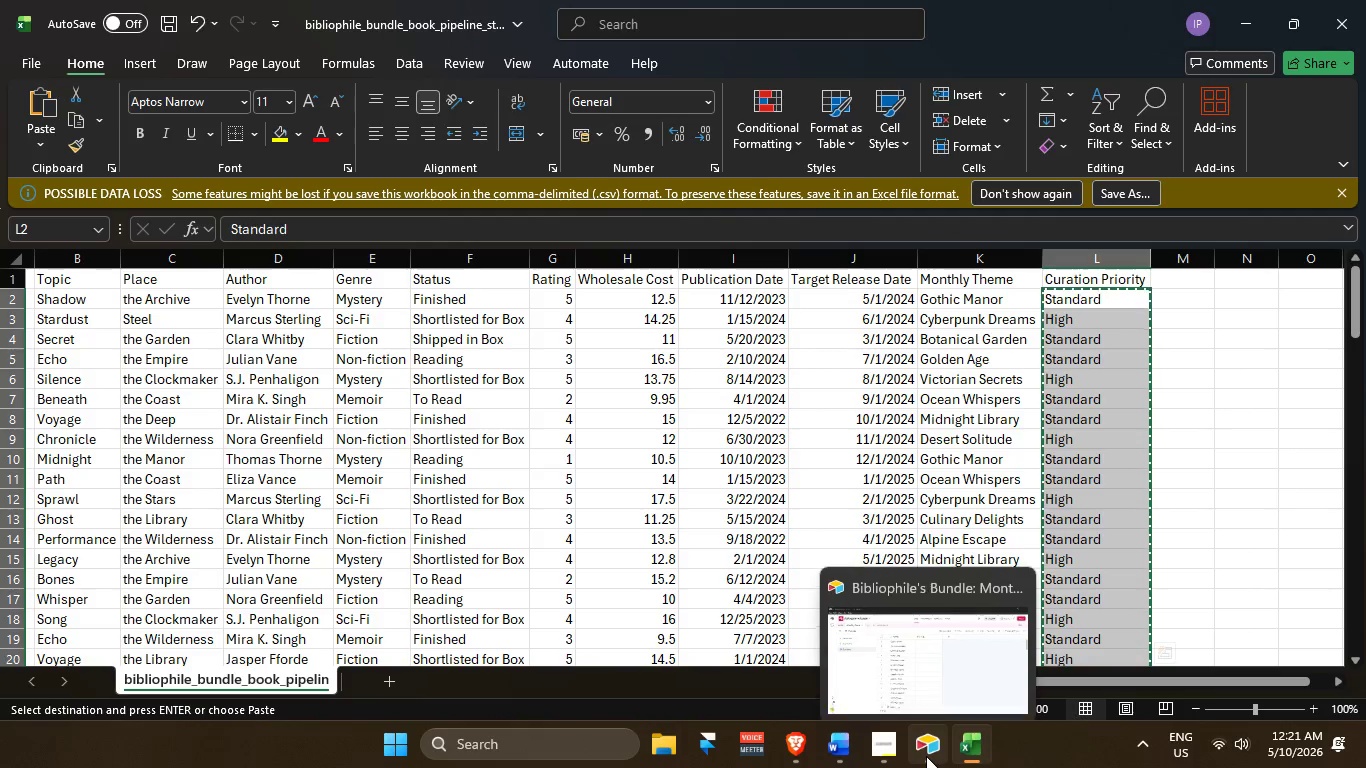 
left_click([926, 756])
 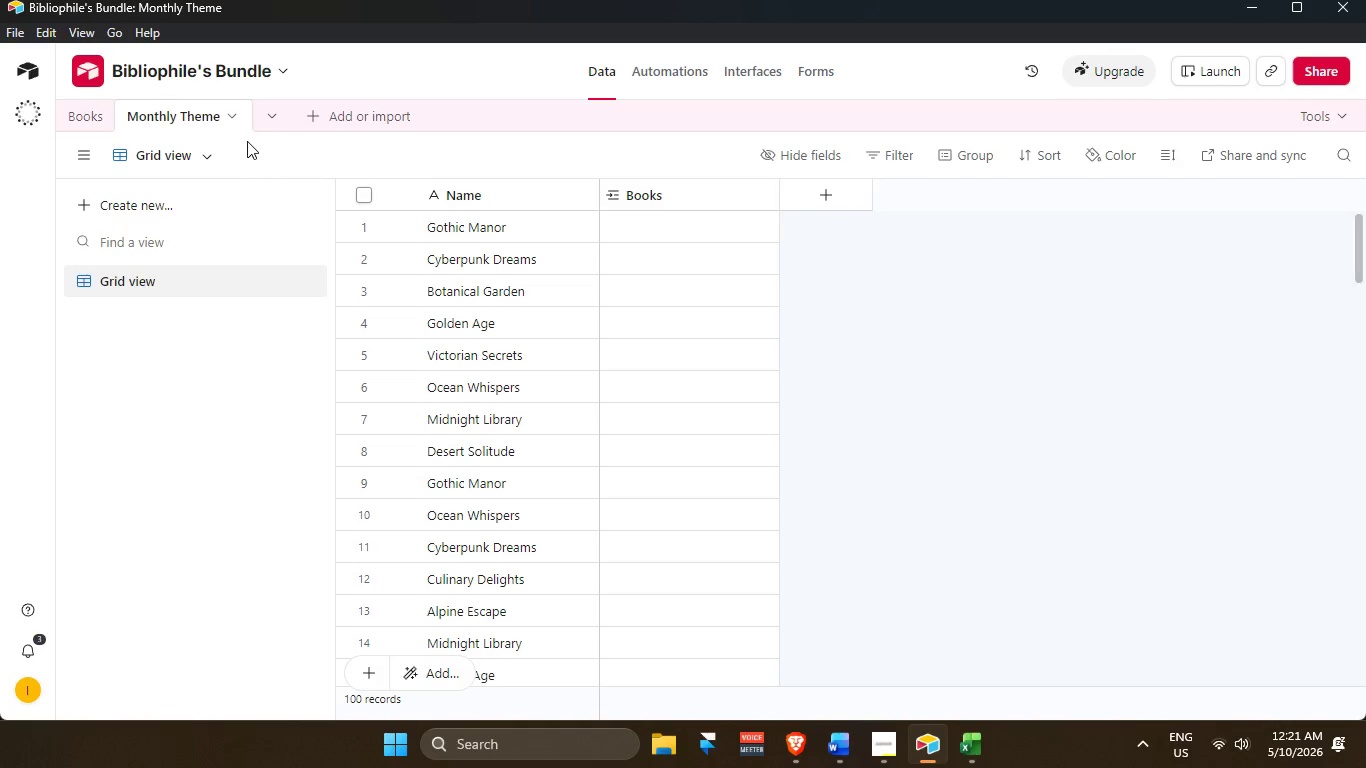 
left_click([76, 115])
 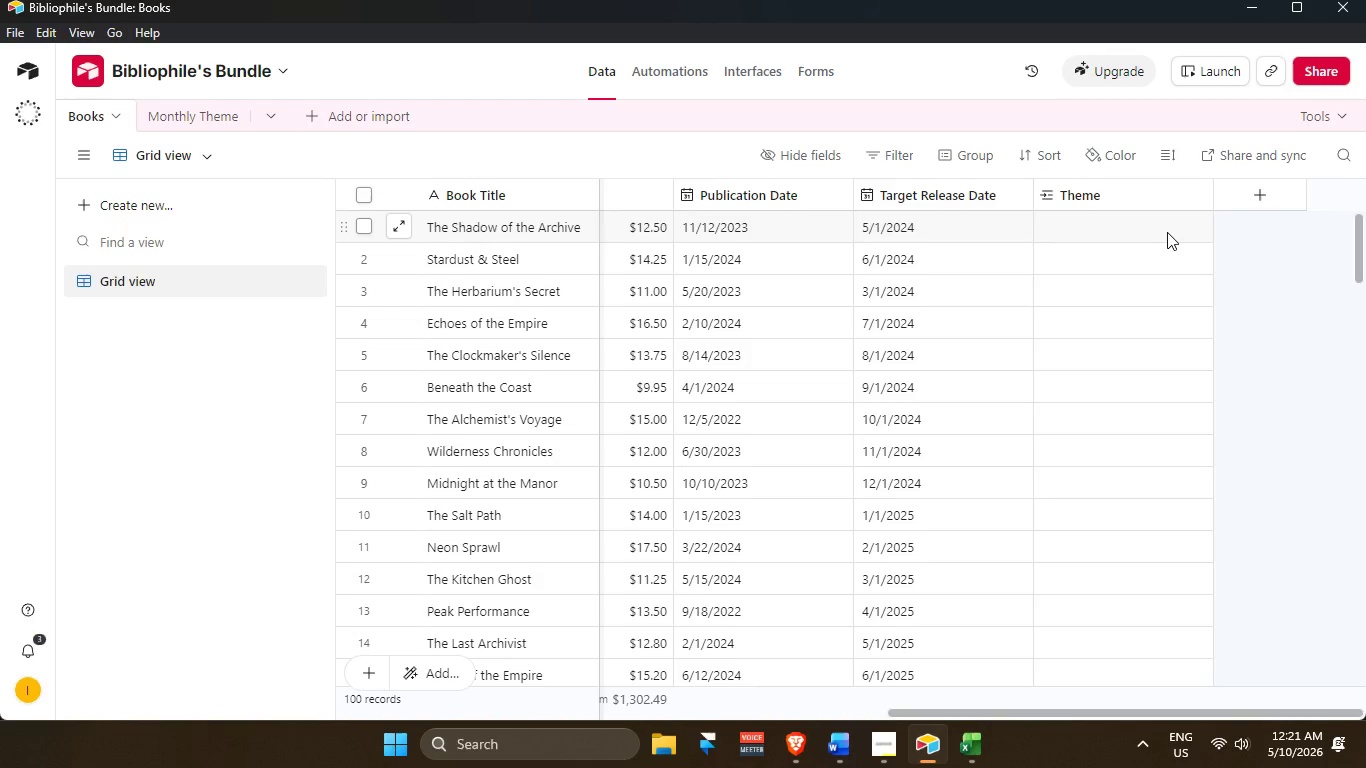 
scroll: coordinate [1169, 228], scroll_direction: up, amount: 2.0
 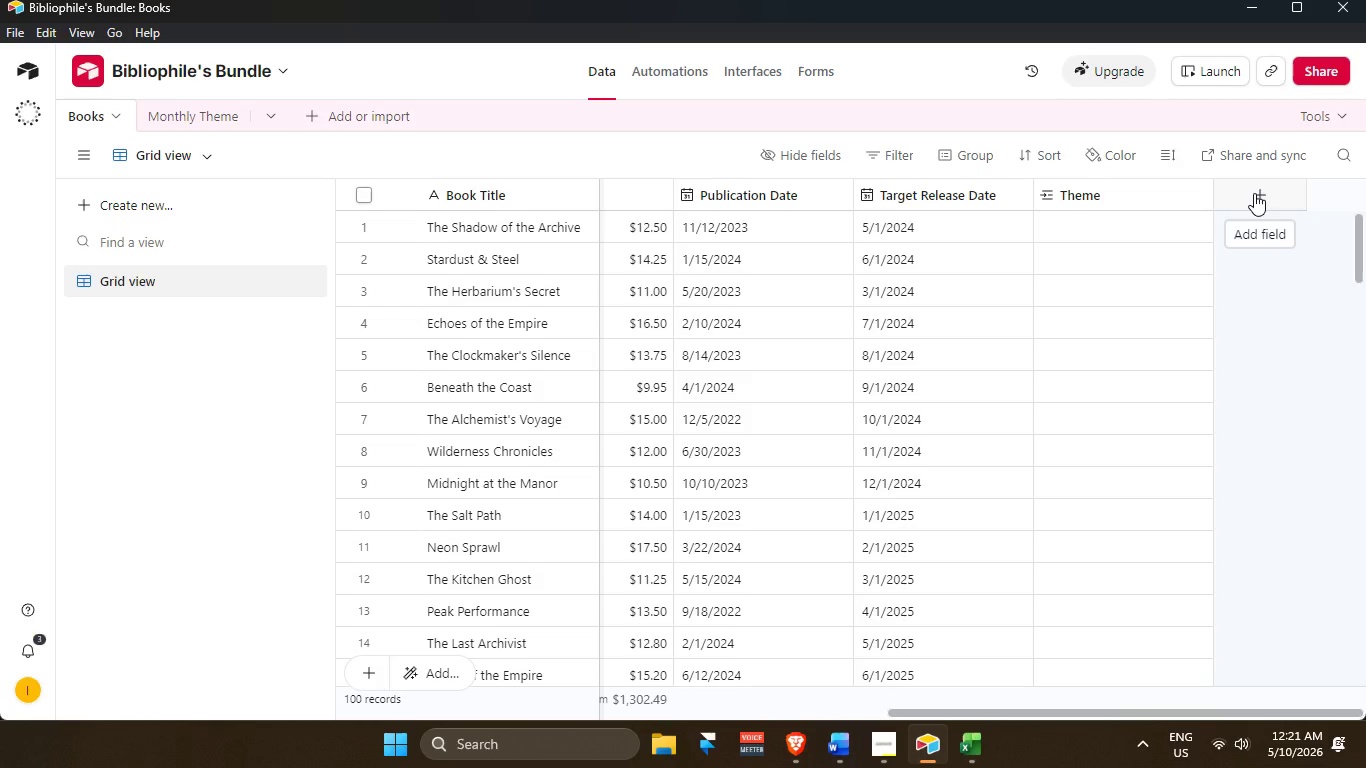 
wait(35.71)
 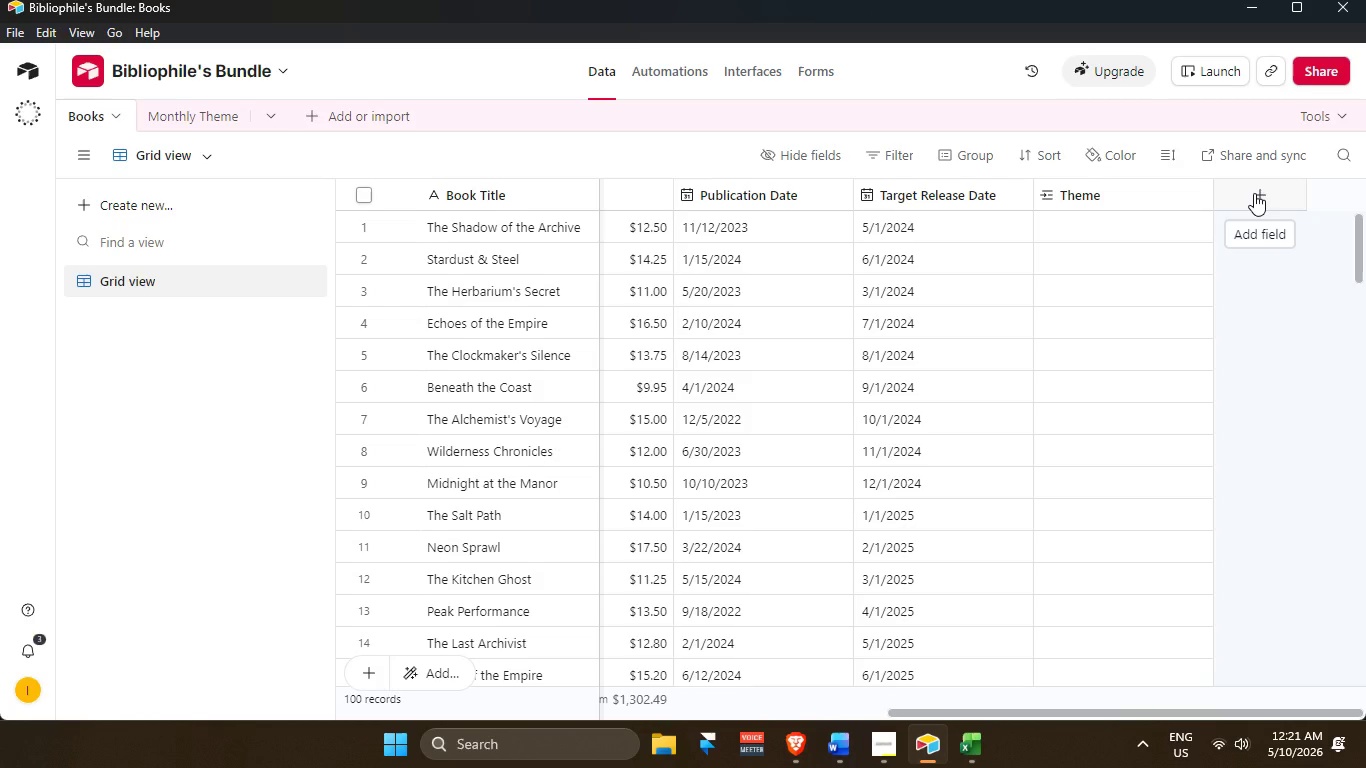 
left_click([90, 115])
 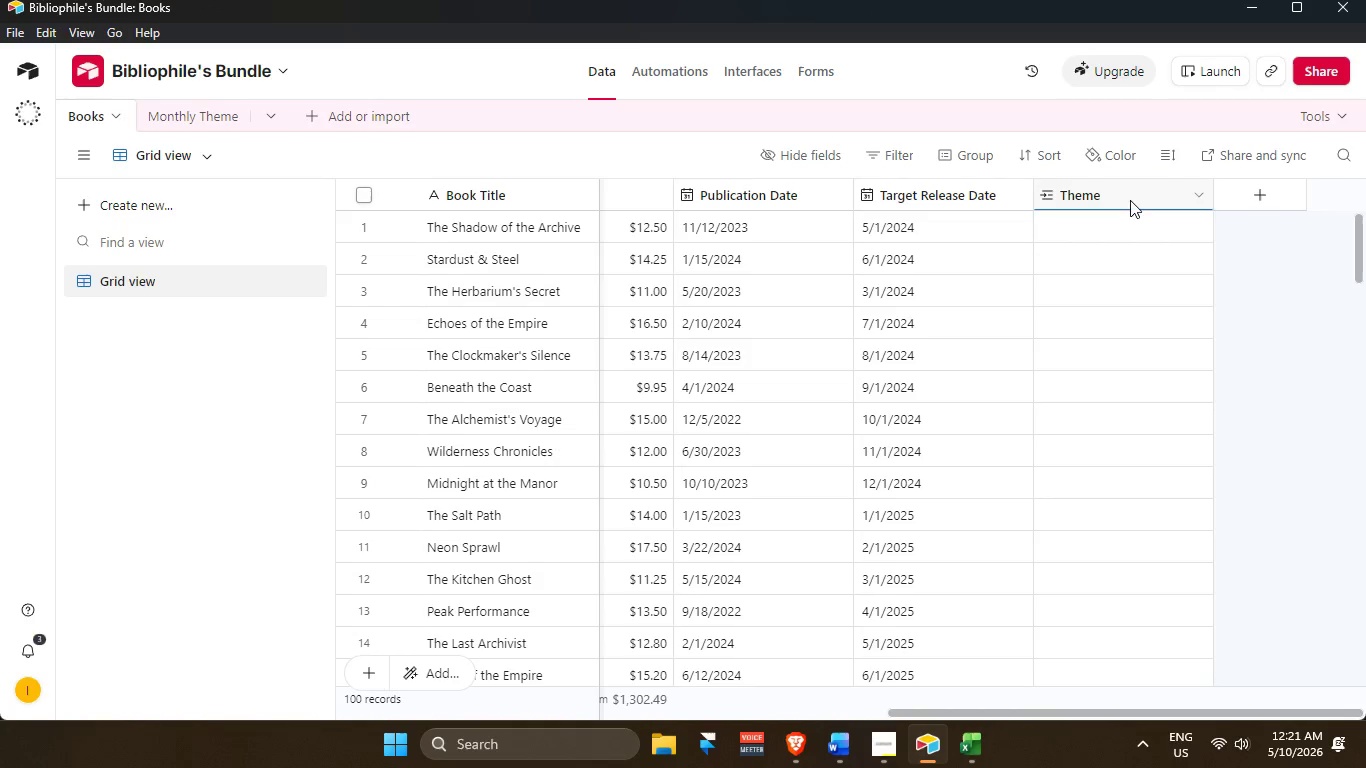 
scroll: coordinate [1053, 262], scroll_direction: up, amount: 3.0
 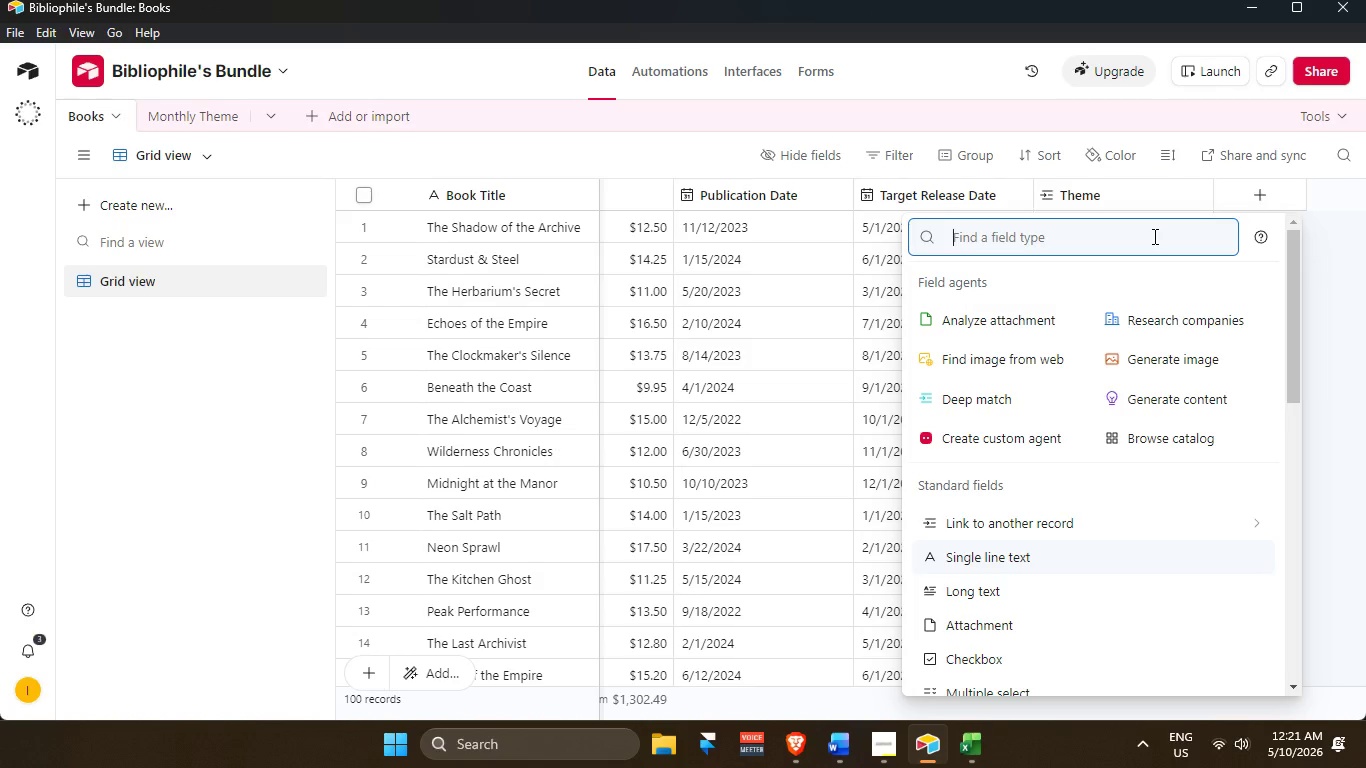 
wait(5.58)
 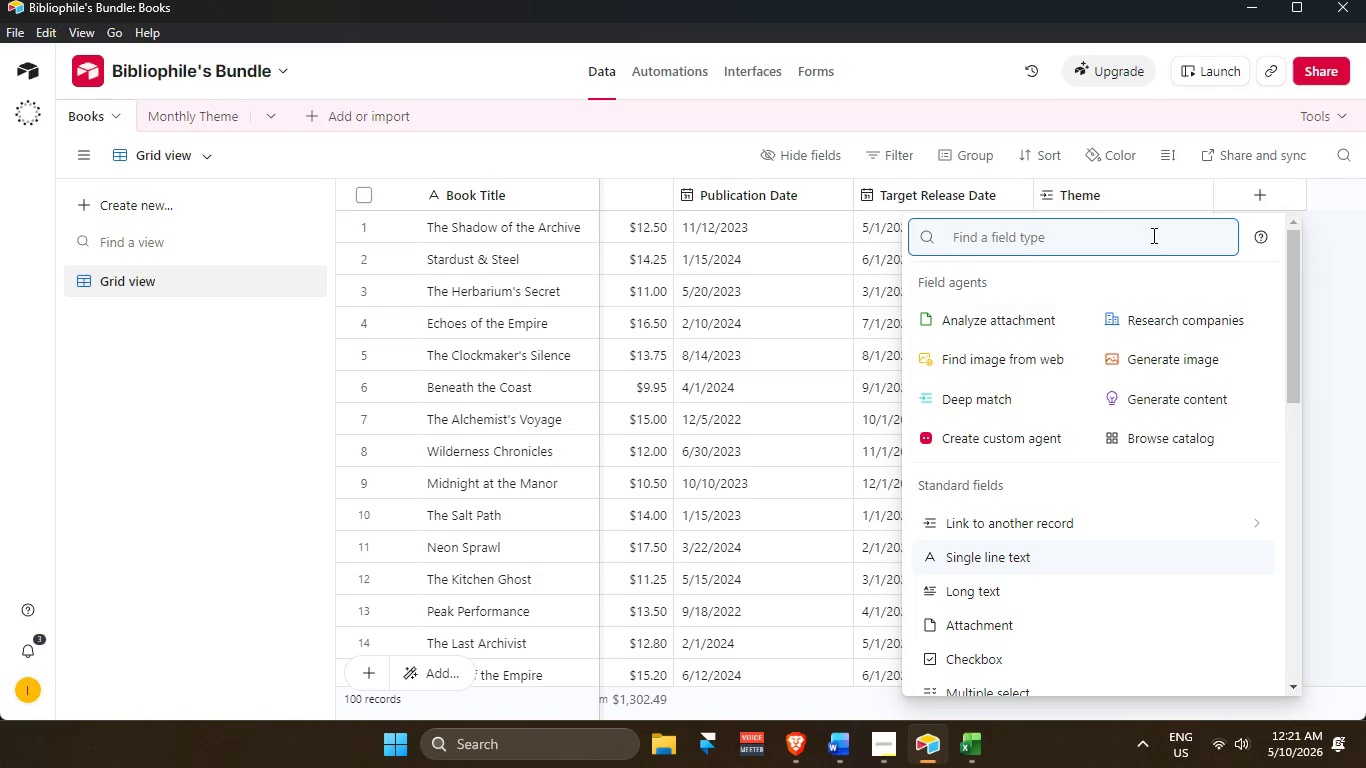 
scroll: coordinate [1080, 481], scroll_direction: down, amount: 4.0
 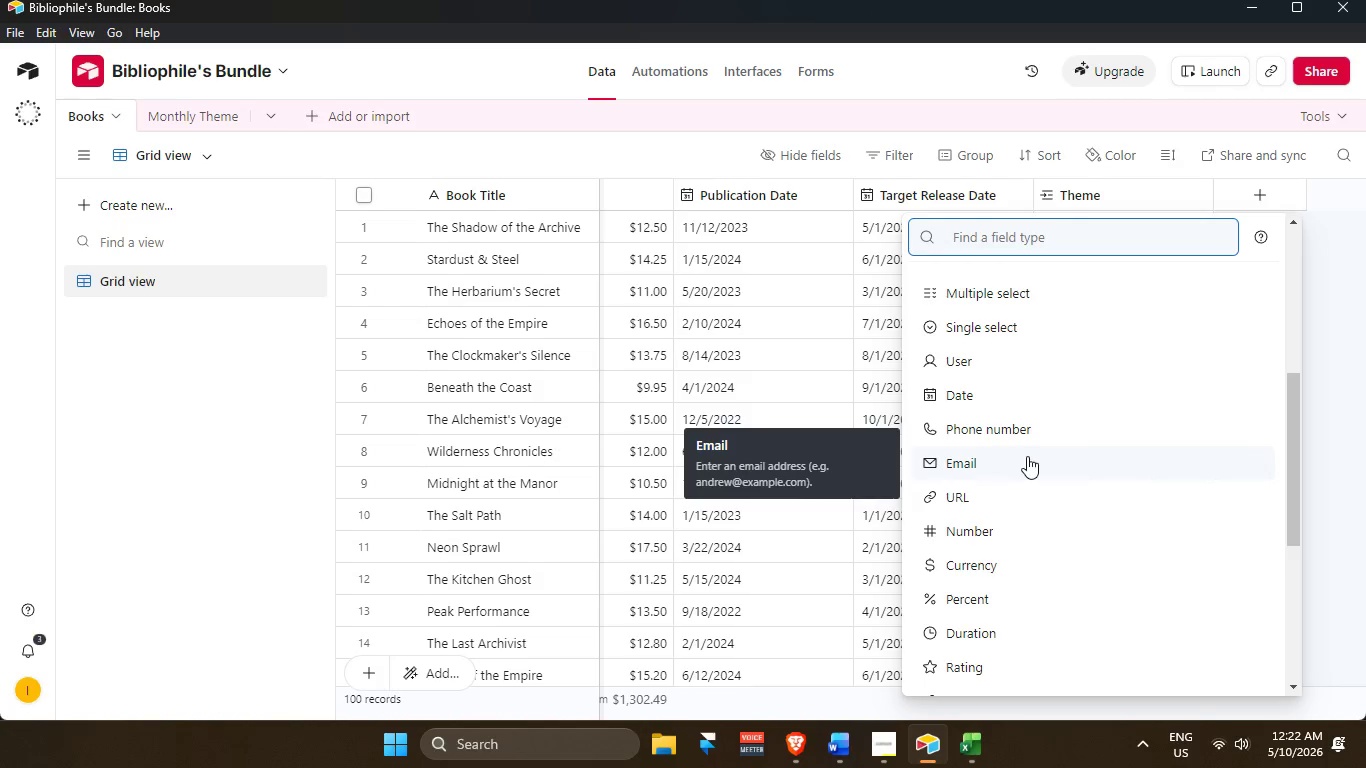 
wait(13.98)
 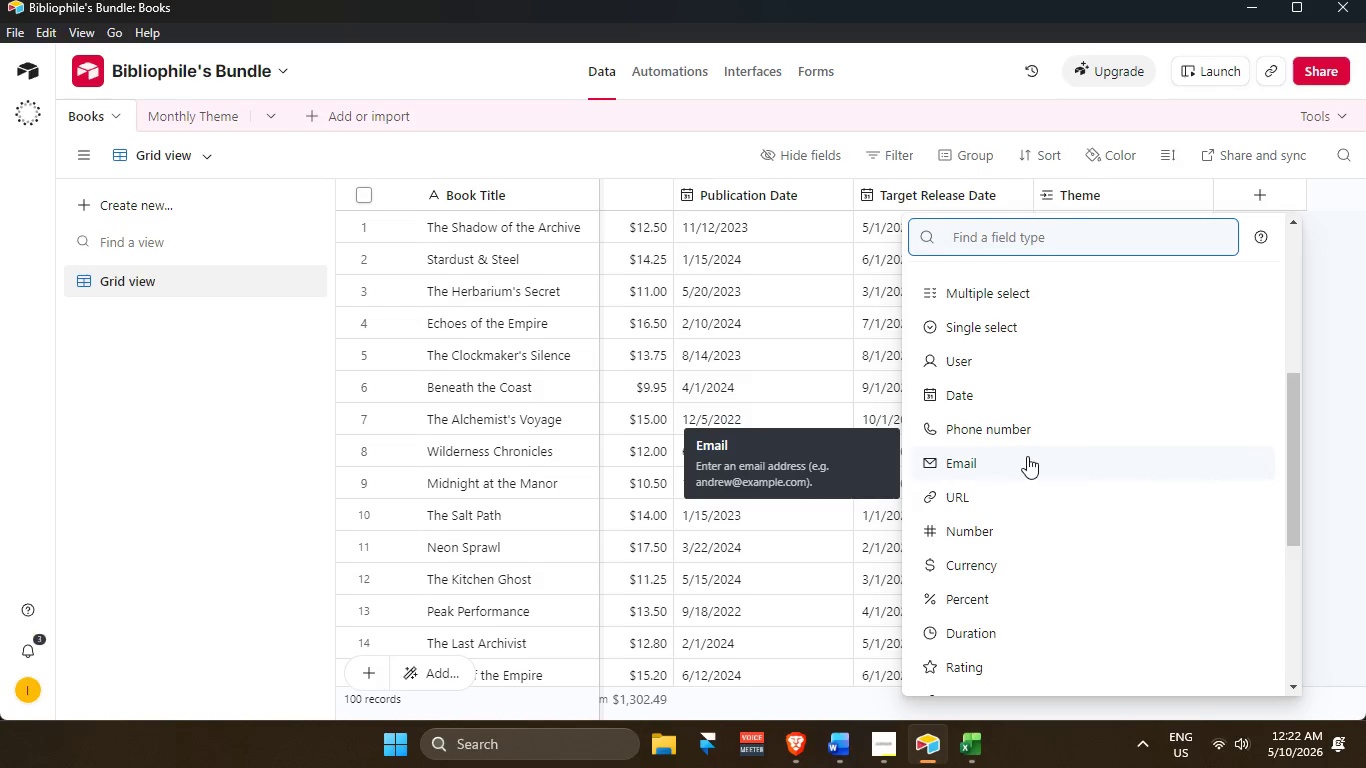 
key(Alt+AltLeft)
 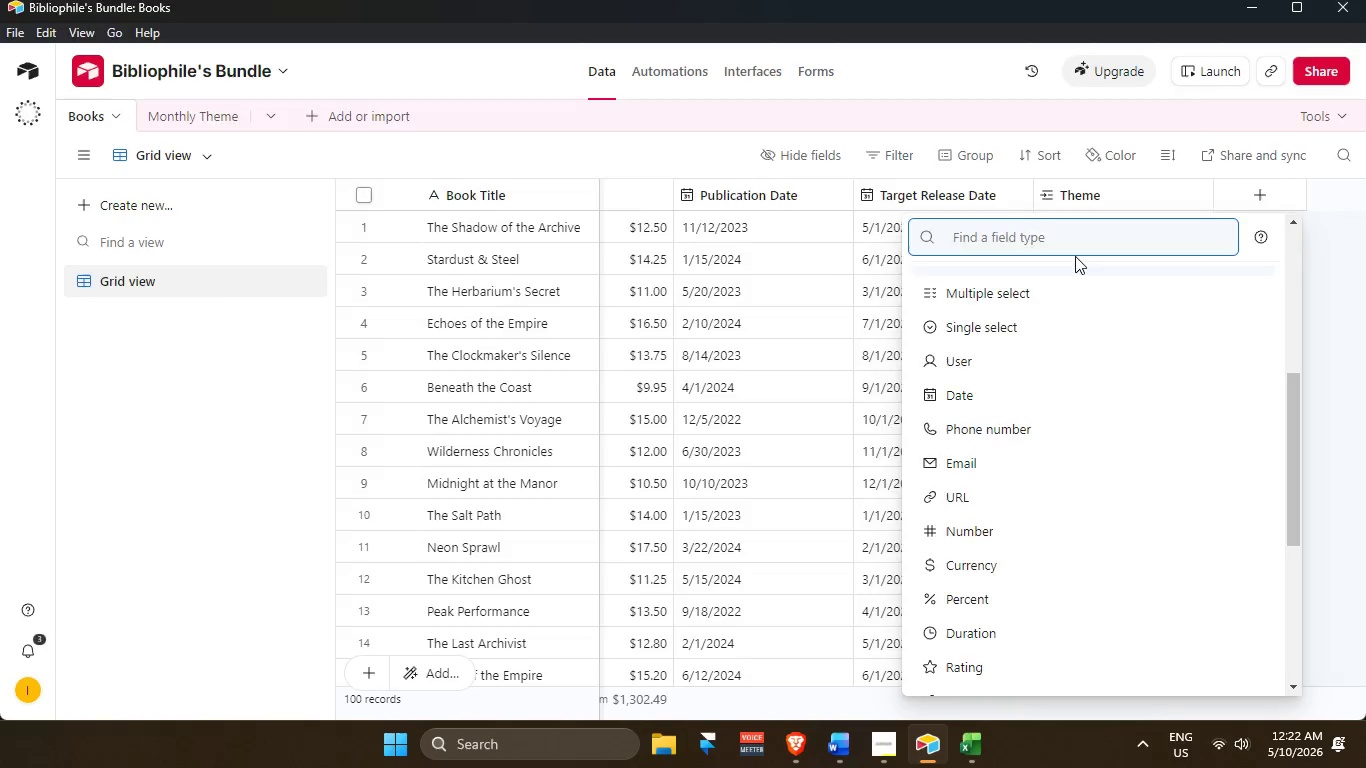 
key(Alt+Tab)
 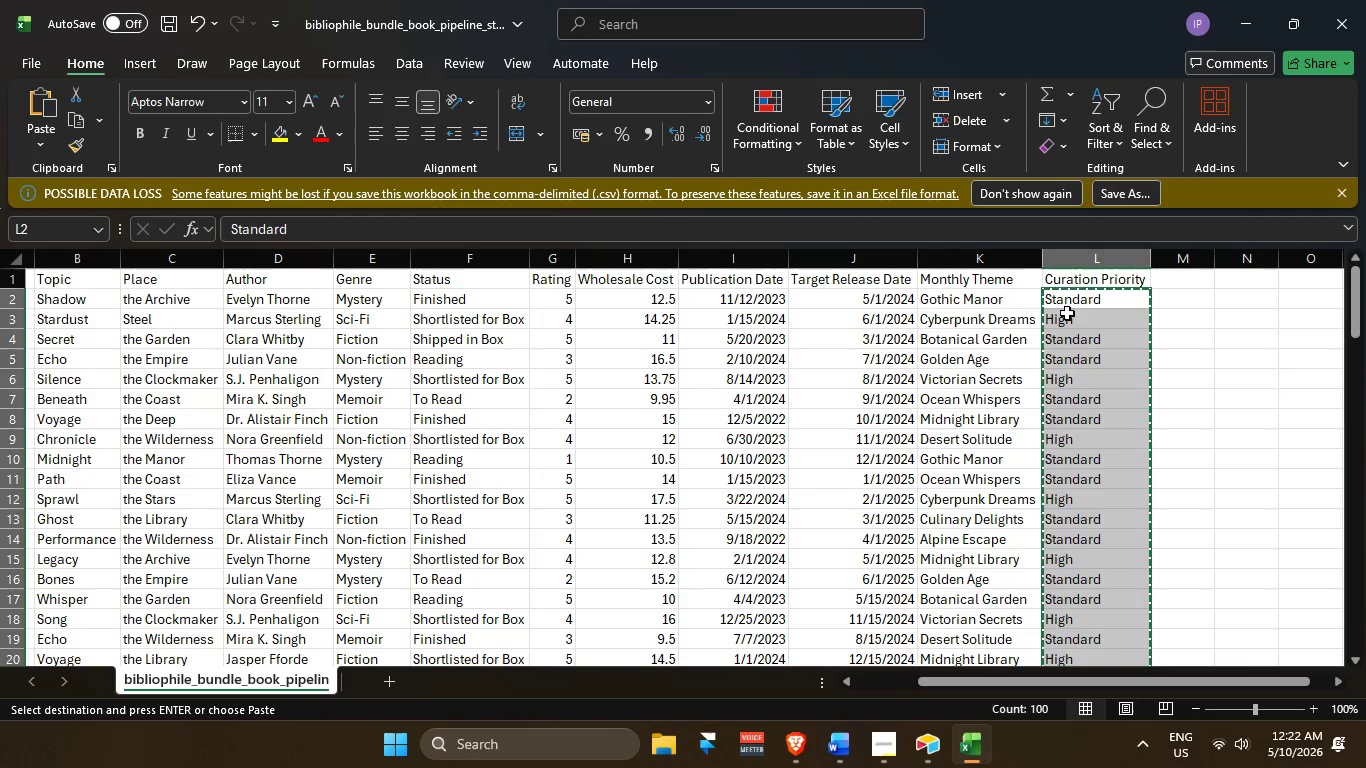 
scroll: coordinate [1084, 393], scroll_direction: up, amount: 4.0
 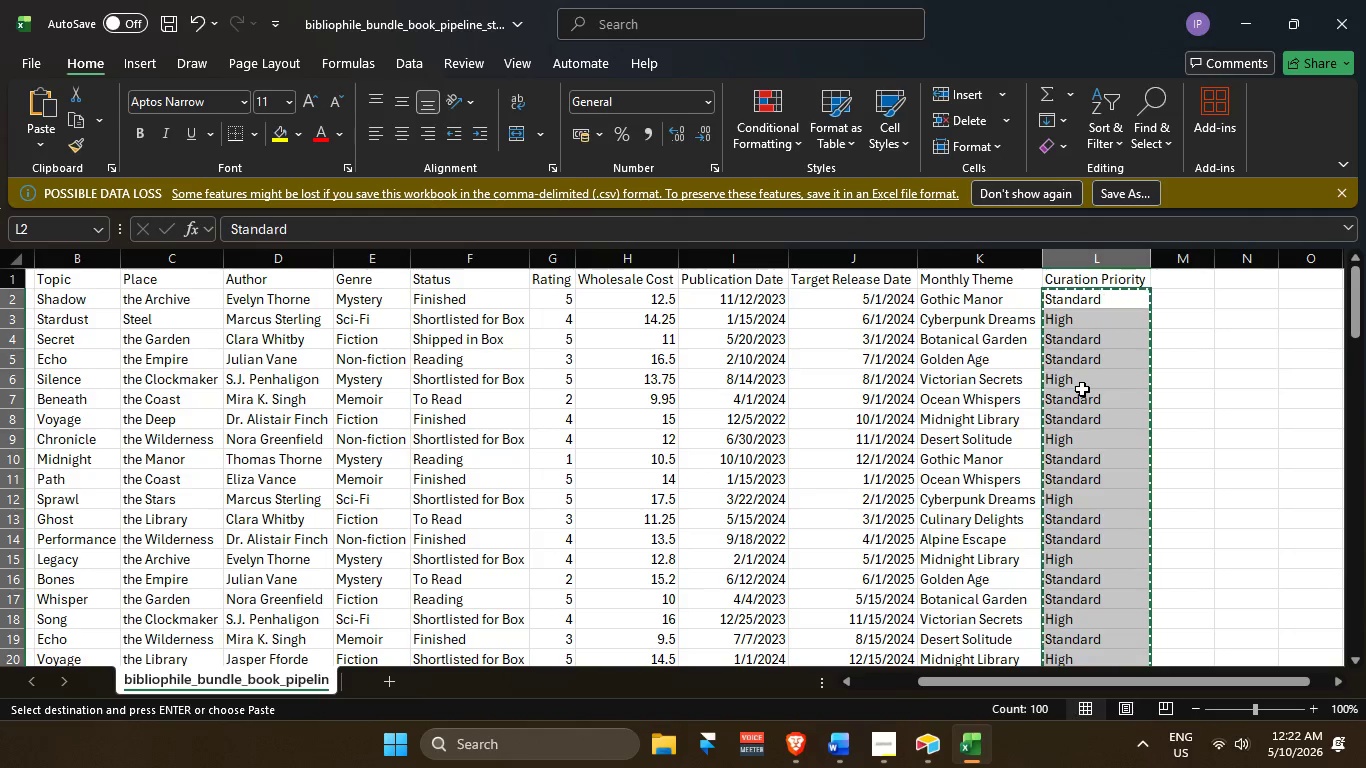 
key(Alt+AltLeft)
 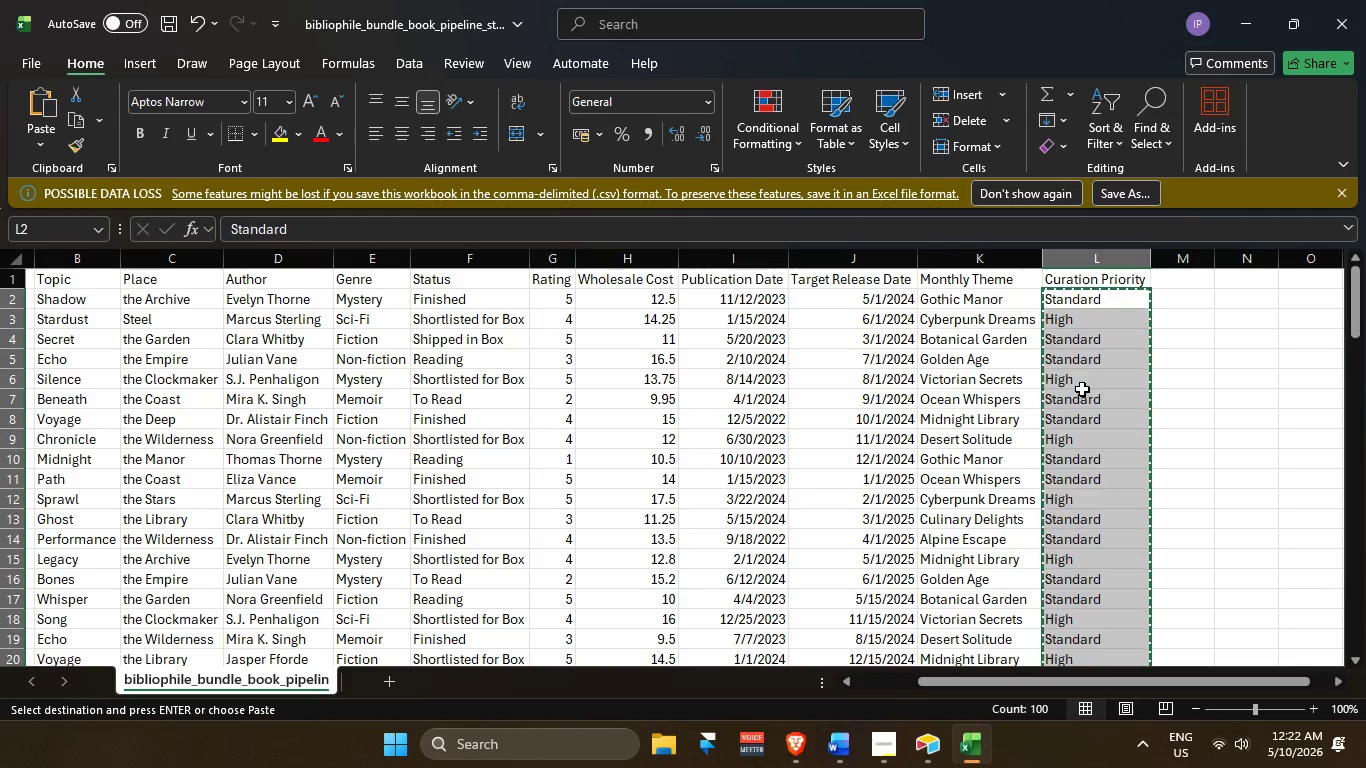 
key(Alt+Tab)
 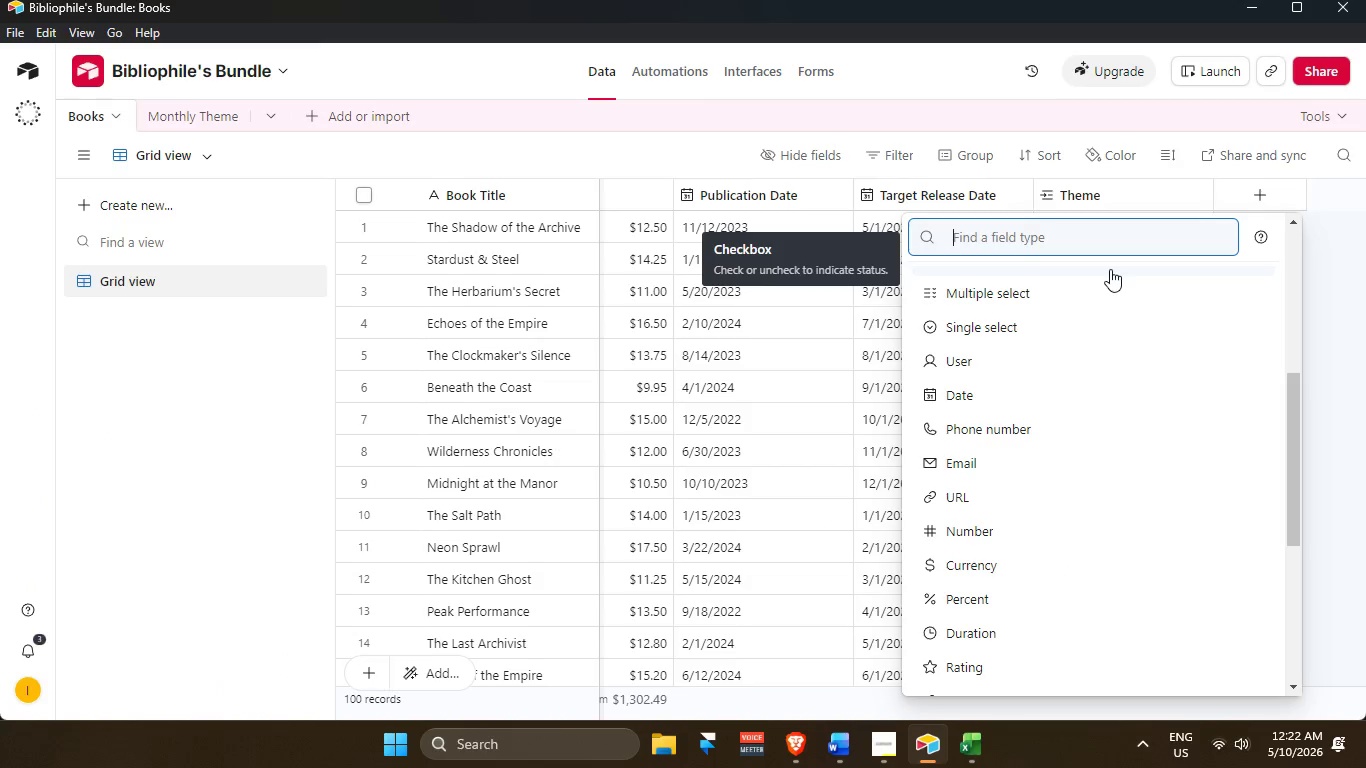 
key(Alt+AltLeft)
 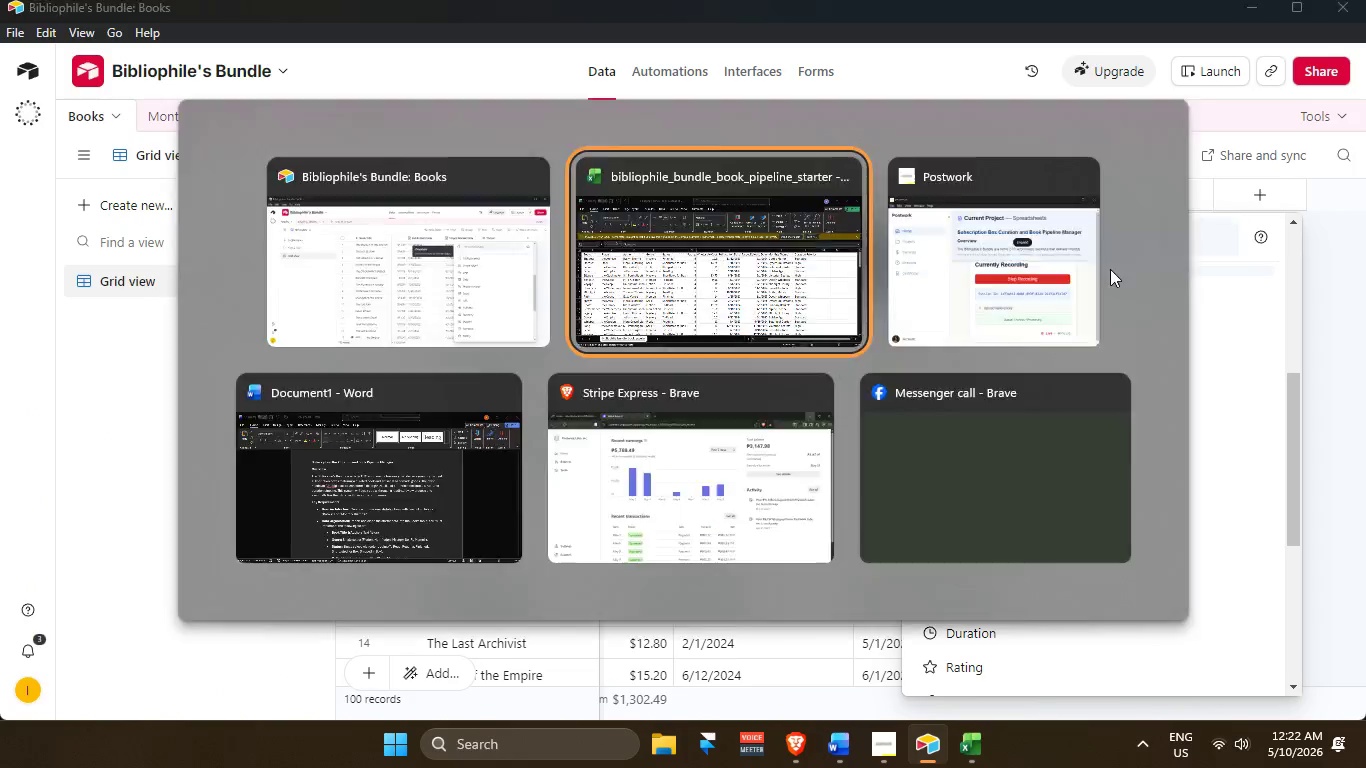 
key(Alt+Tab)
 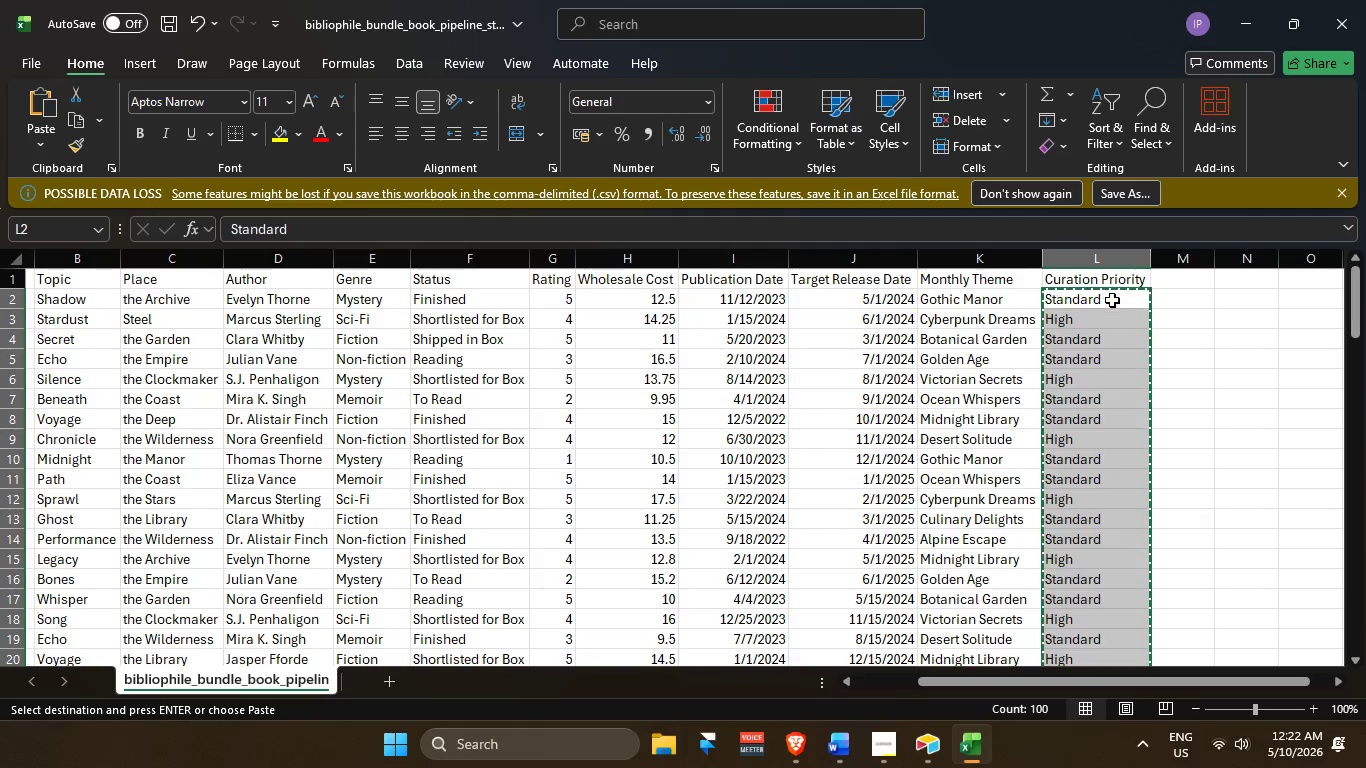 
key(Alt+AltLeft)
 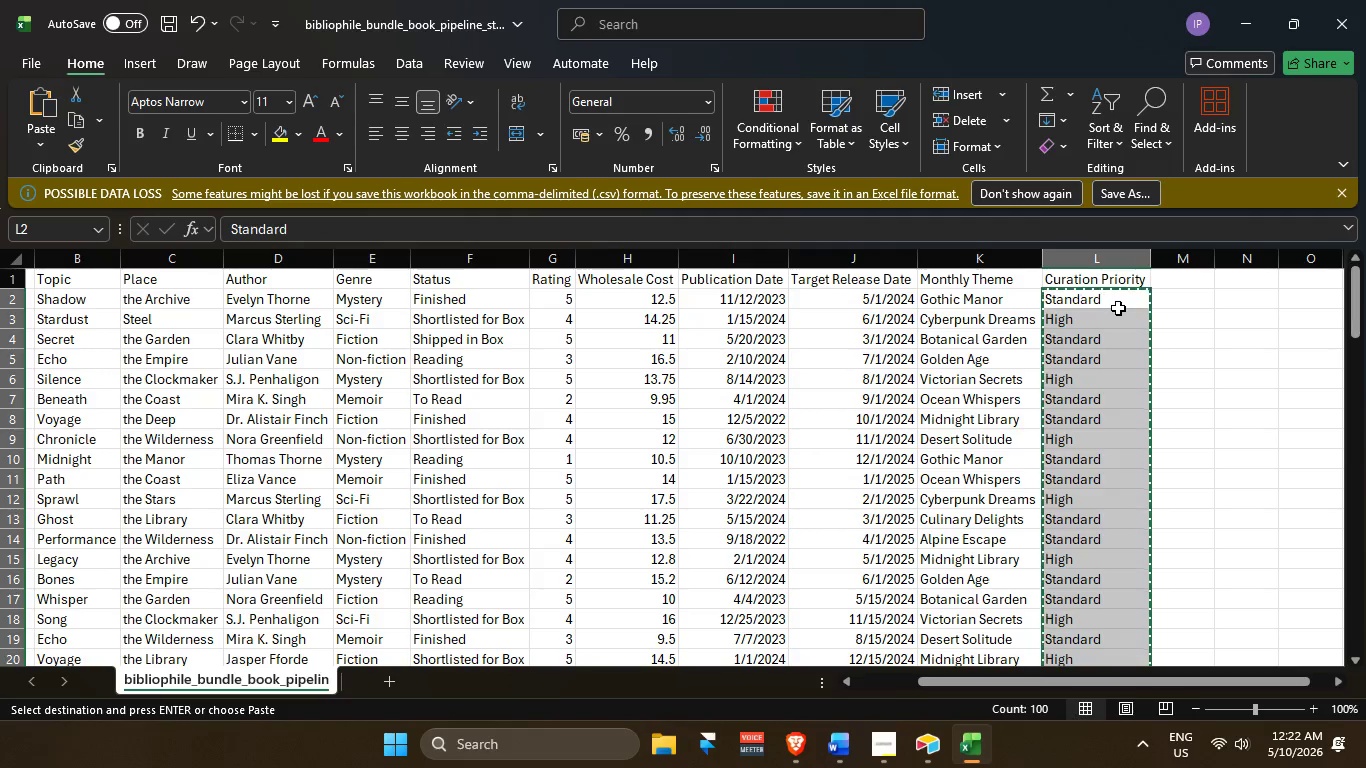 
key(Alt+Tab)
 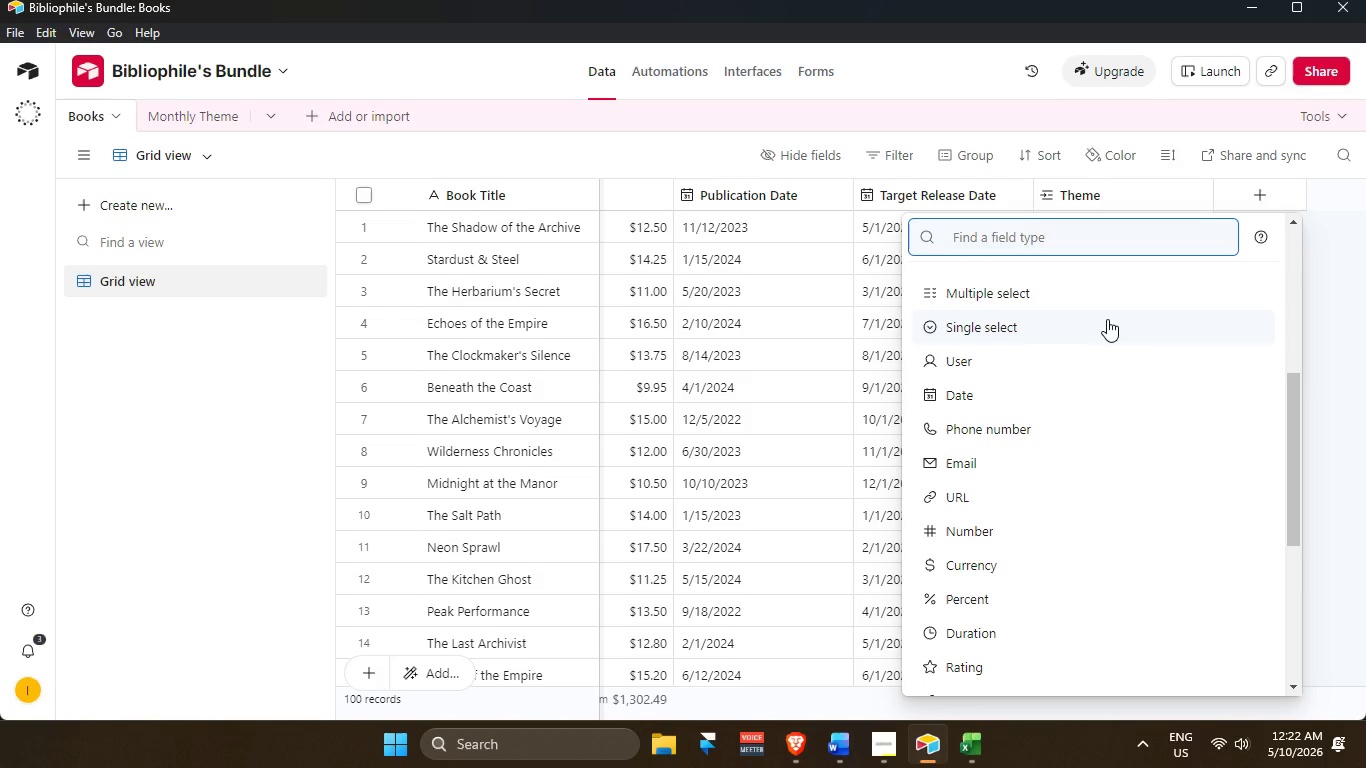 
scroll: coordinate [1118, 308], scroll_direction: up, amount: 2.0
 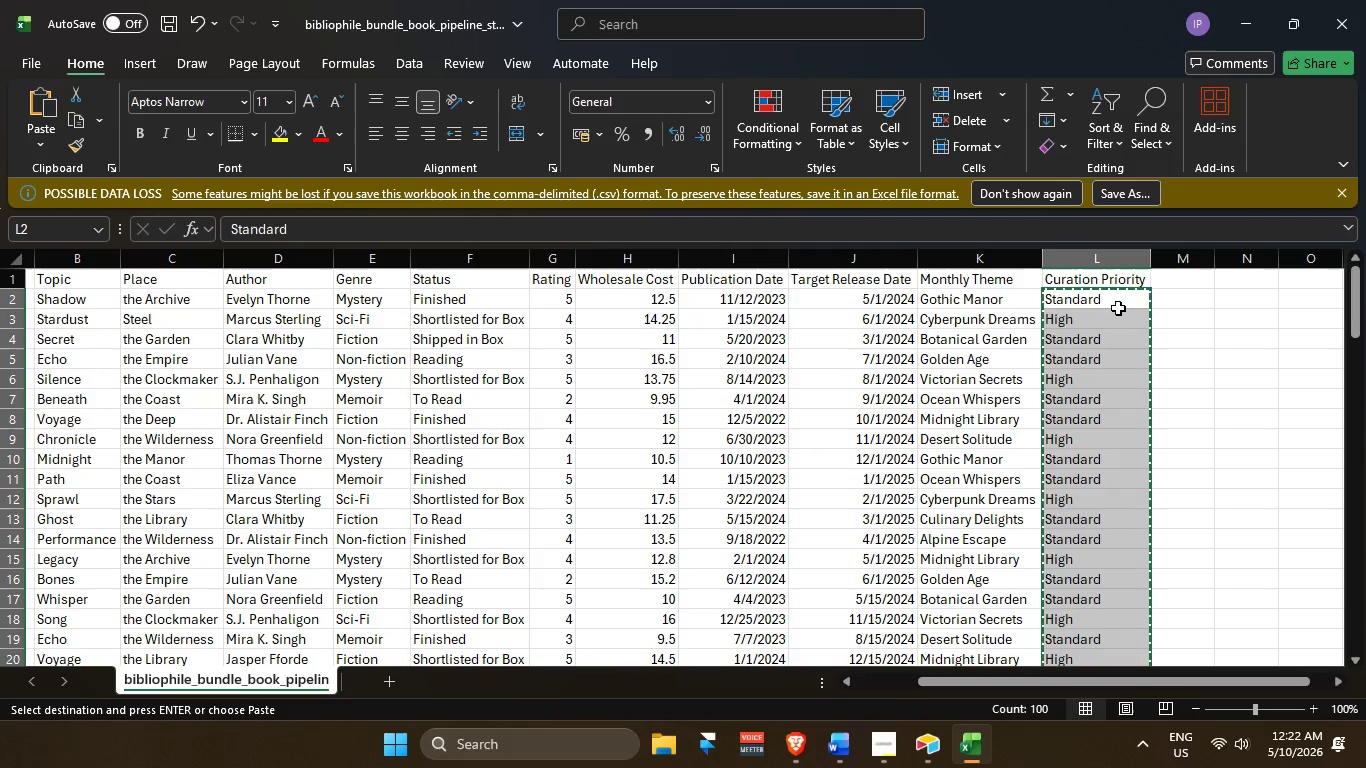 
type(sing)
 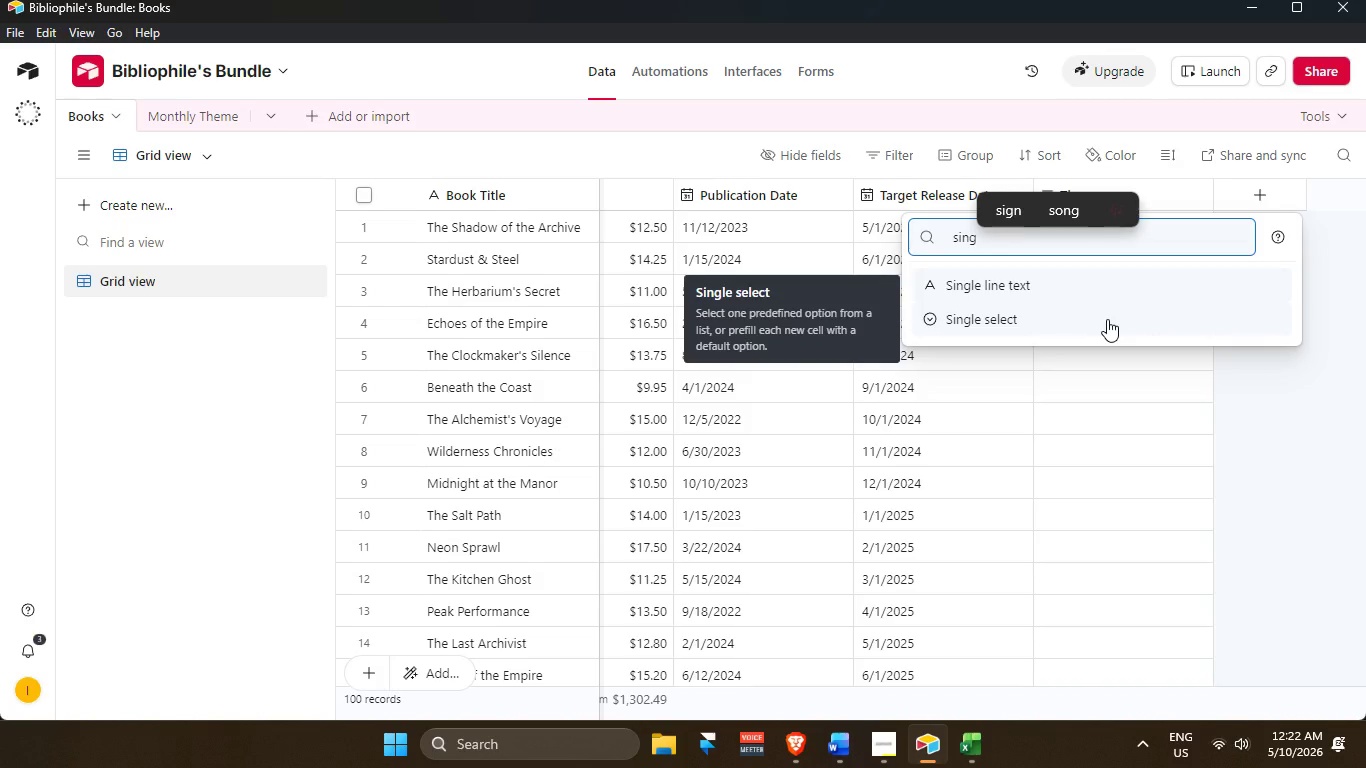 
key(ArrowDown)
 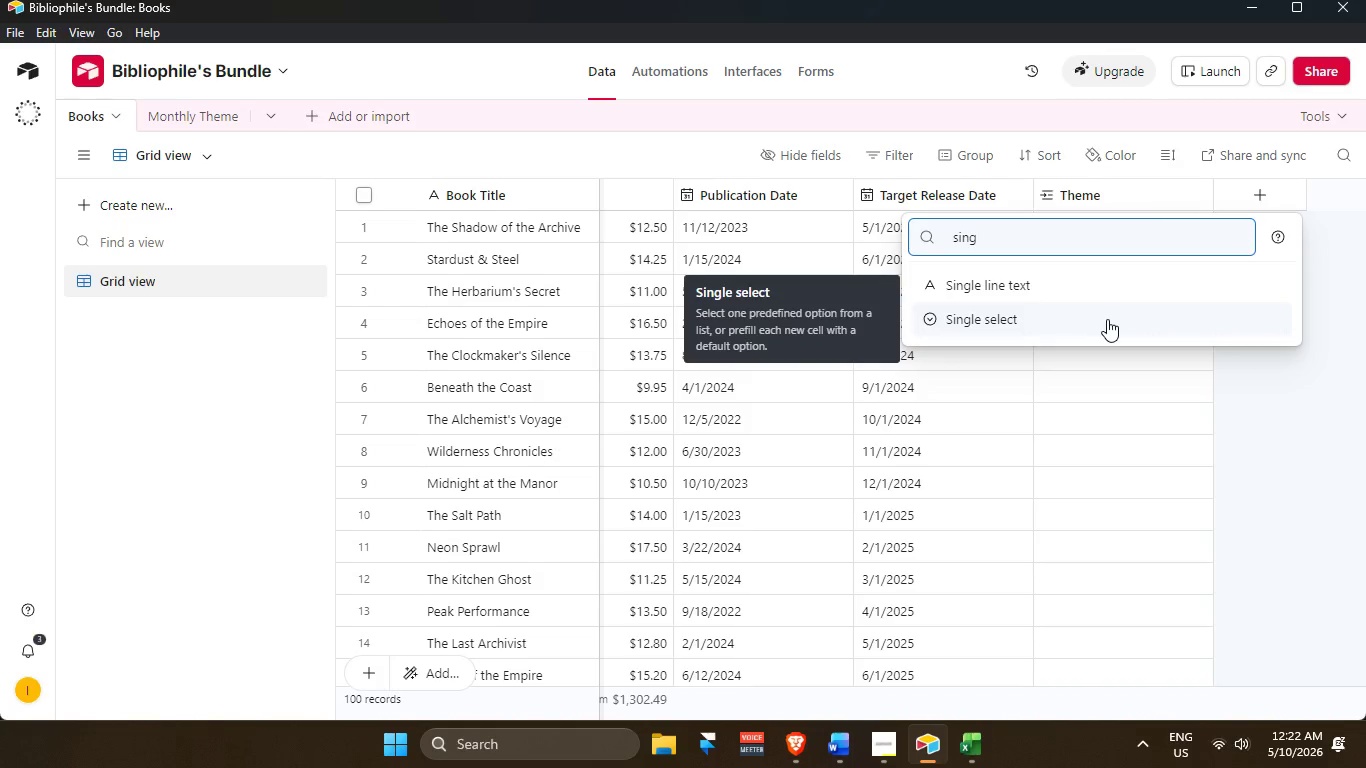 
key(Enter)
 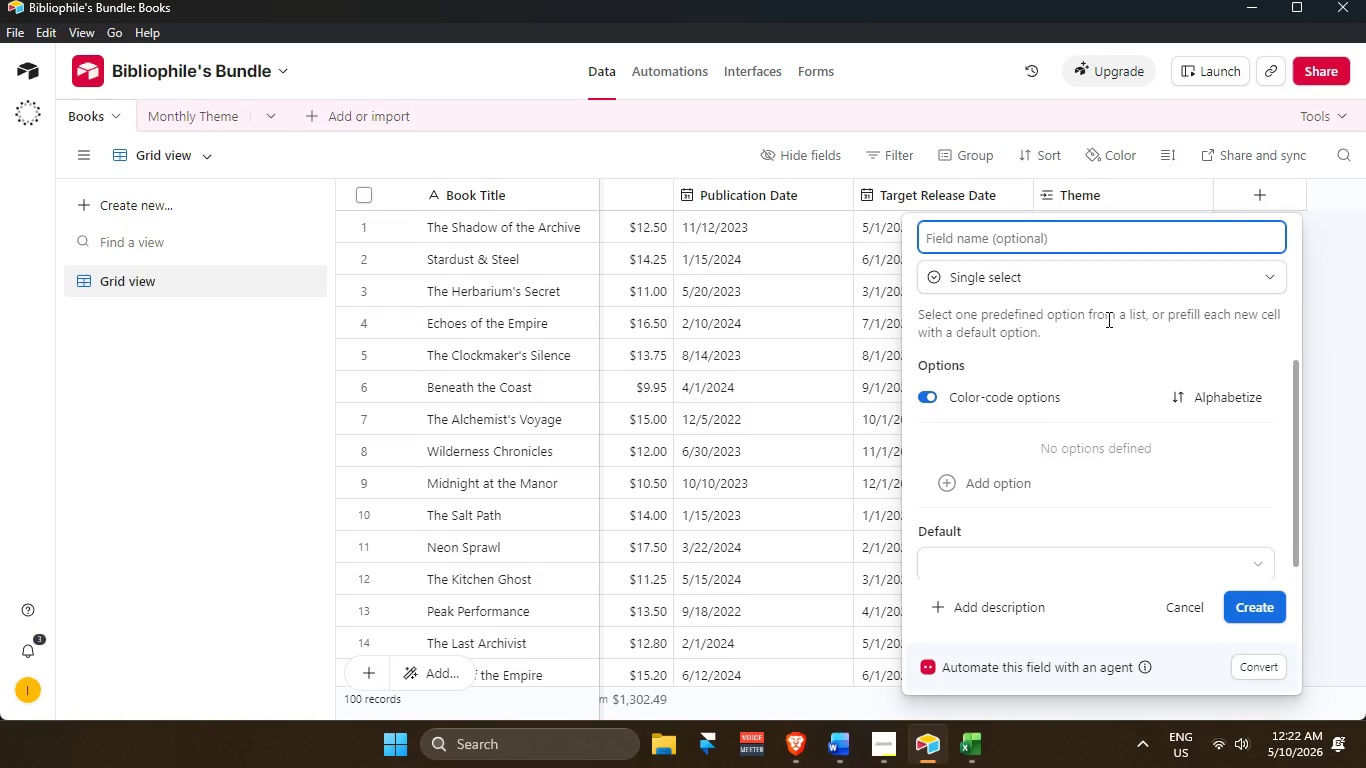 
type(Curation PR)
key(Backspace)
type(riority)
key(Tab)
key(Tab)
key(Tab)
key(Tab)
 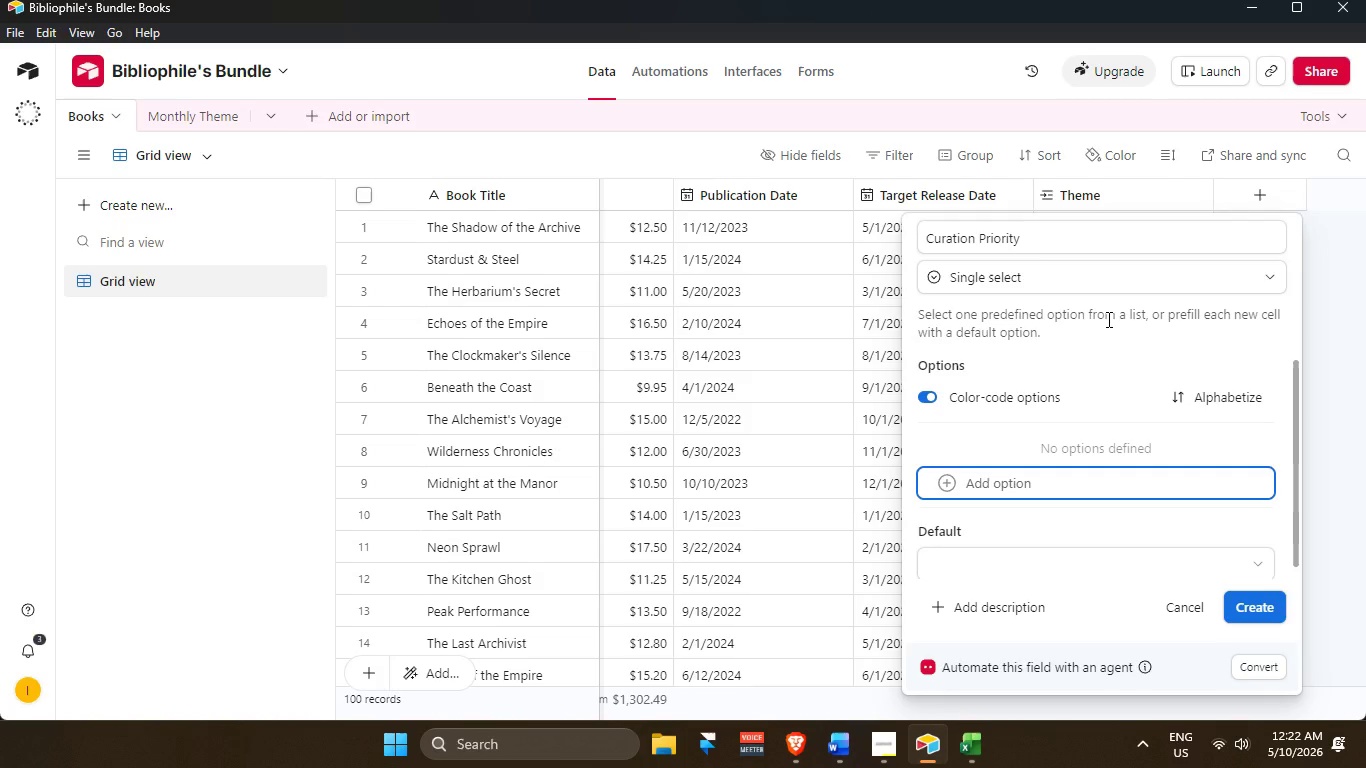 
left_click([1269, 597])
 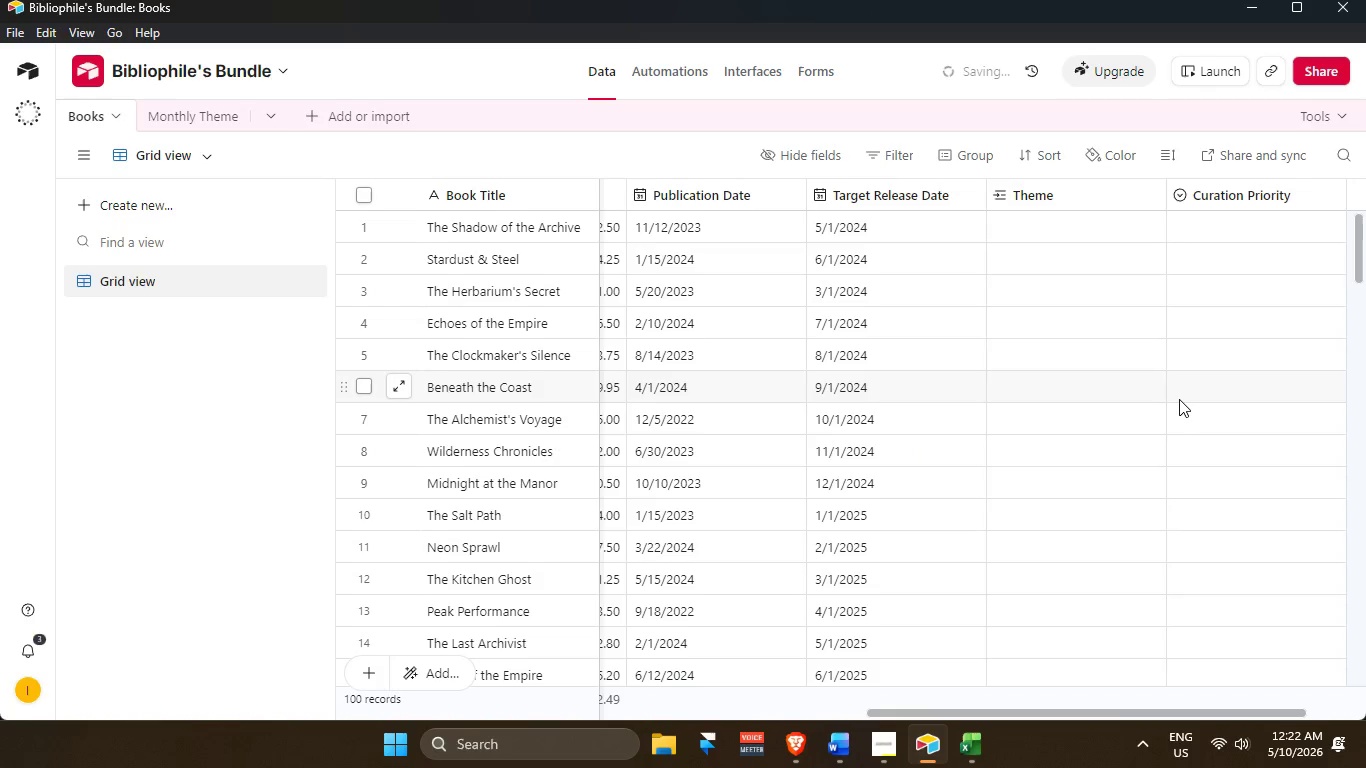 
key(Alt+Tab)
 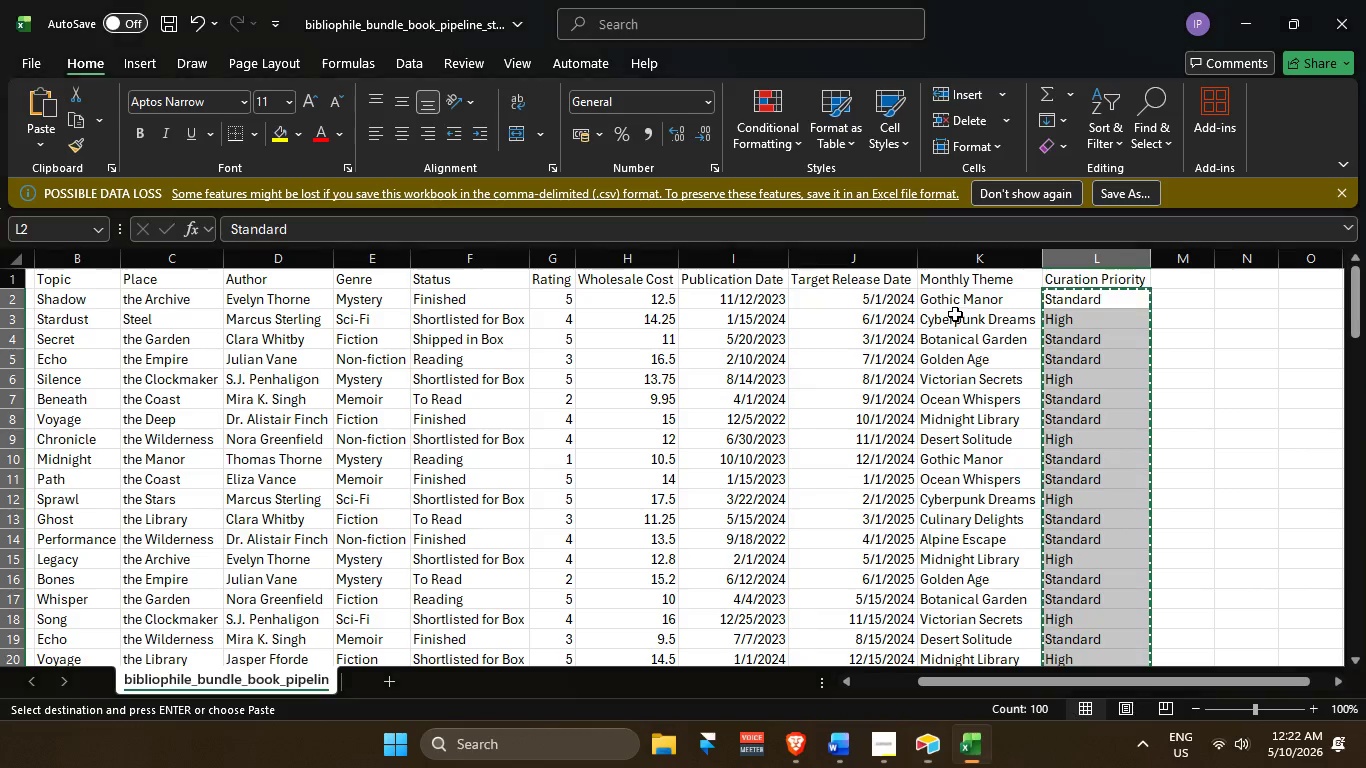 
key(Control+C)
 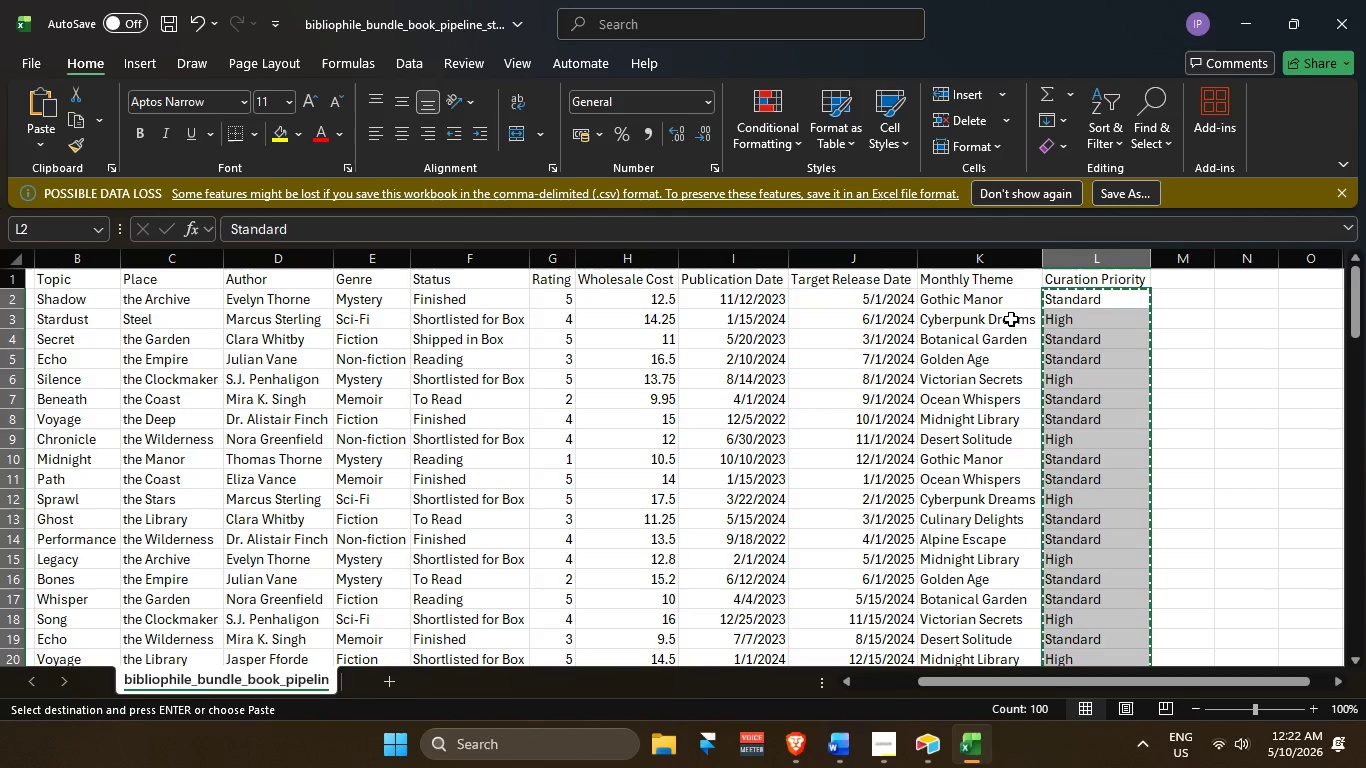 
key(Alt+AltLeft)
 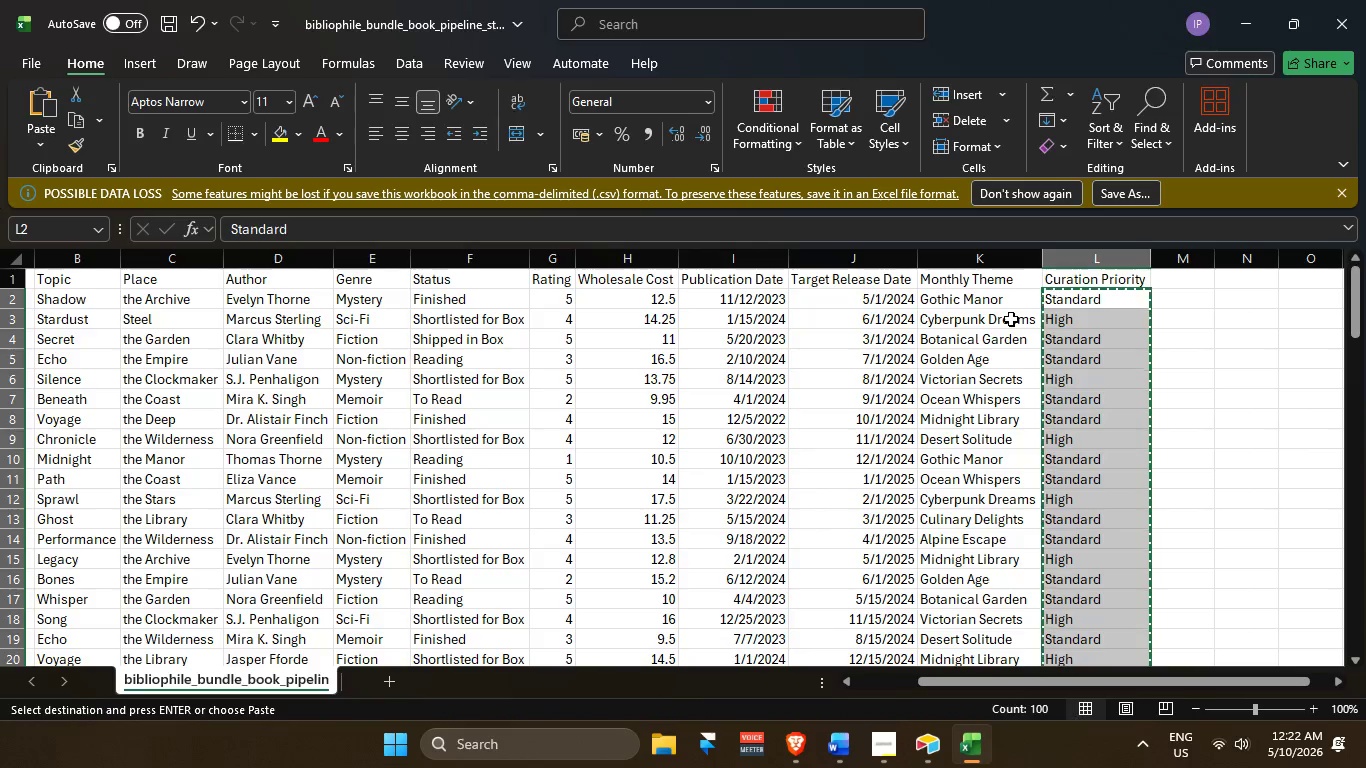 
key(Alt+Tab)
 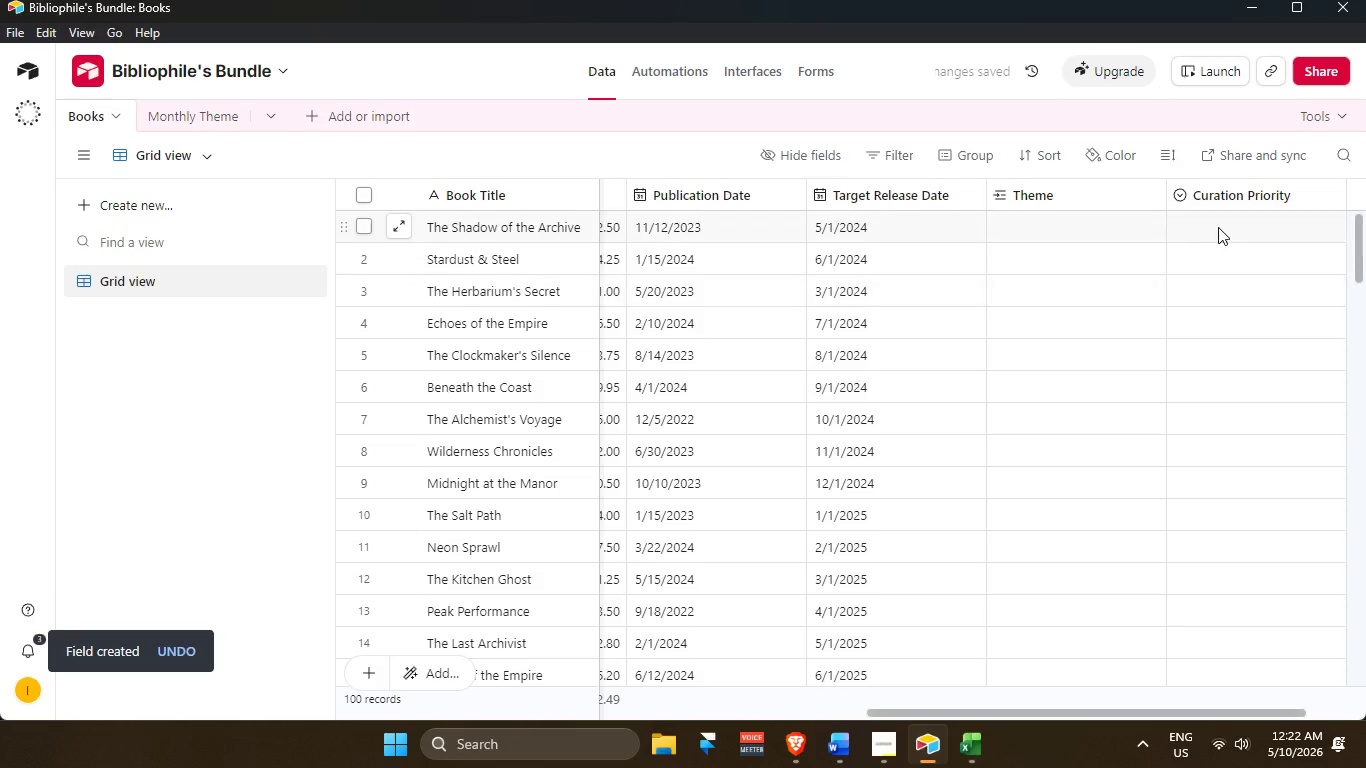 
left_click([1222, 223])
 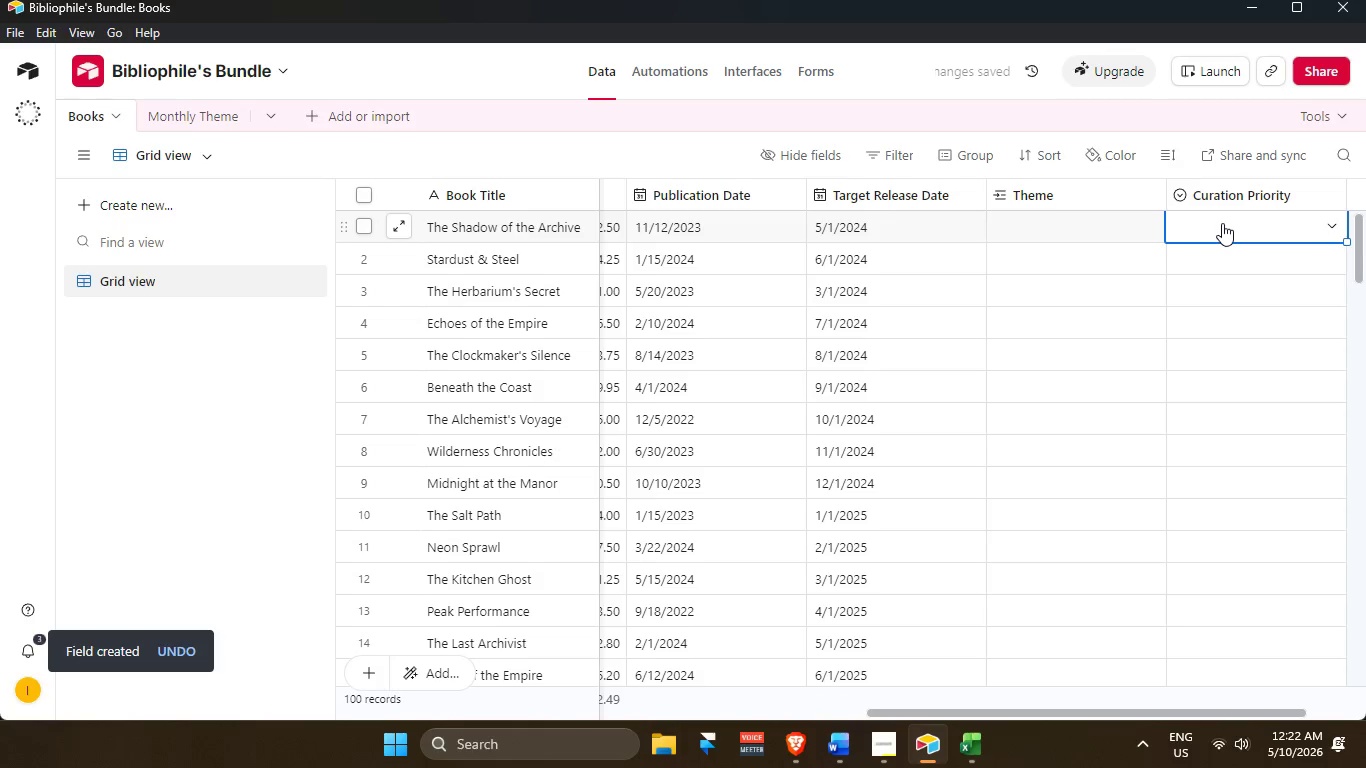 
key(Control+V)
 